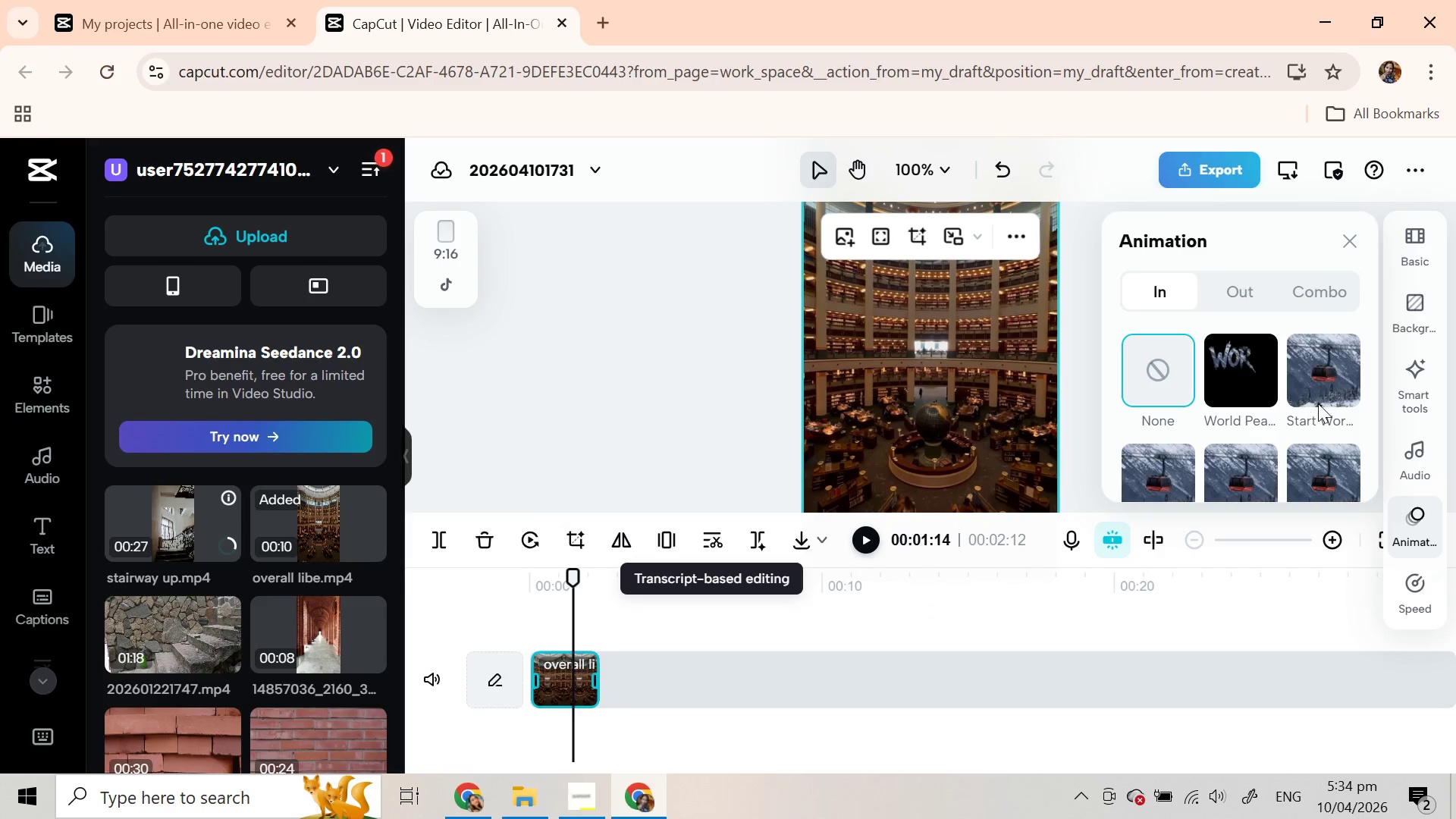 
mouse_move([251, 497])
 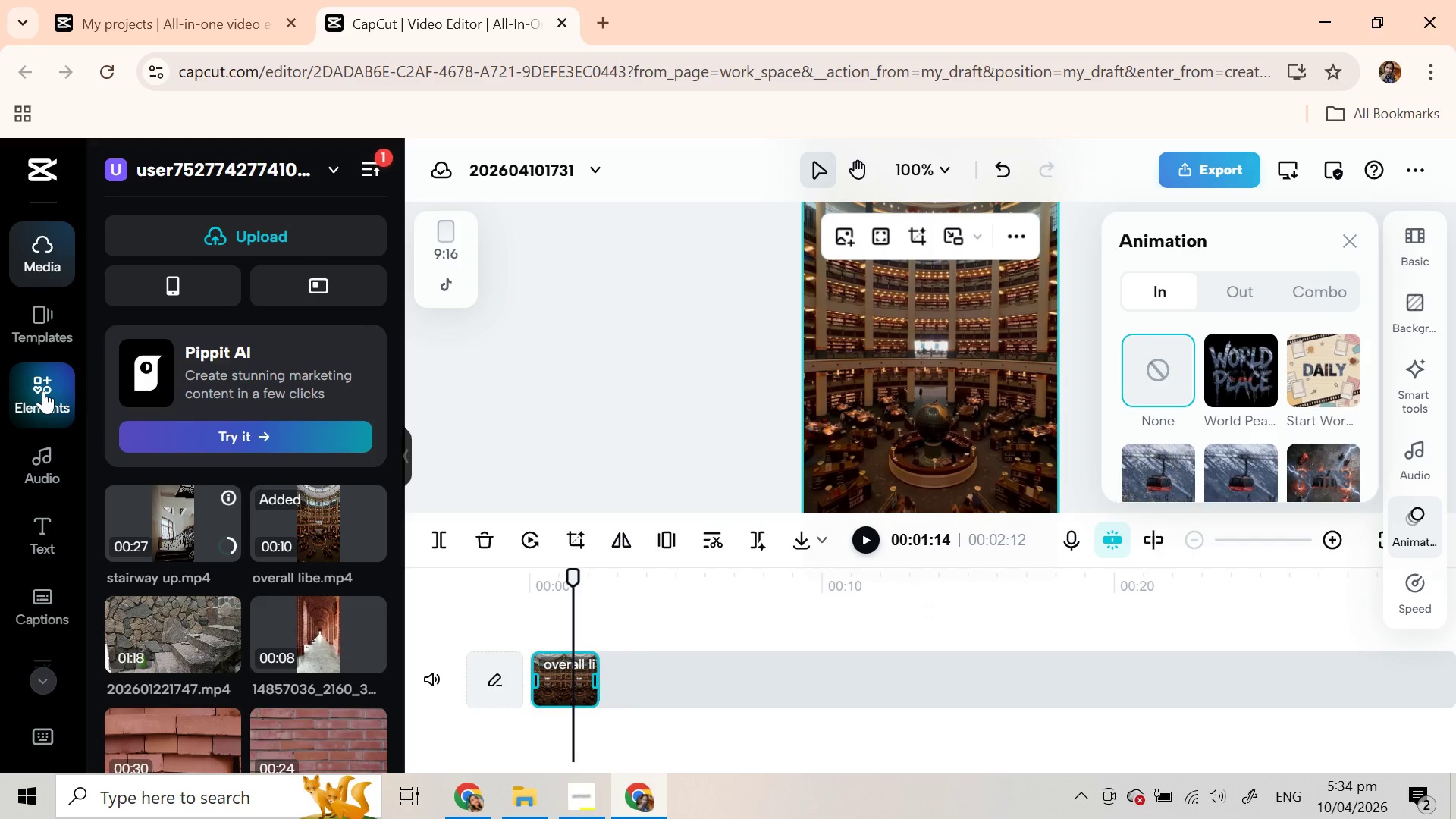 
left_click([43, 391])
 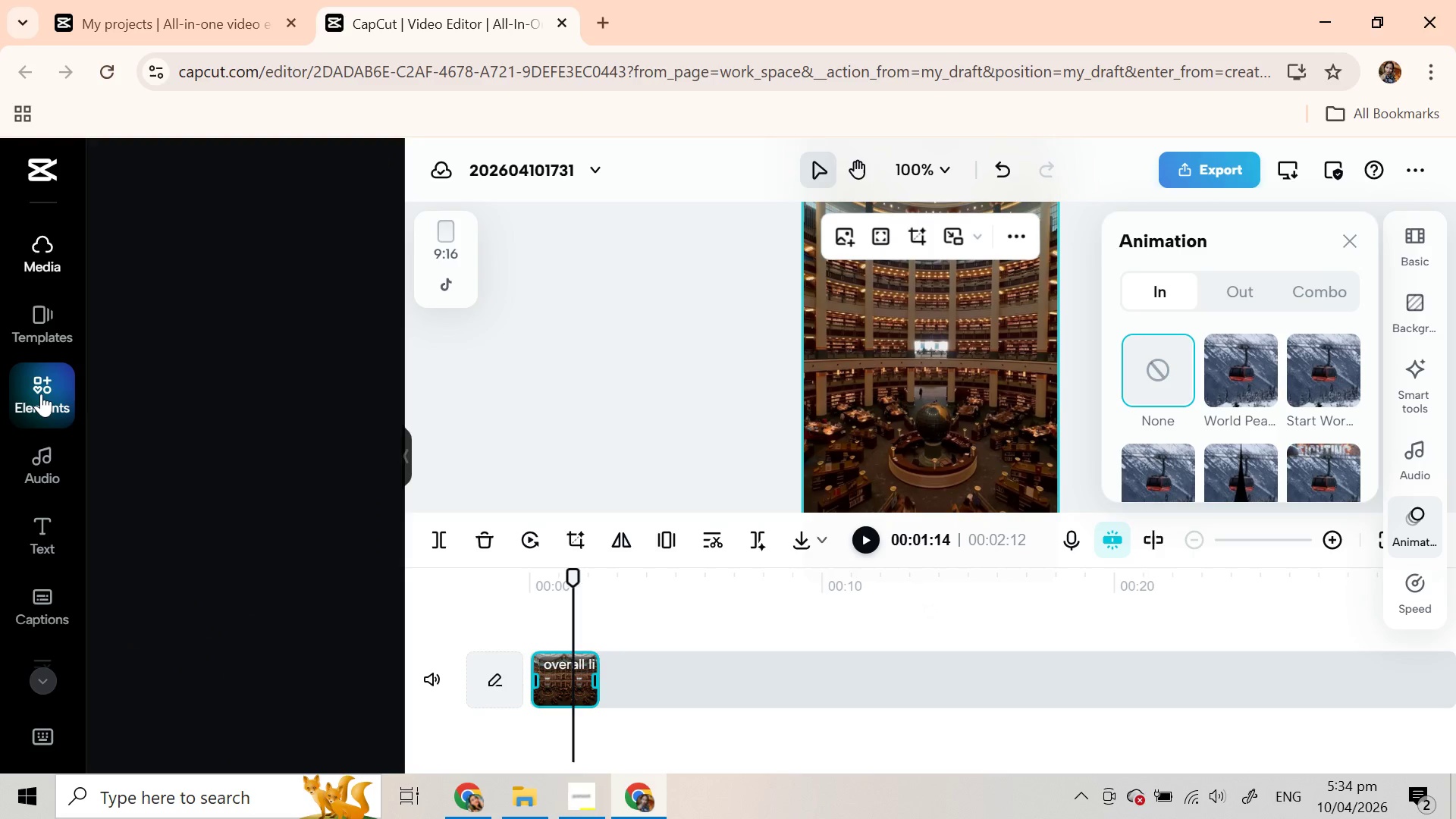 
scroll: coordinate [41, 394], scroll_direction: down, amount: 2.0
 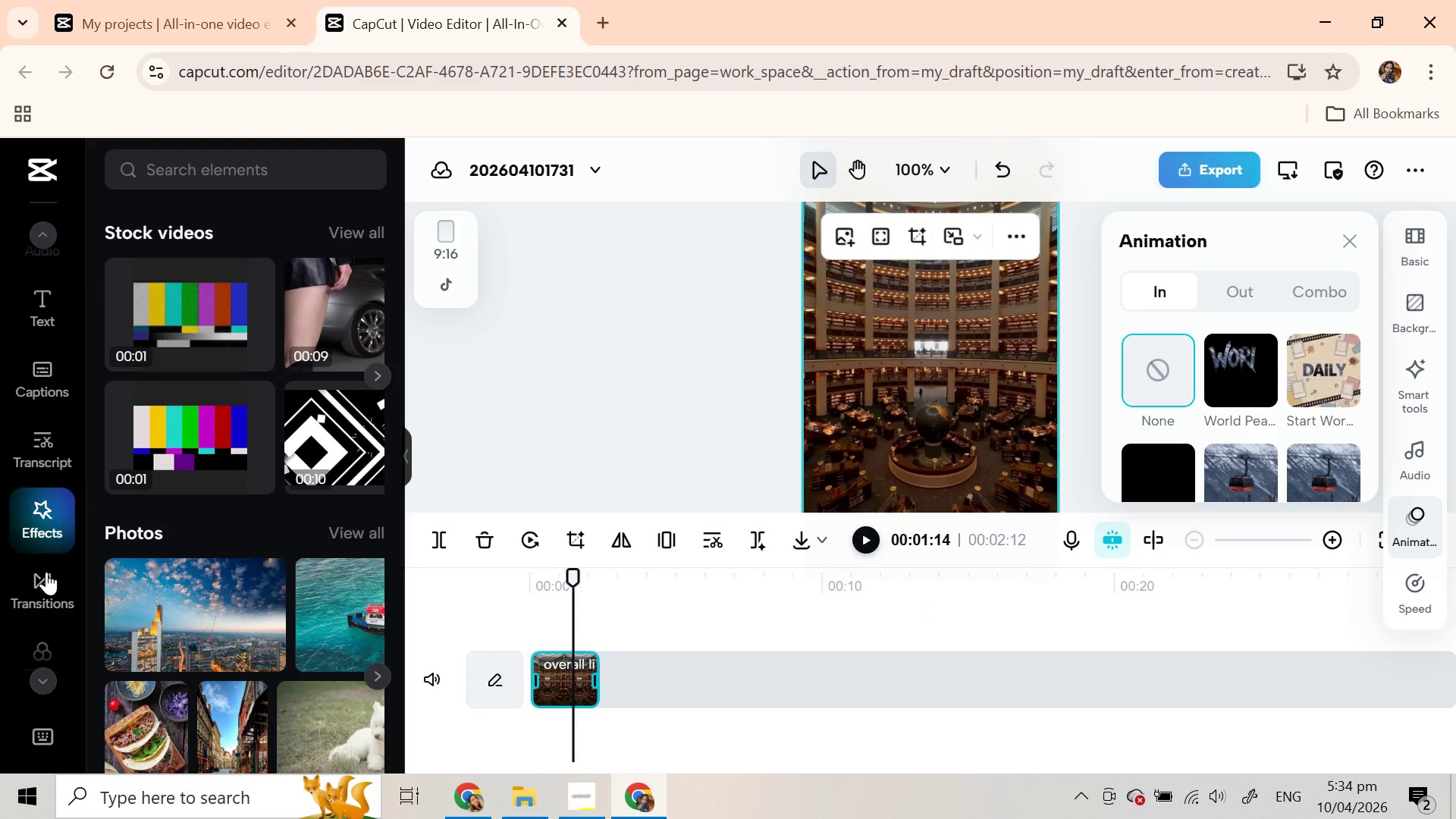 
left_click([46, 507])
 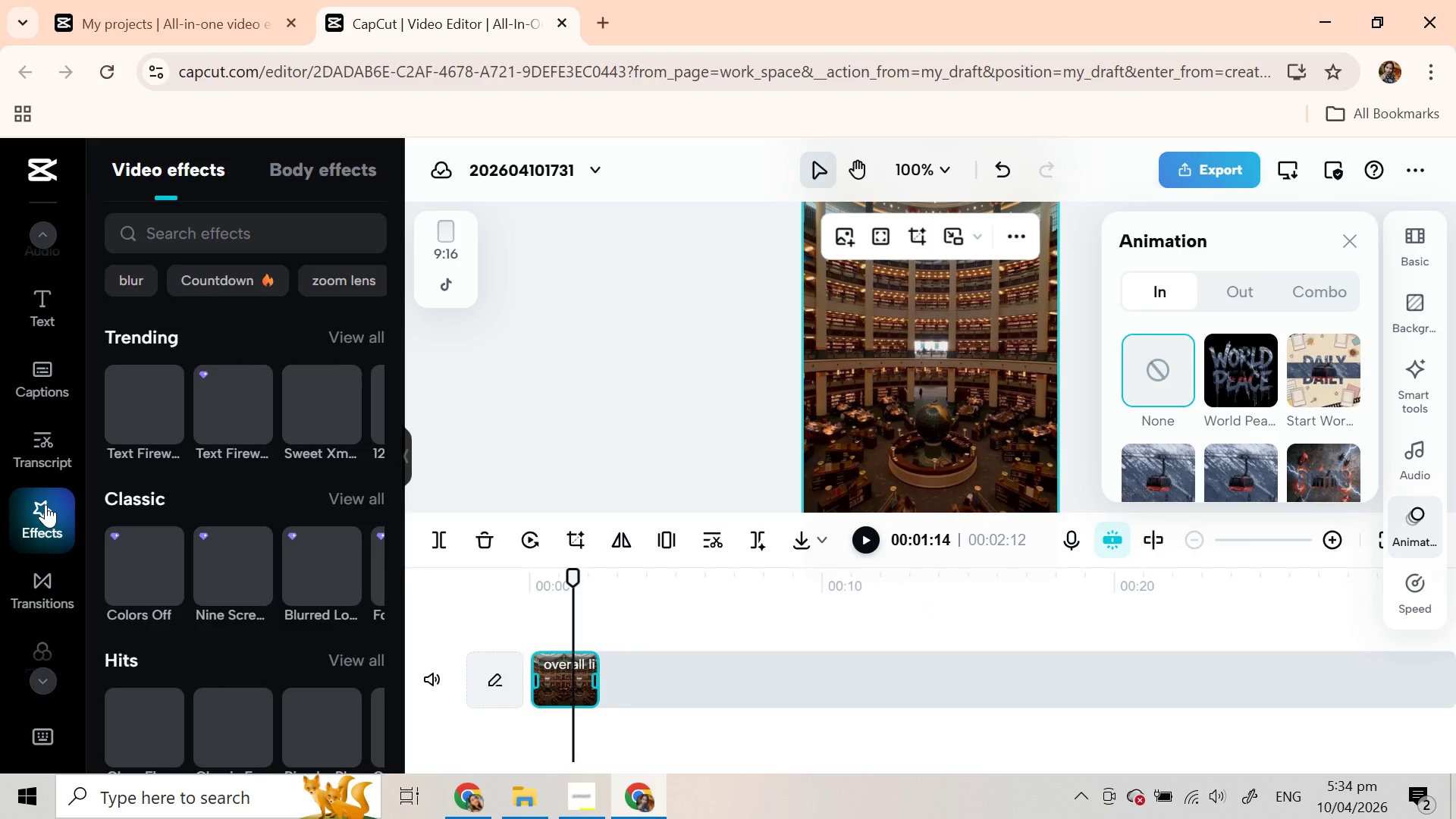 
wait(5.05)
 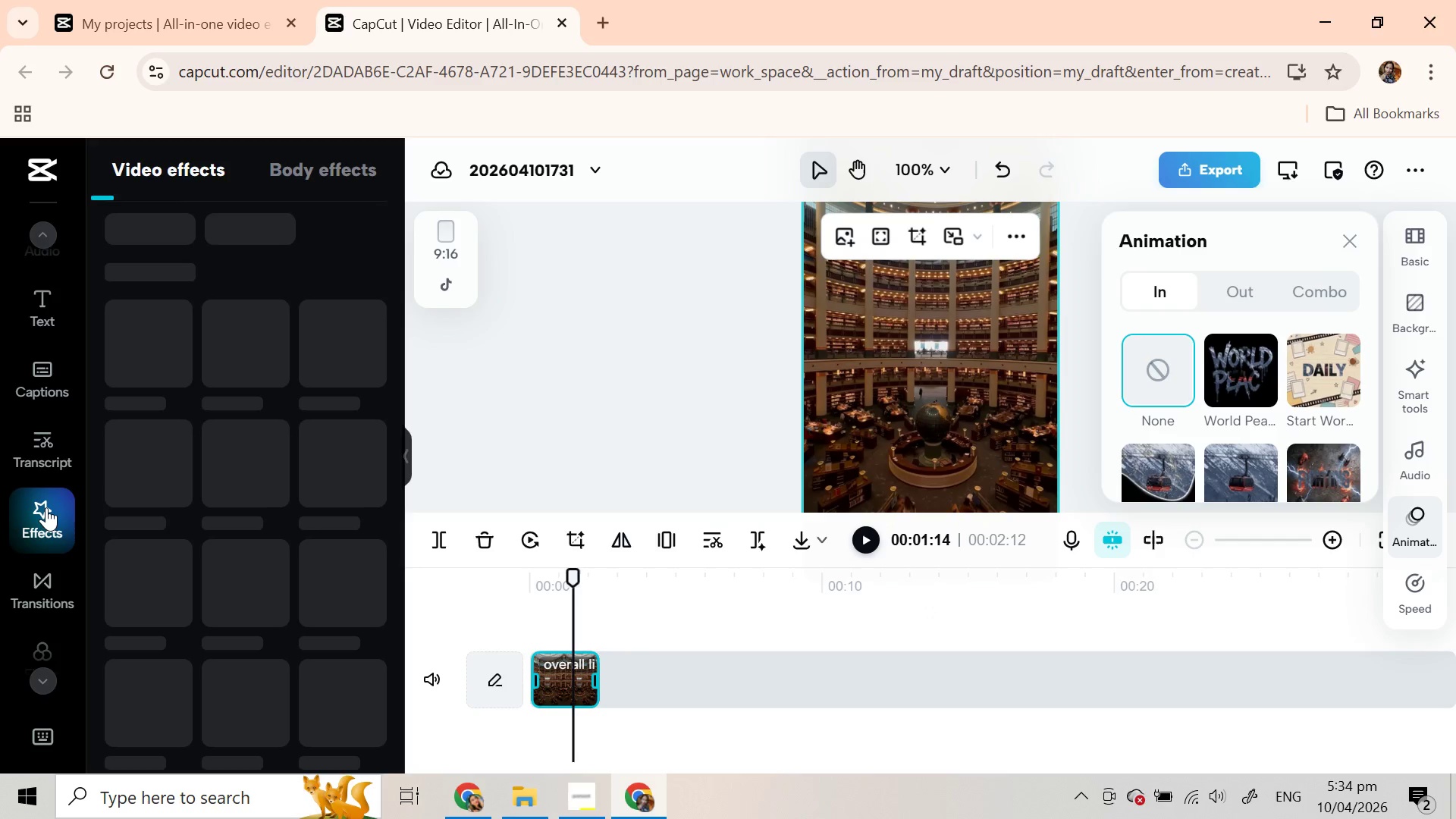 
scroll: coordinate [40, 551], scroll_direction: down, amount: 3.0
 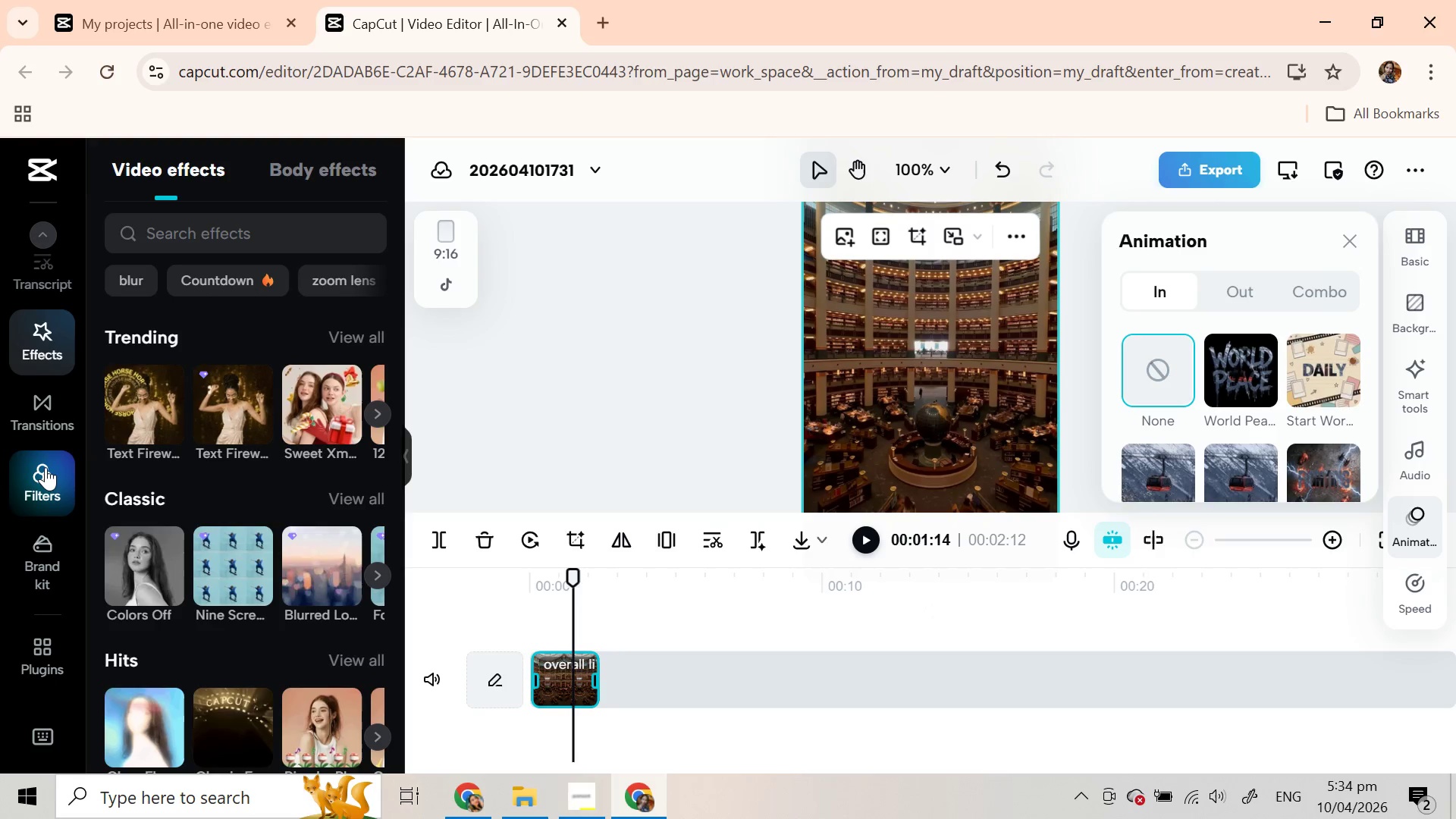 
left_click([36, 416])
 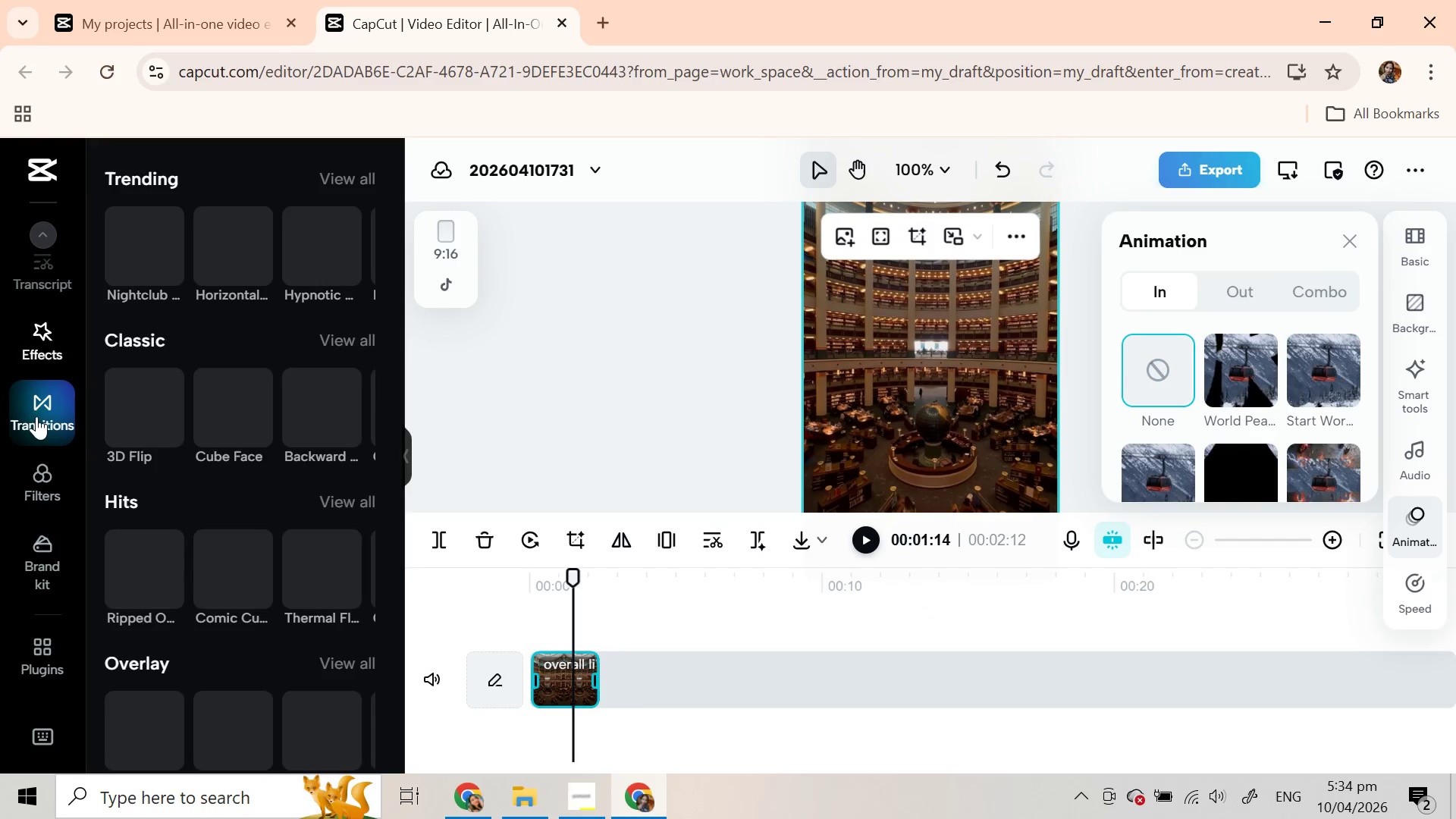 
wait(5.17)
 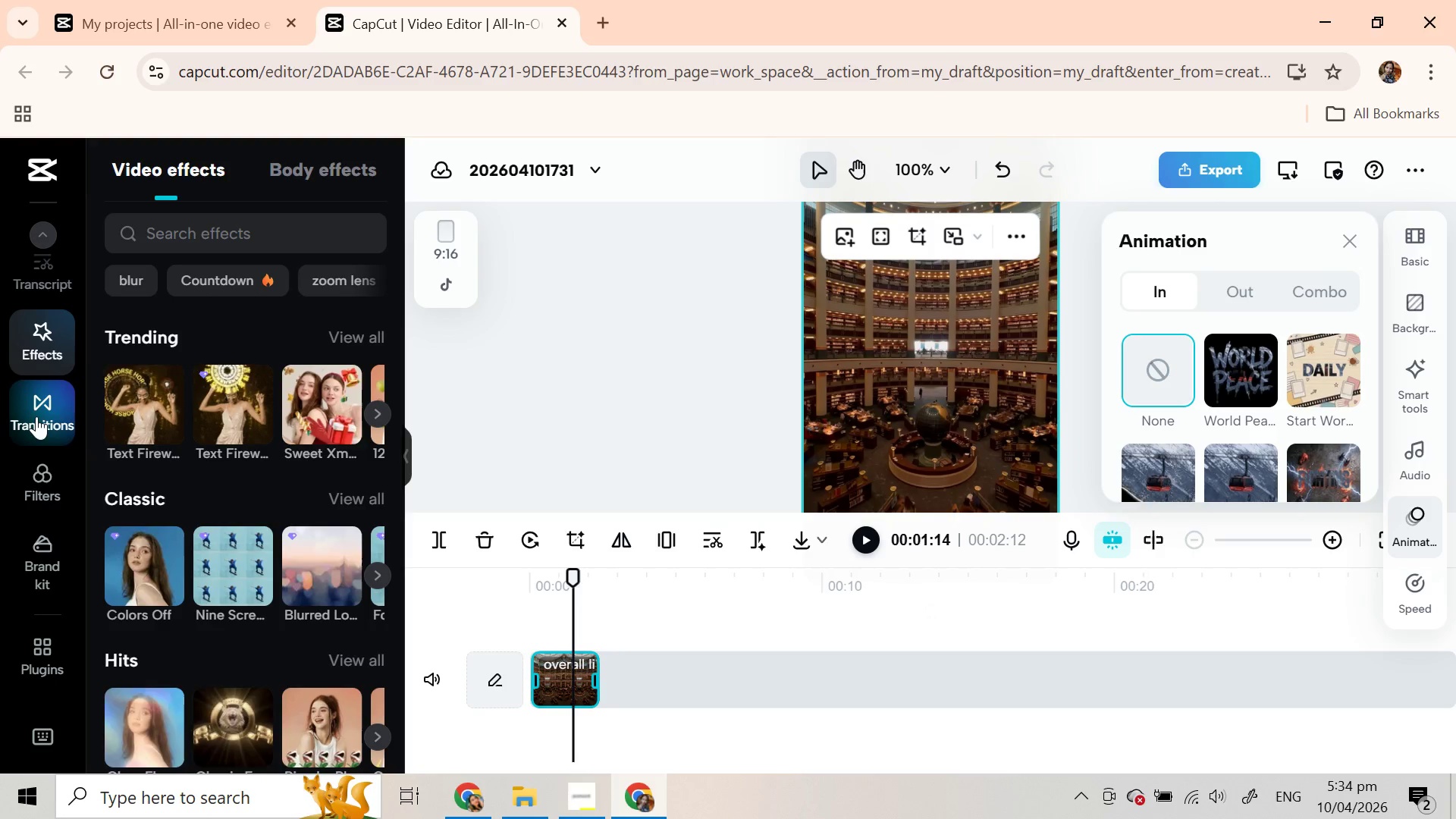 
mouse_move([159, 353])
 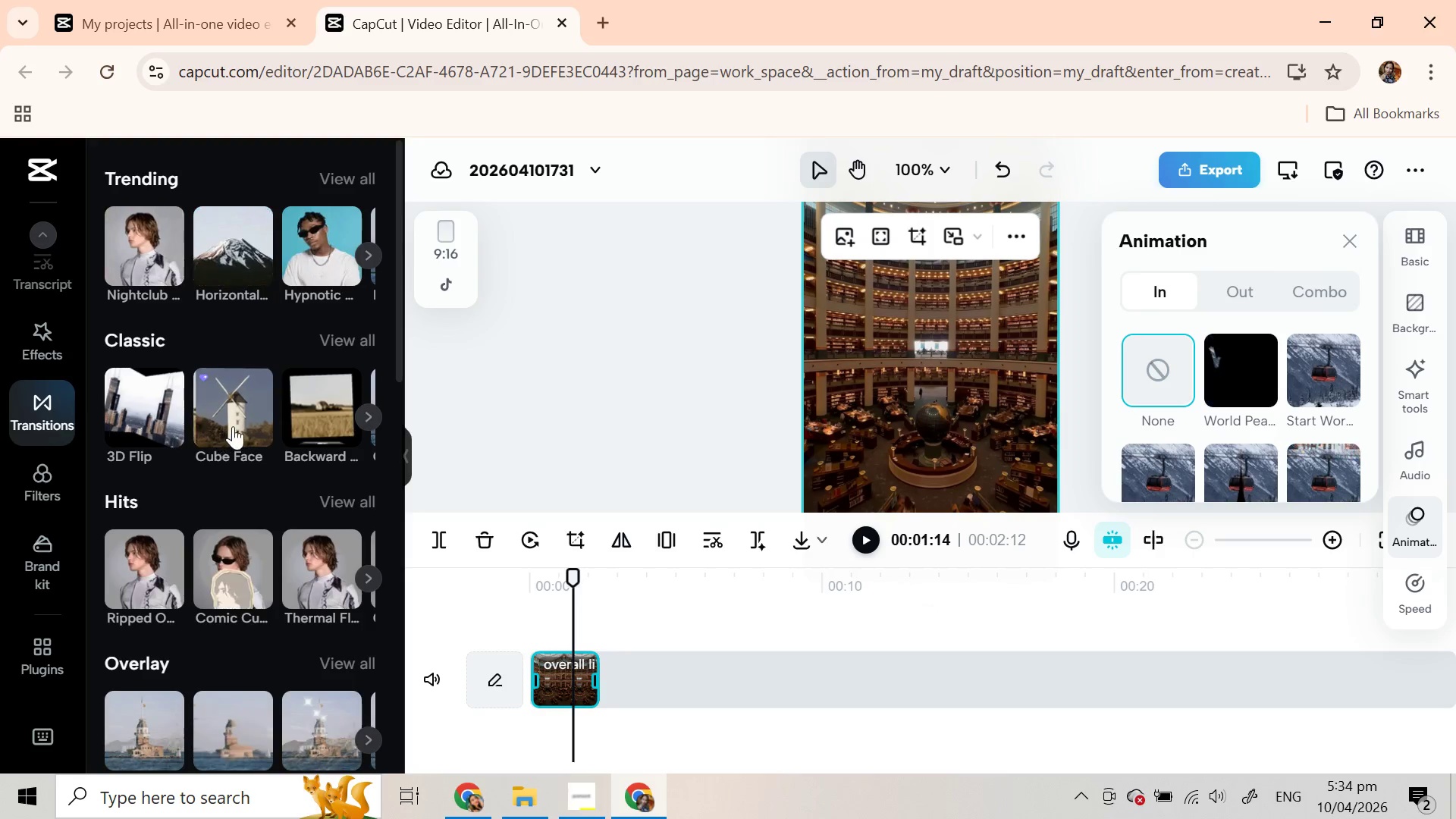 
scroll: coordinate [356, 648], scroll_direction: down, amount: 6.0
 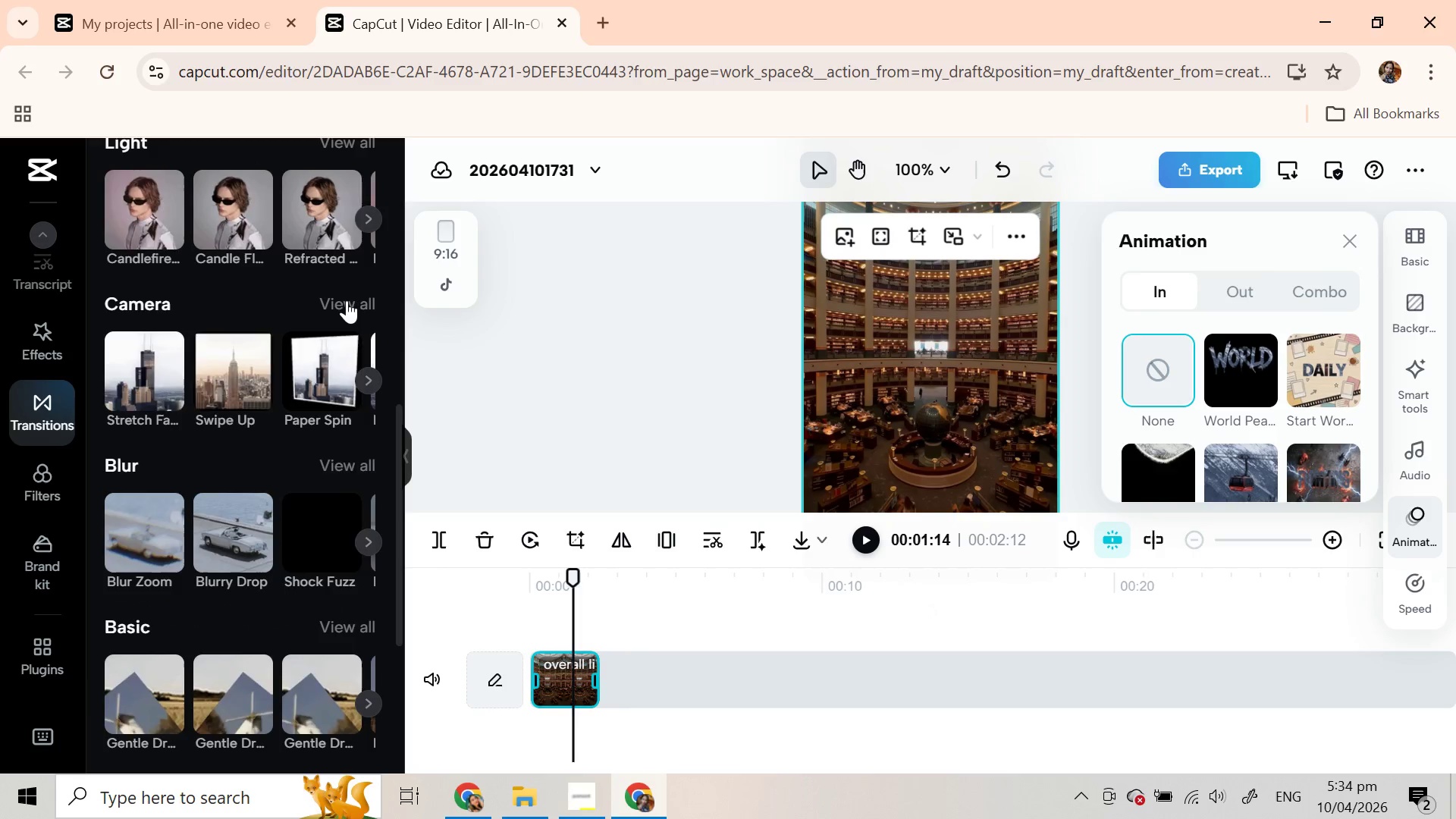 
left_click([348, 300])
 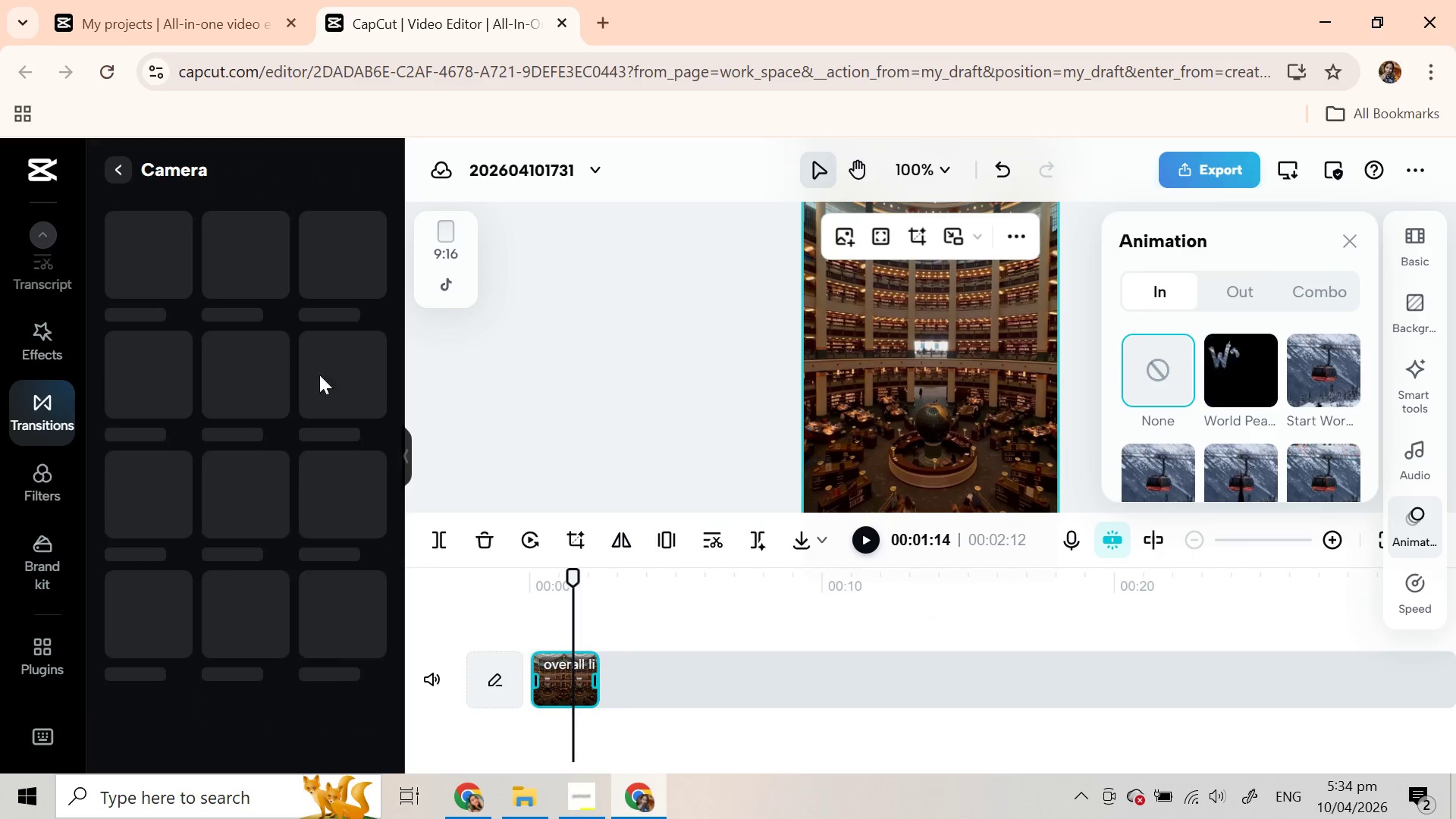 
mouse_move([310, 435])
 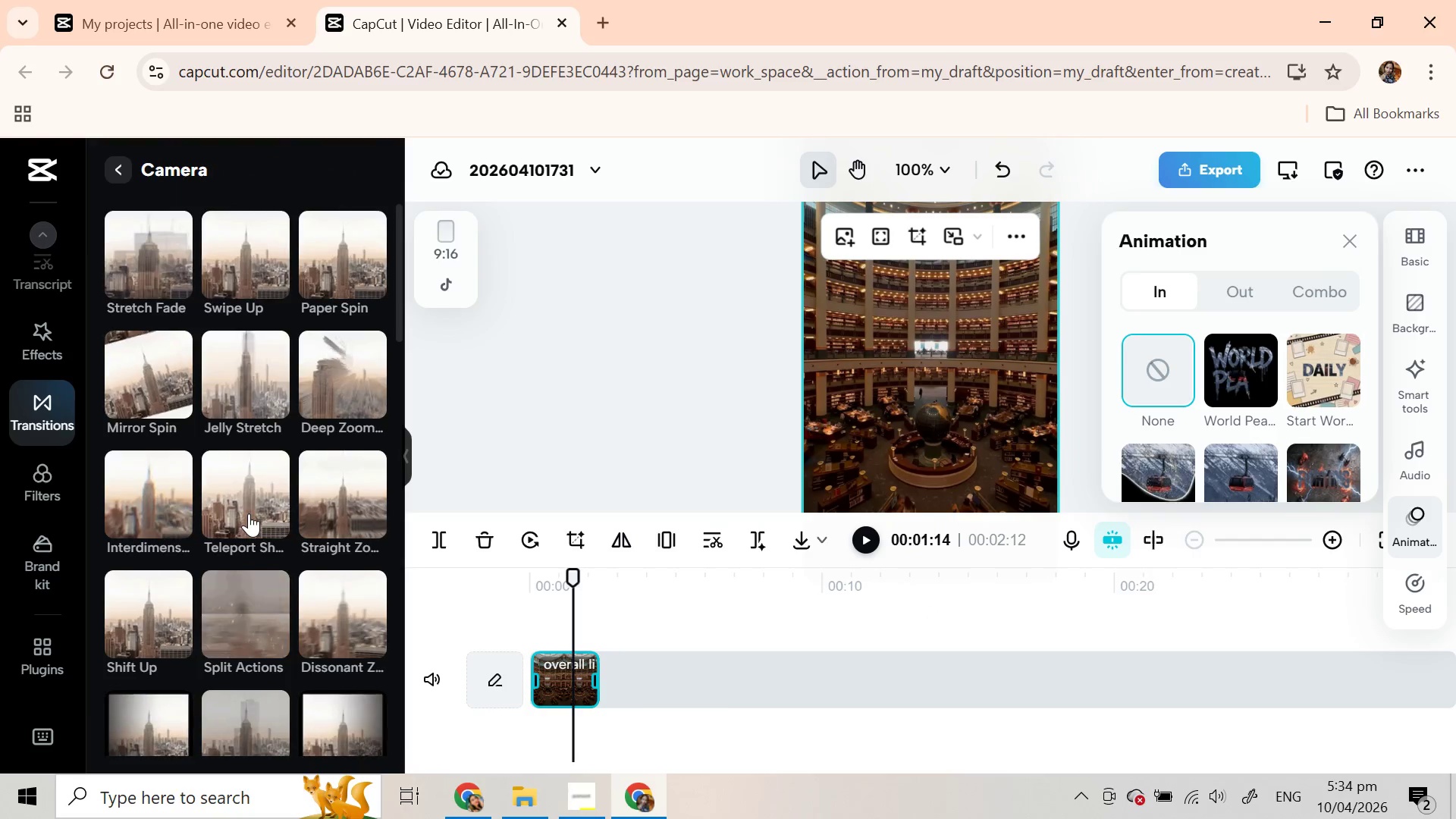 
scroll: coordinate [249, 543], scroll_direction: down, amount: 12.0
 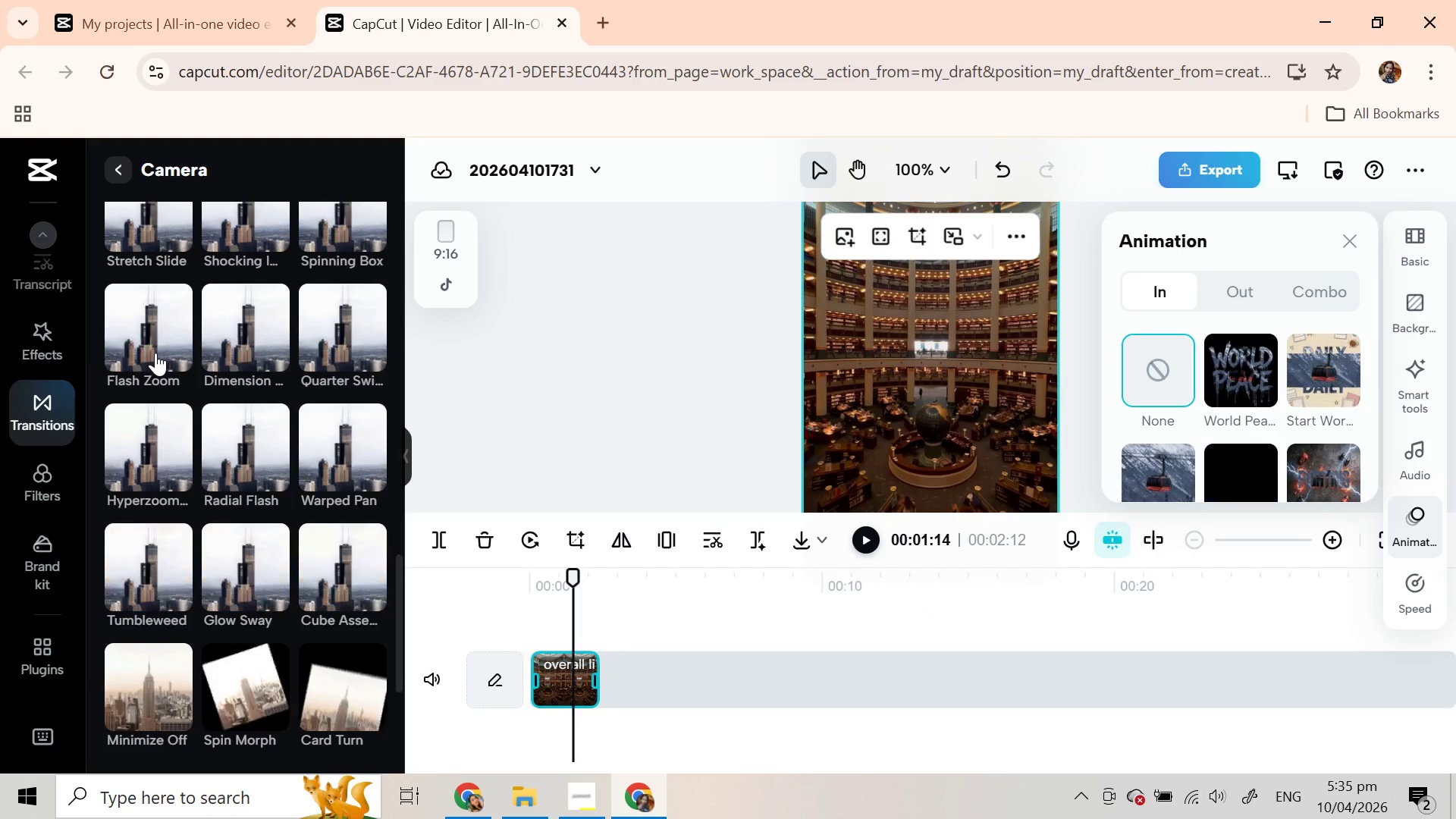 
wait(6.59)
 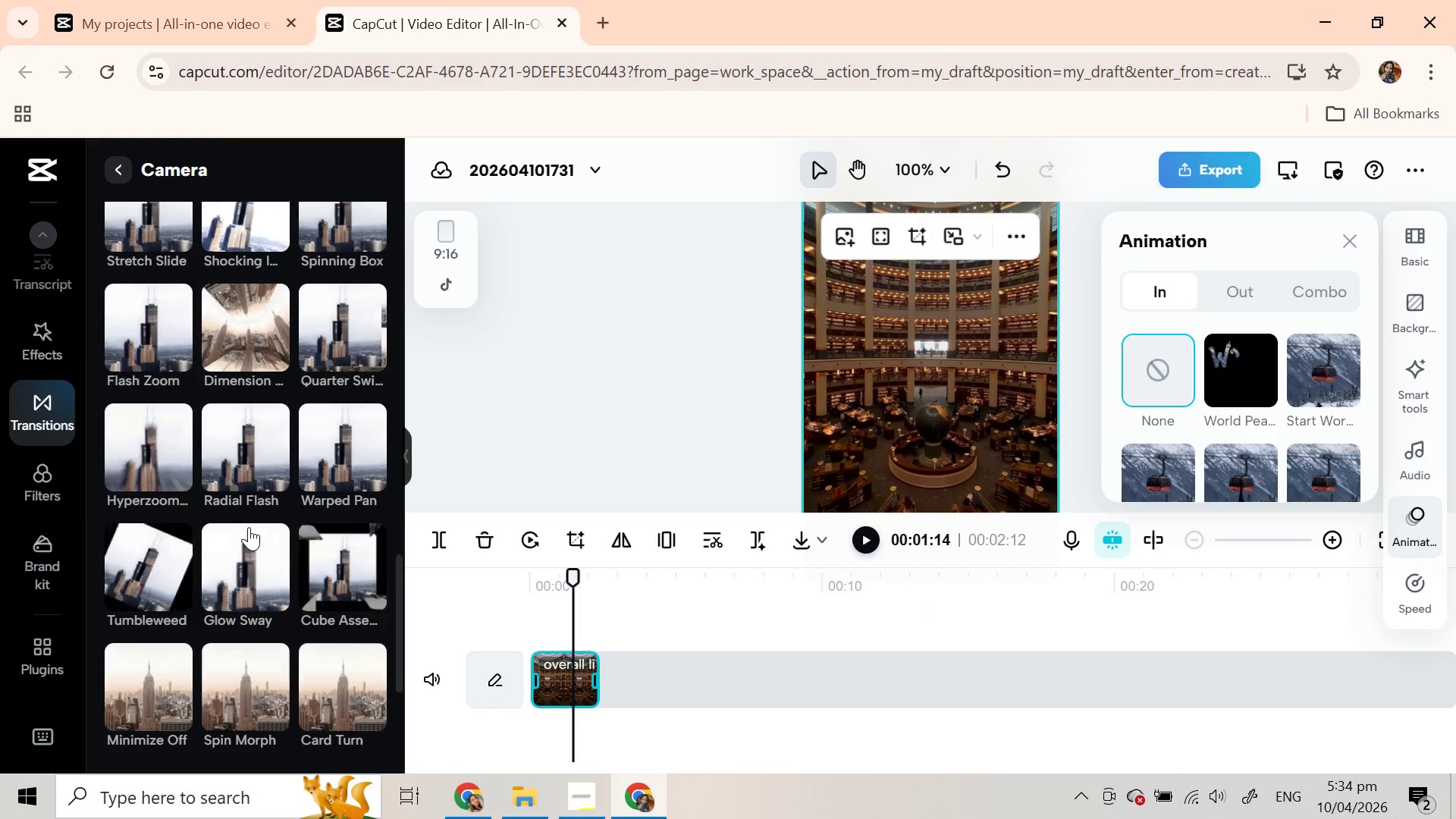 
scroll: coordinate [155, 353], scroll_direction: down, amount: 8.0
 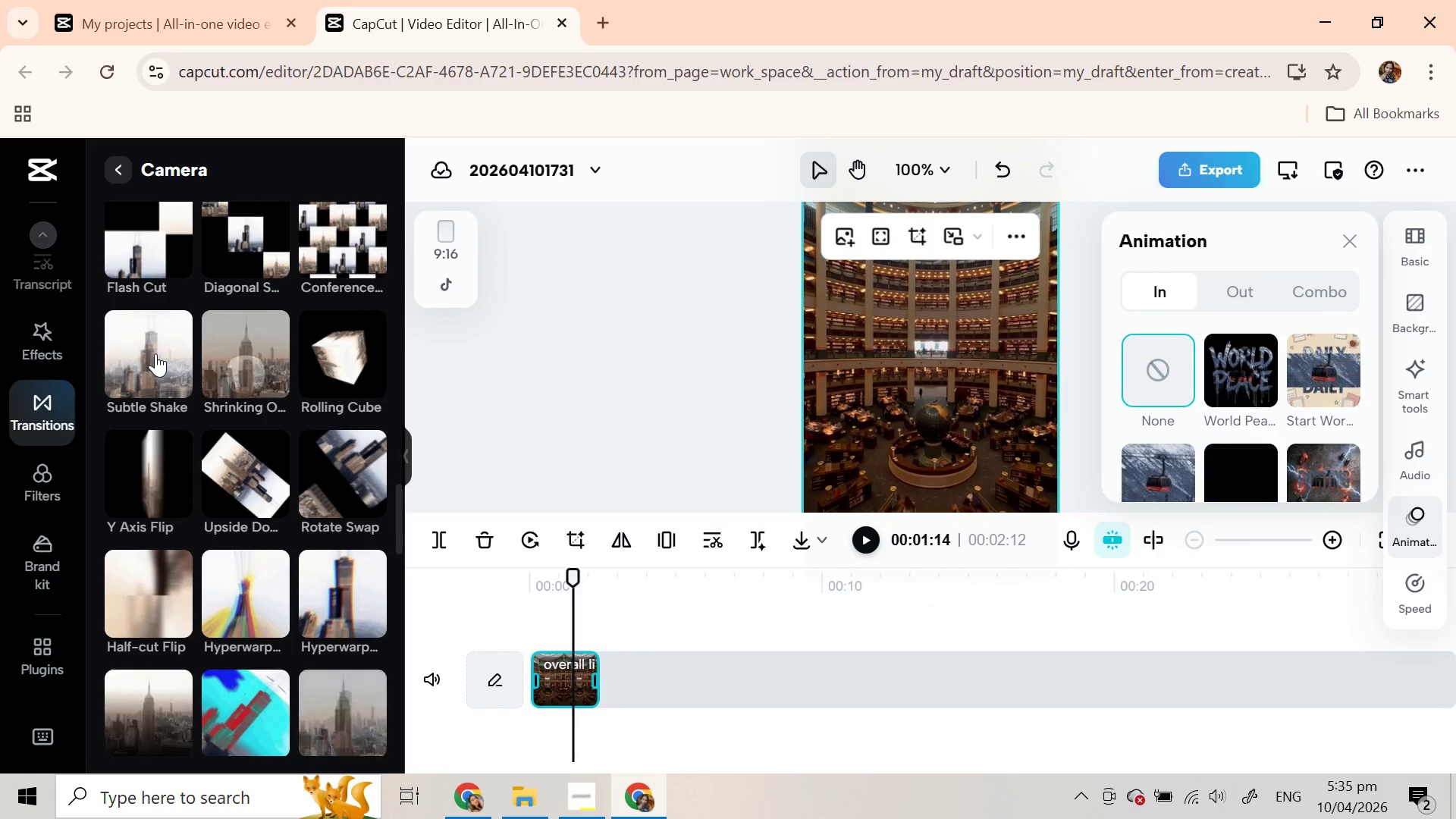 
scroll: coordinate [204, 344], scroll_direction: up, amount: 8.0
 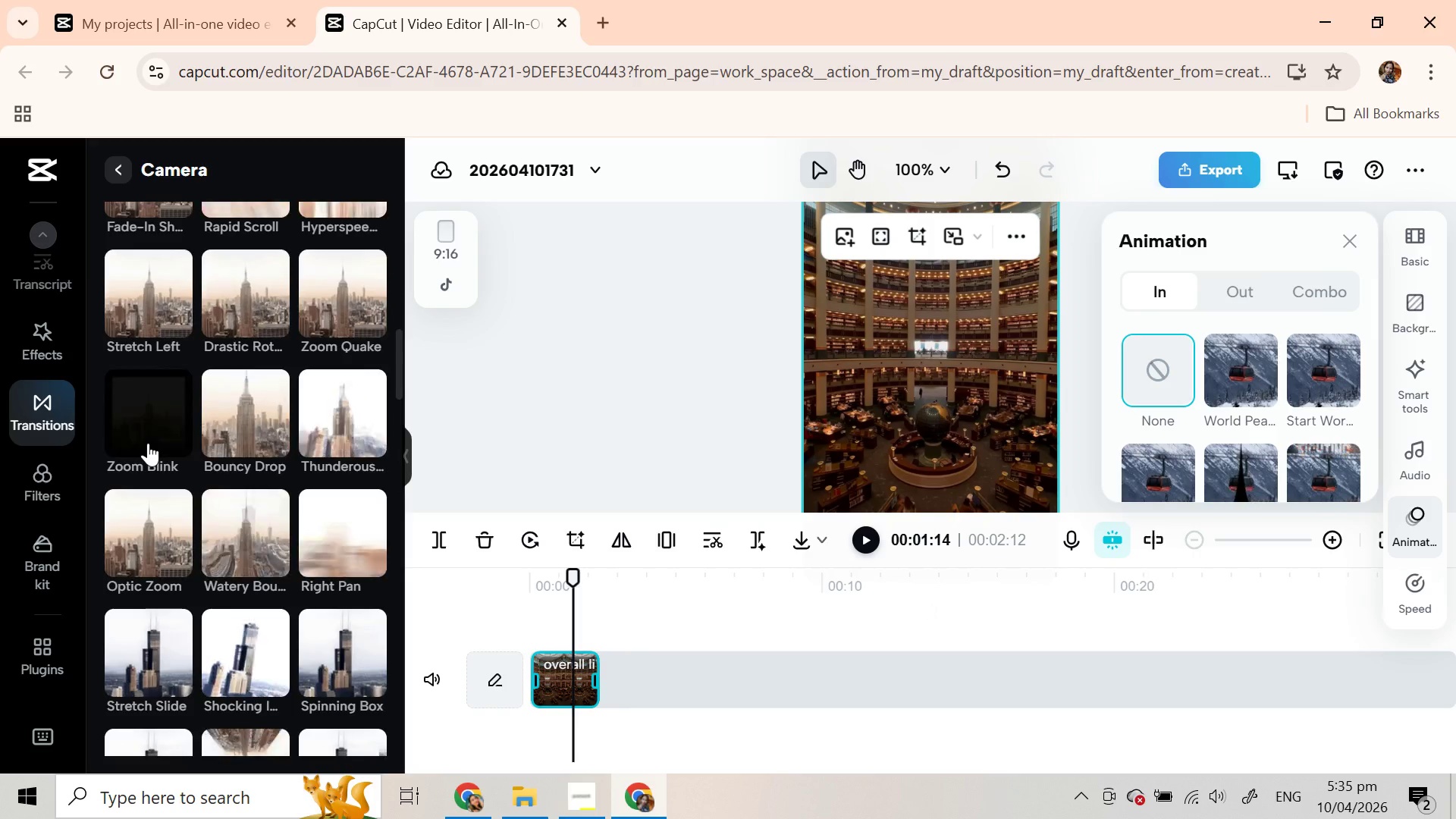 
left_click([148, 443])
 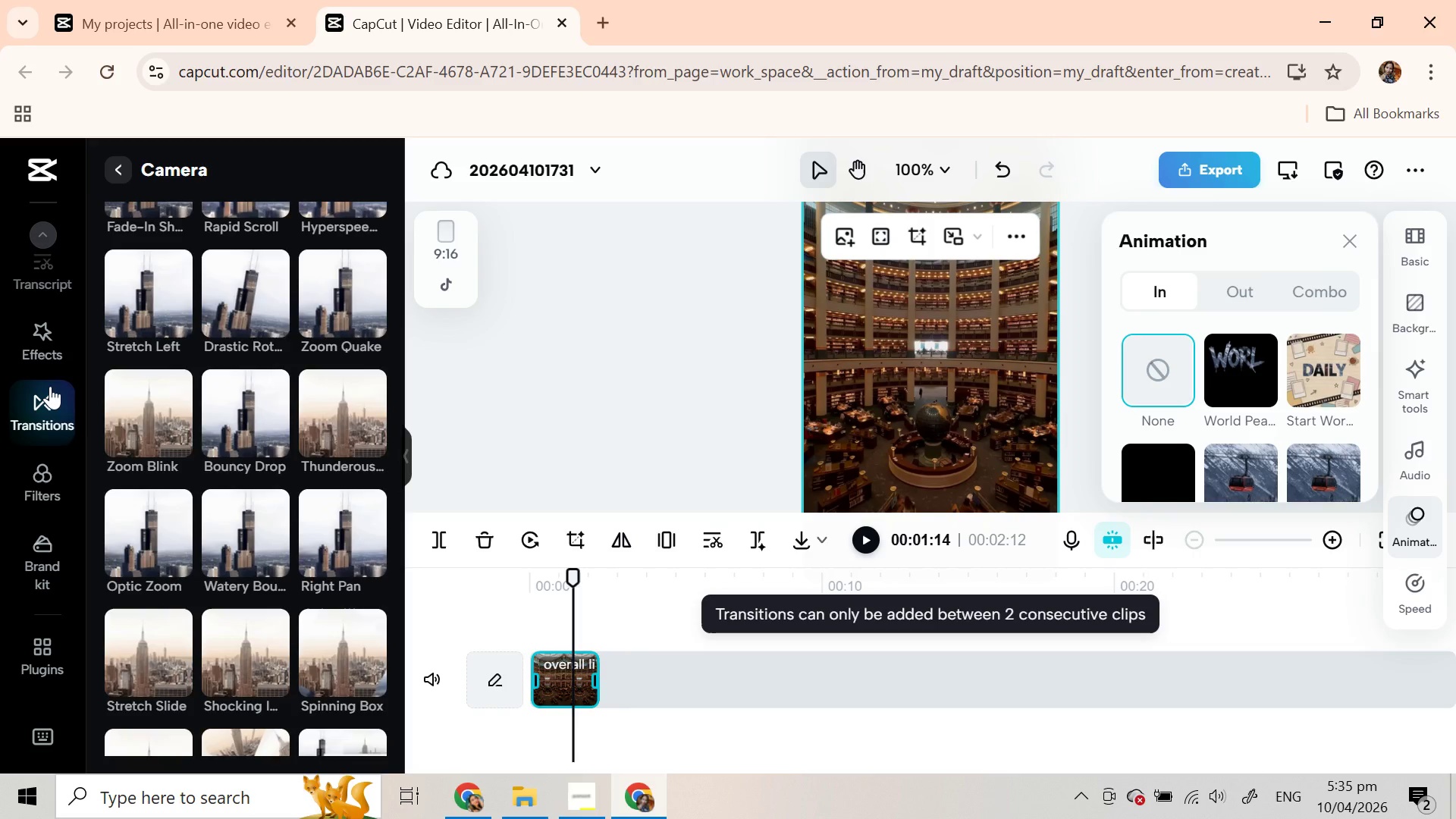 
left_click([41, 340])
 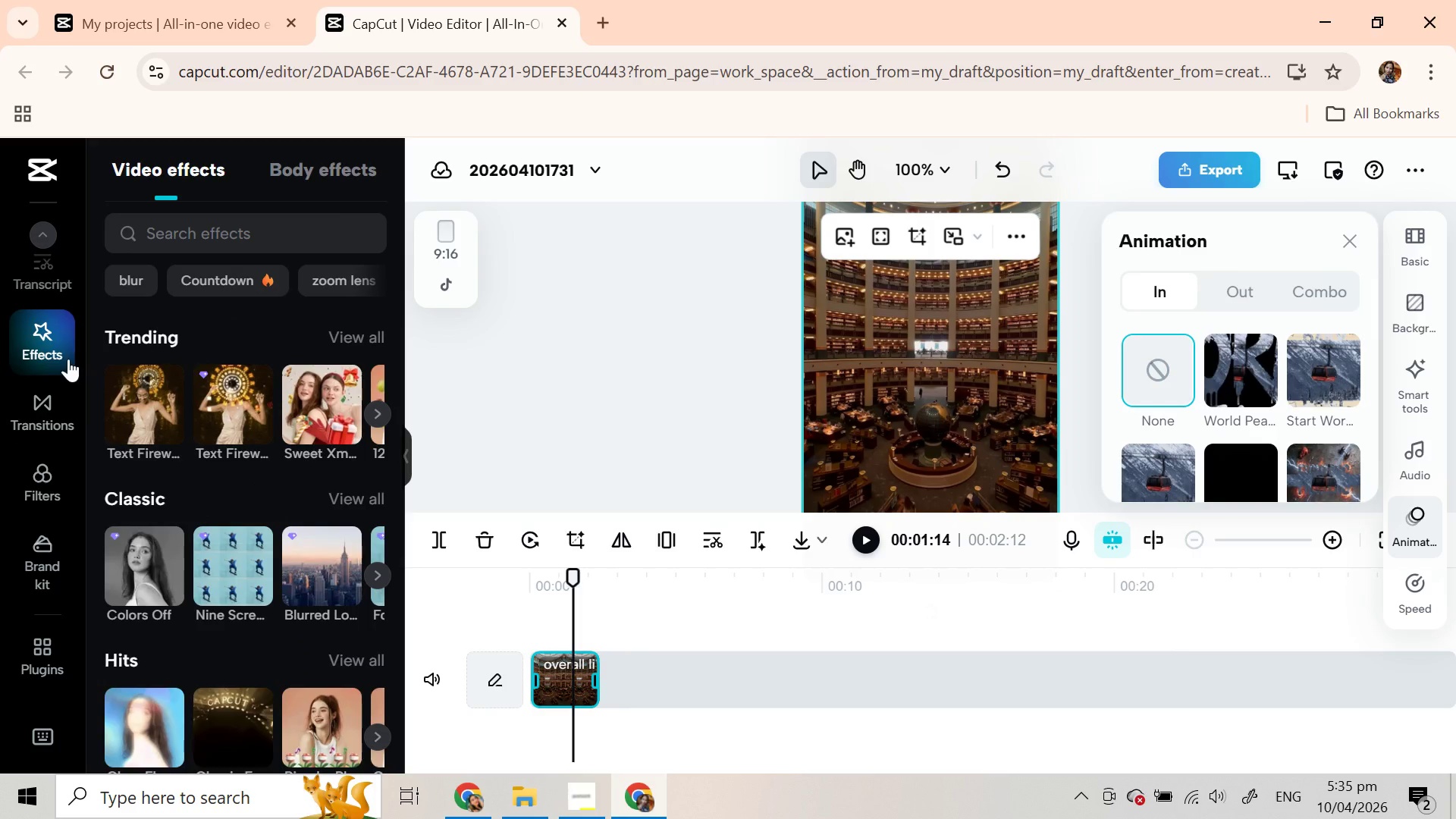 
scroll: coordinate [152, 541], scroll_direction: down, amount: 2.0
 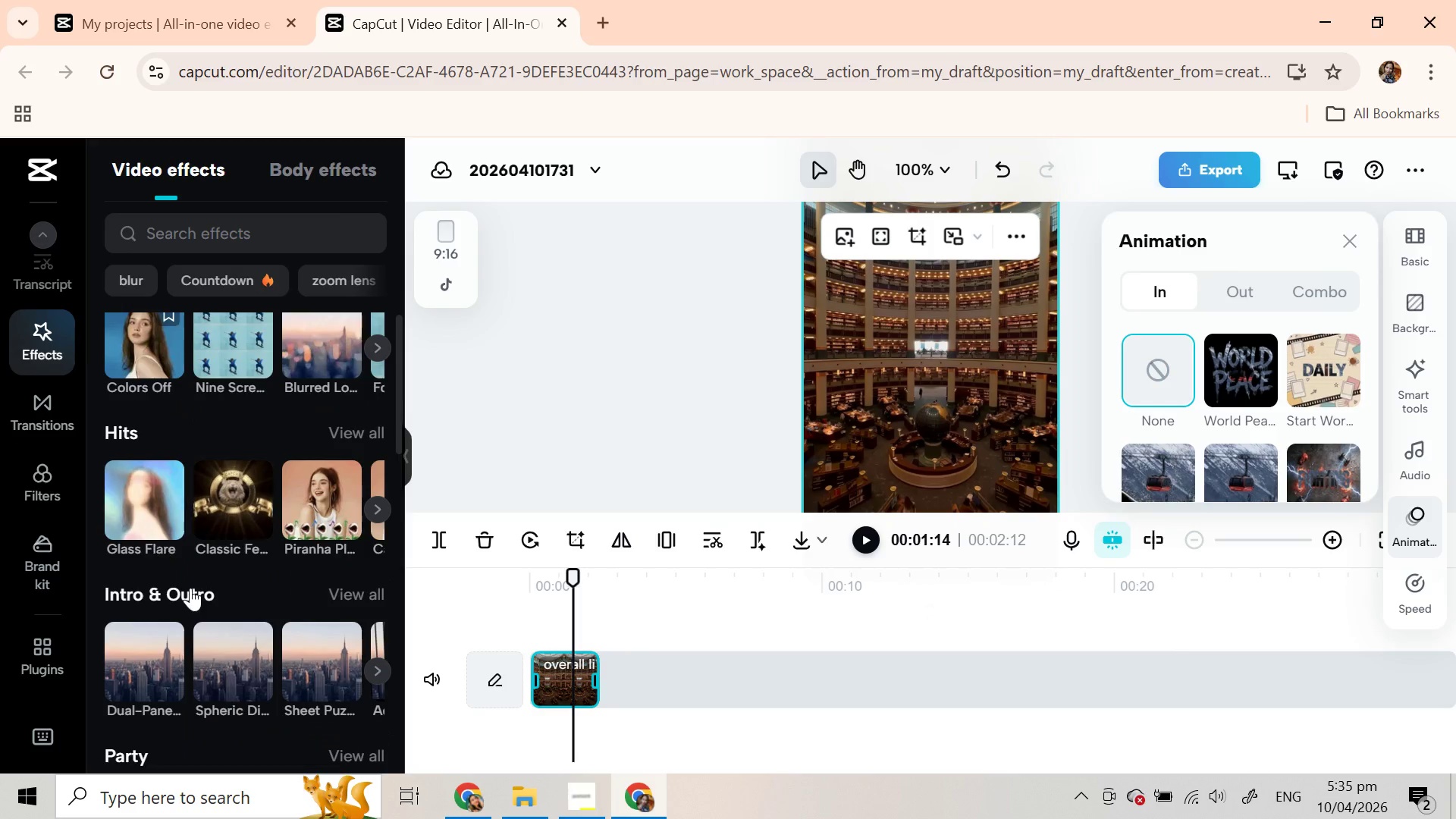 
mouse_move([251, 682])
 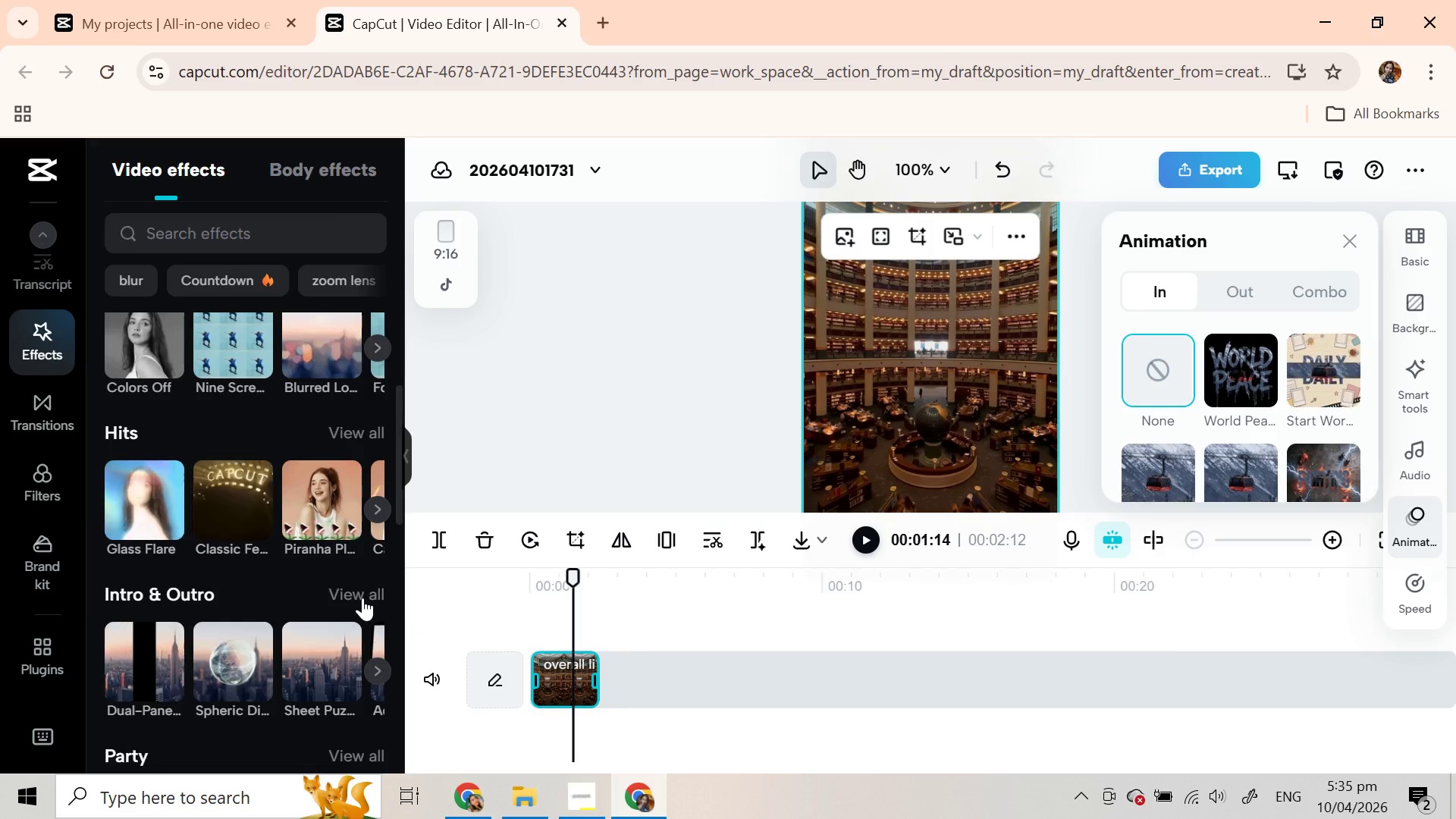 
left_click([362, 598])
 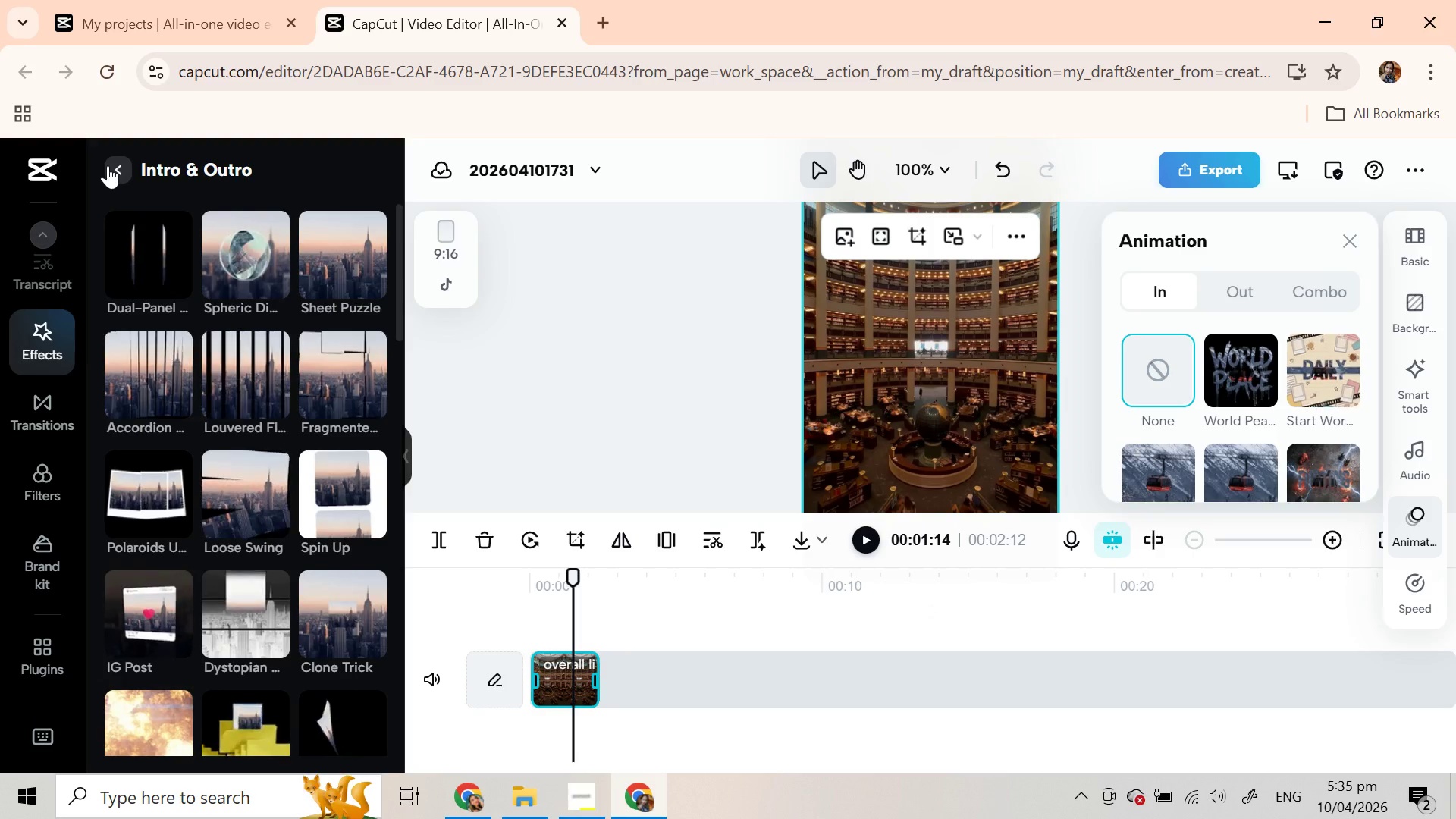 
wait(6.81)
 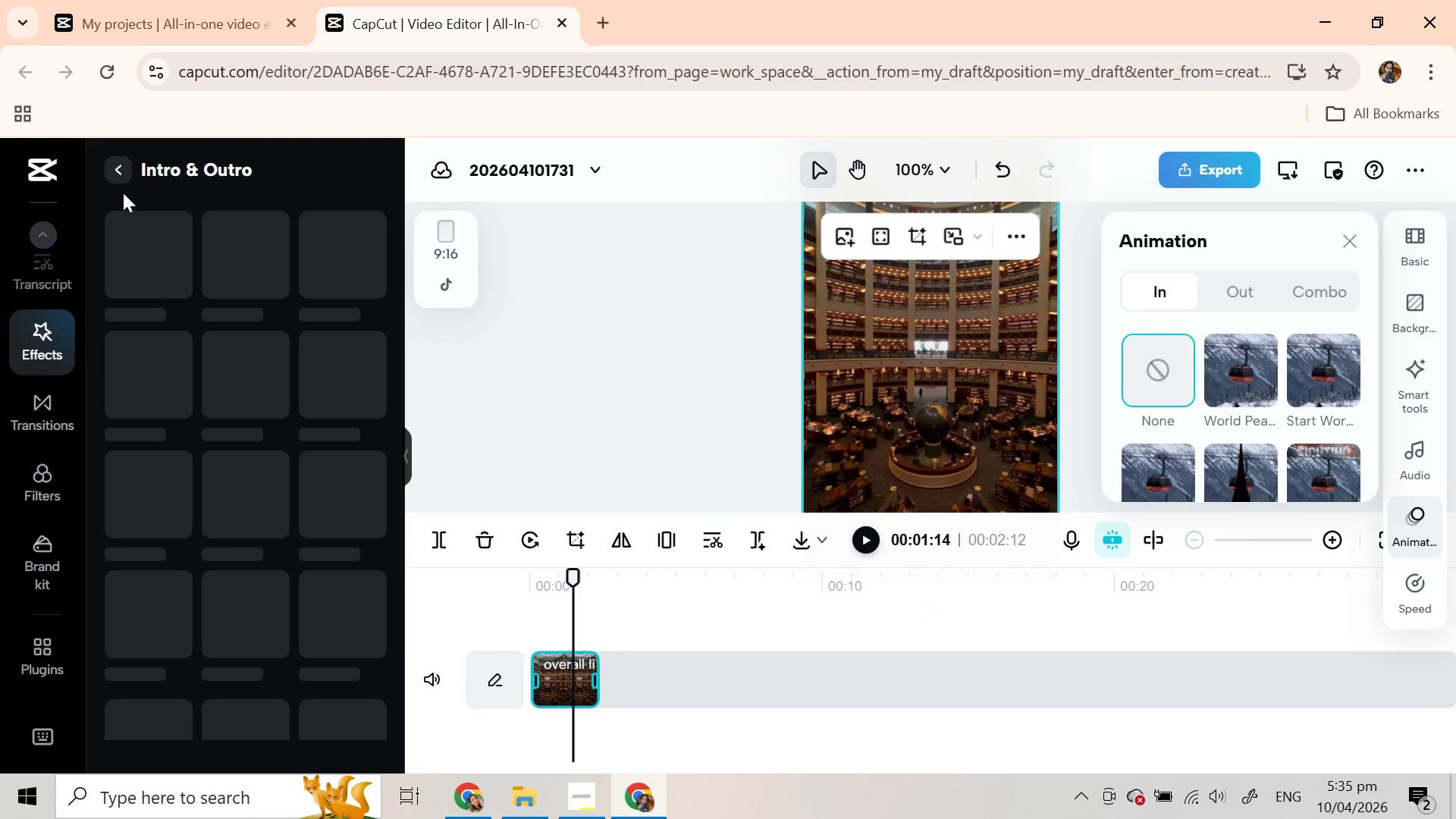 
left_click([108, 165])
 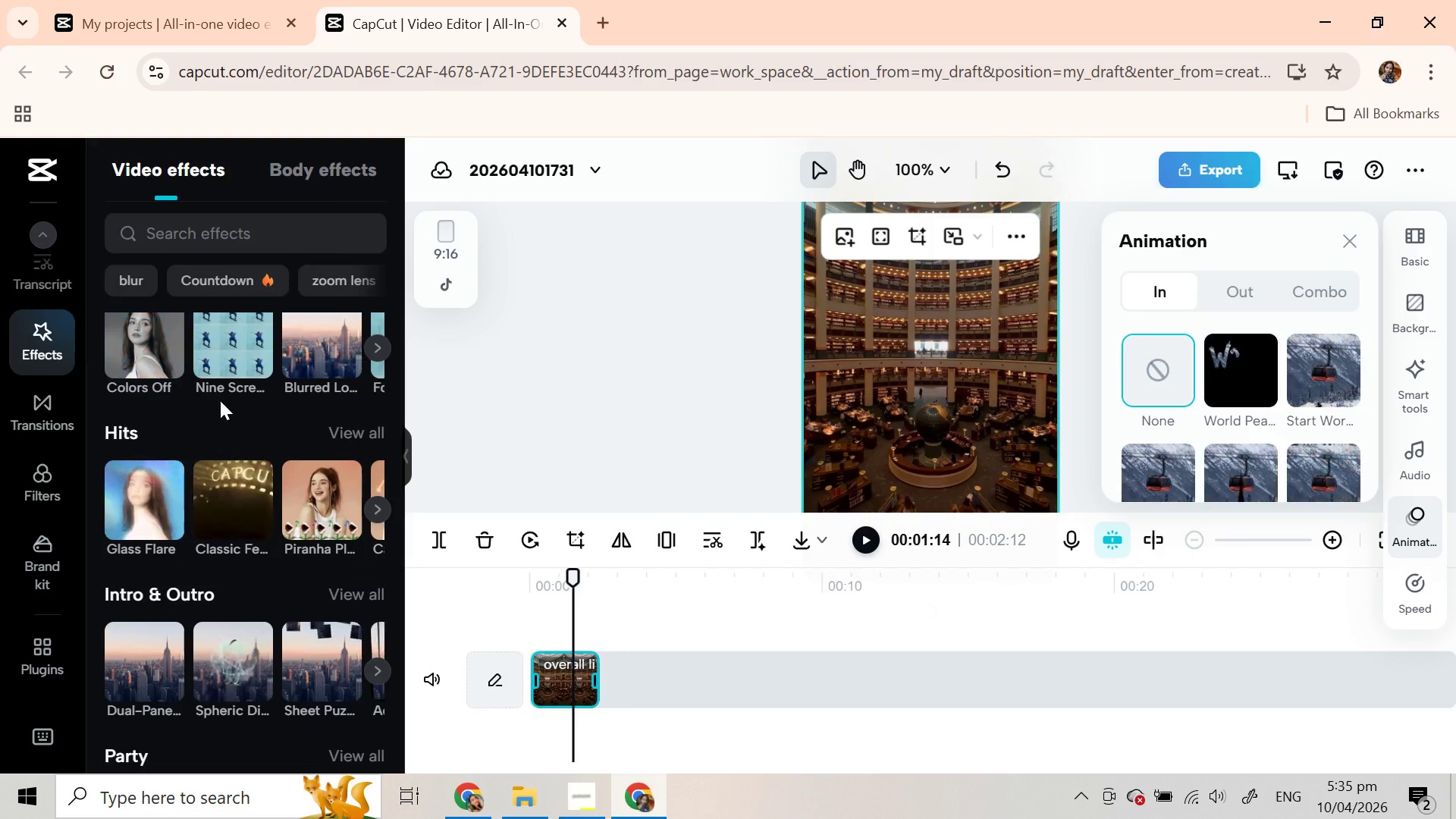 
scroll: coordinate [212, 397], scroll_direction: up, amount: 3.0
 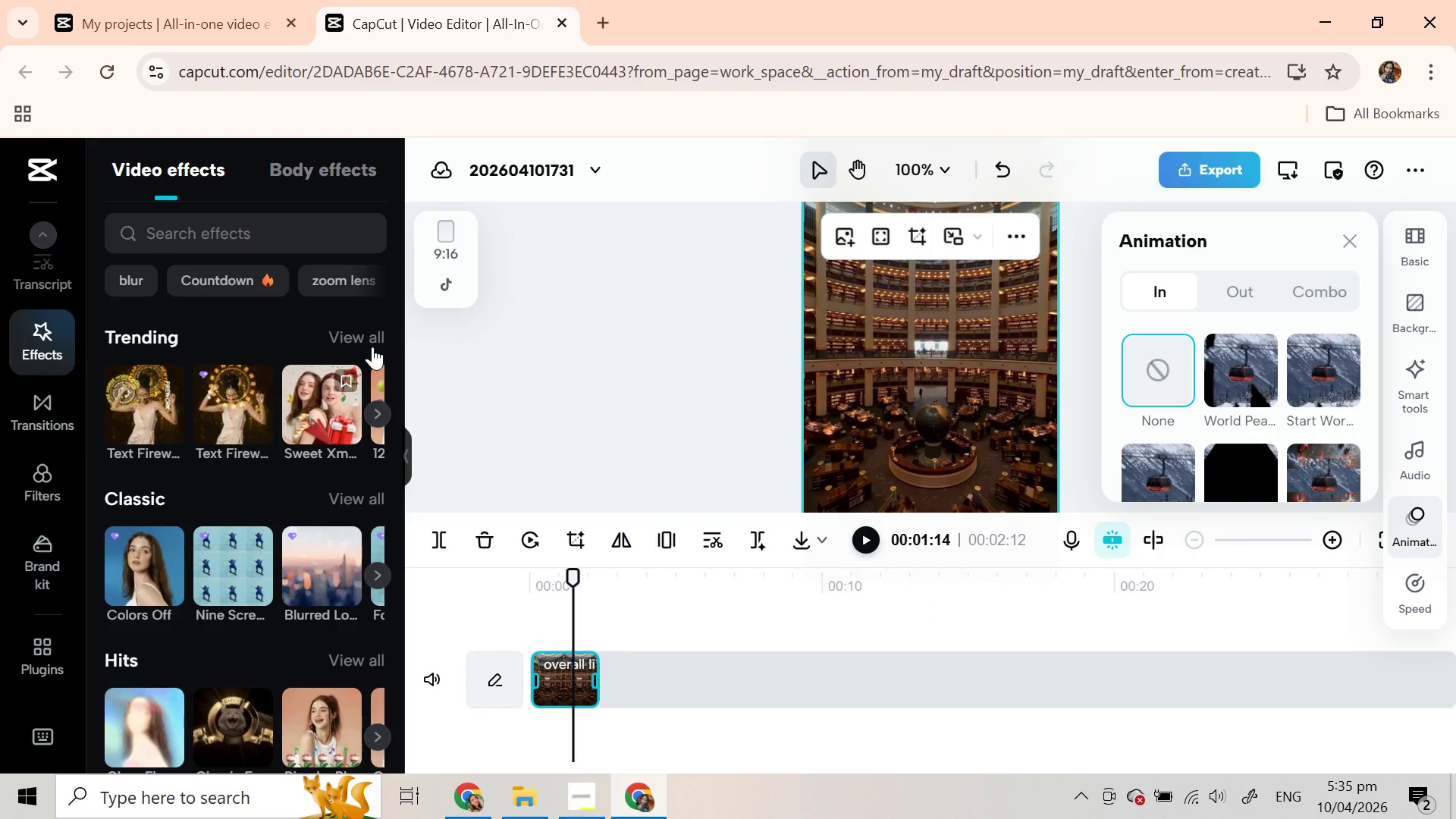 
scroll: coordinate [265, 547], scroll_direction: down, amount: 14.0
 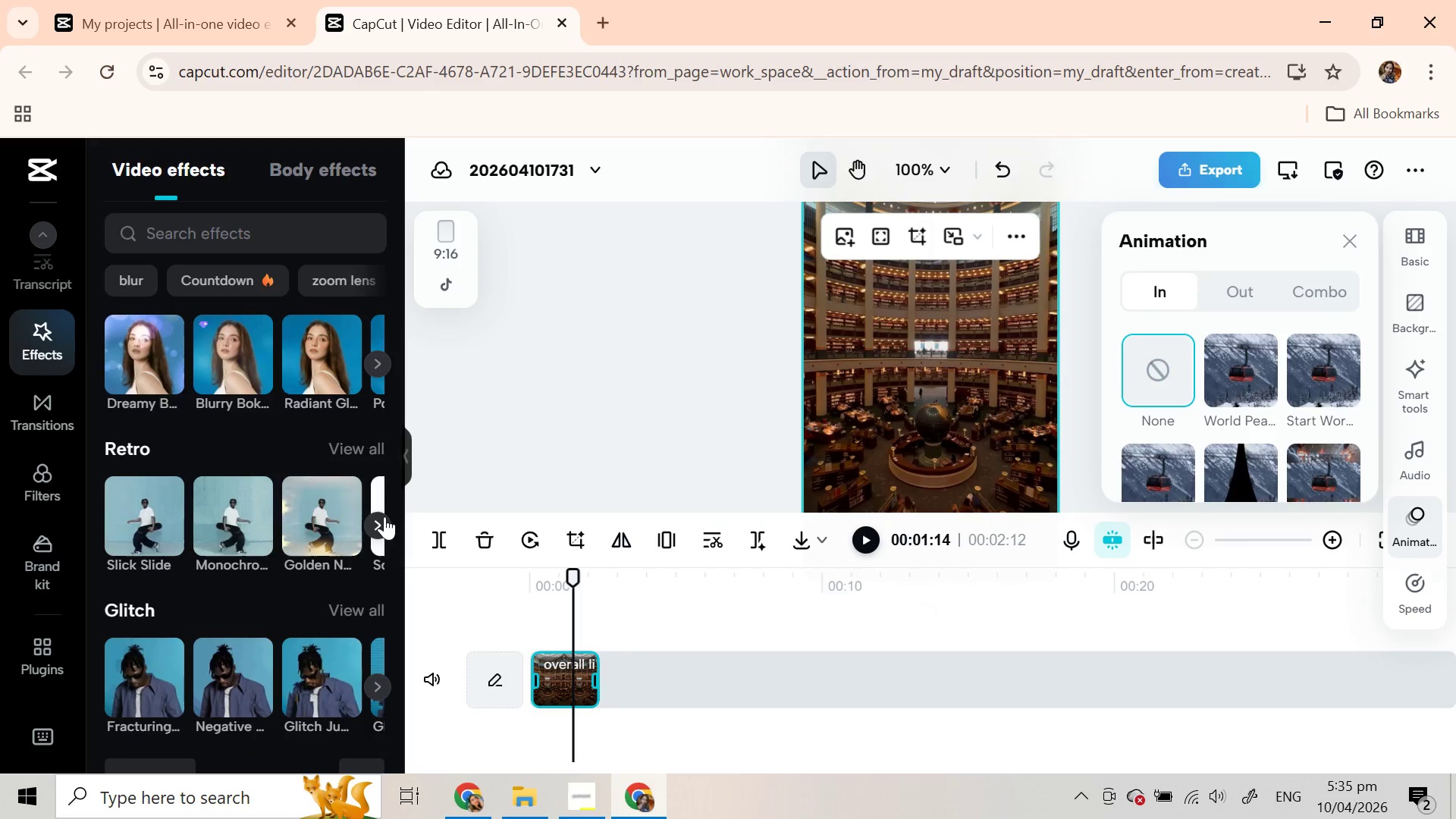 
left_click([384, 516])
 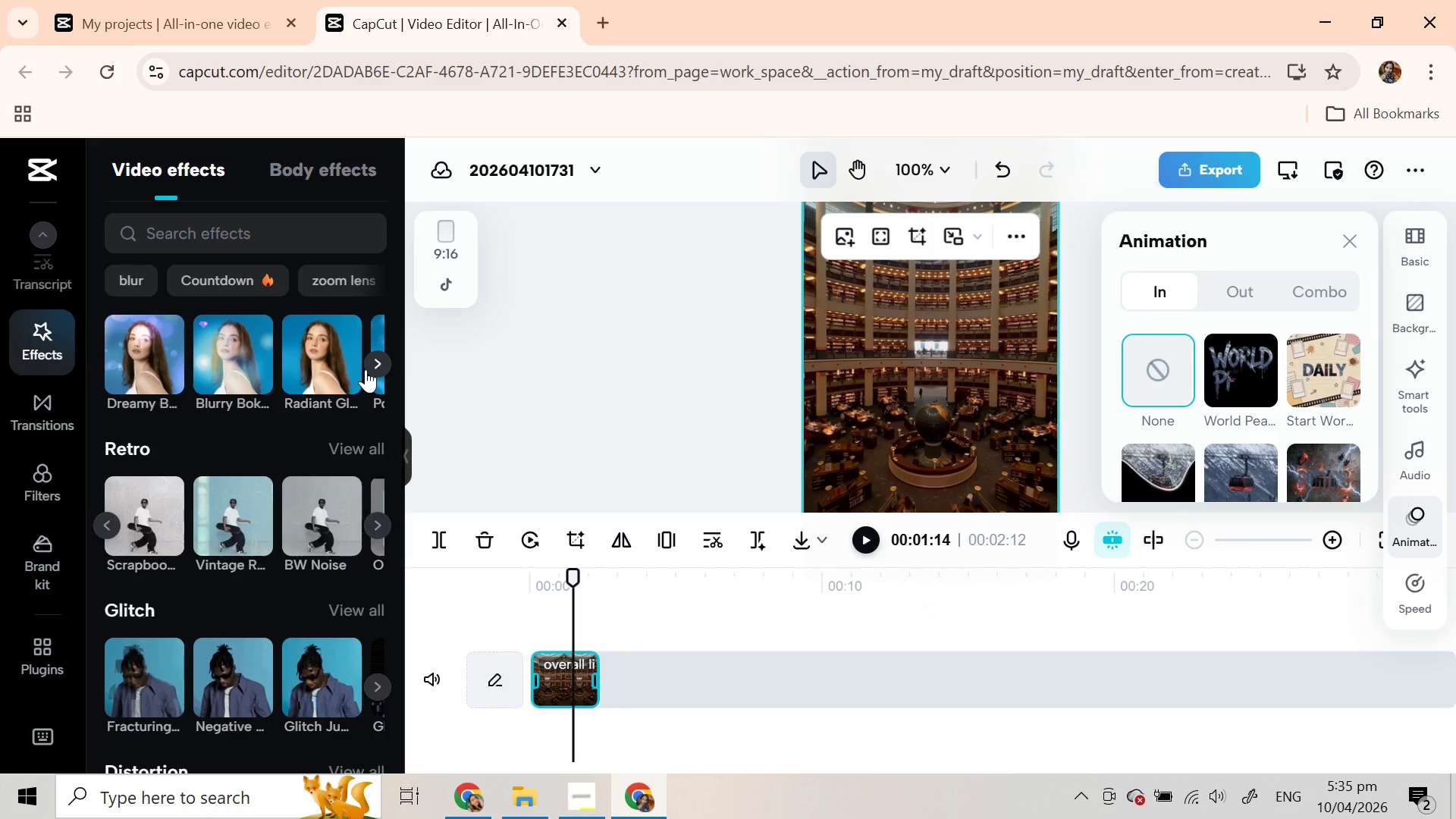 
left_click([368, 362])
 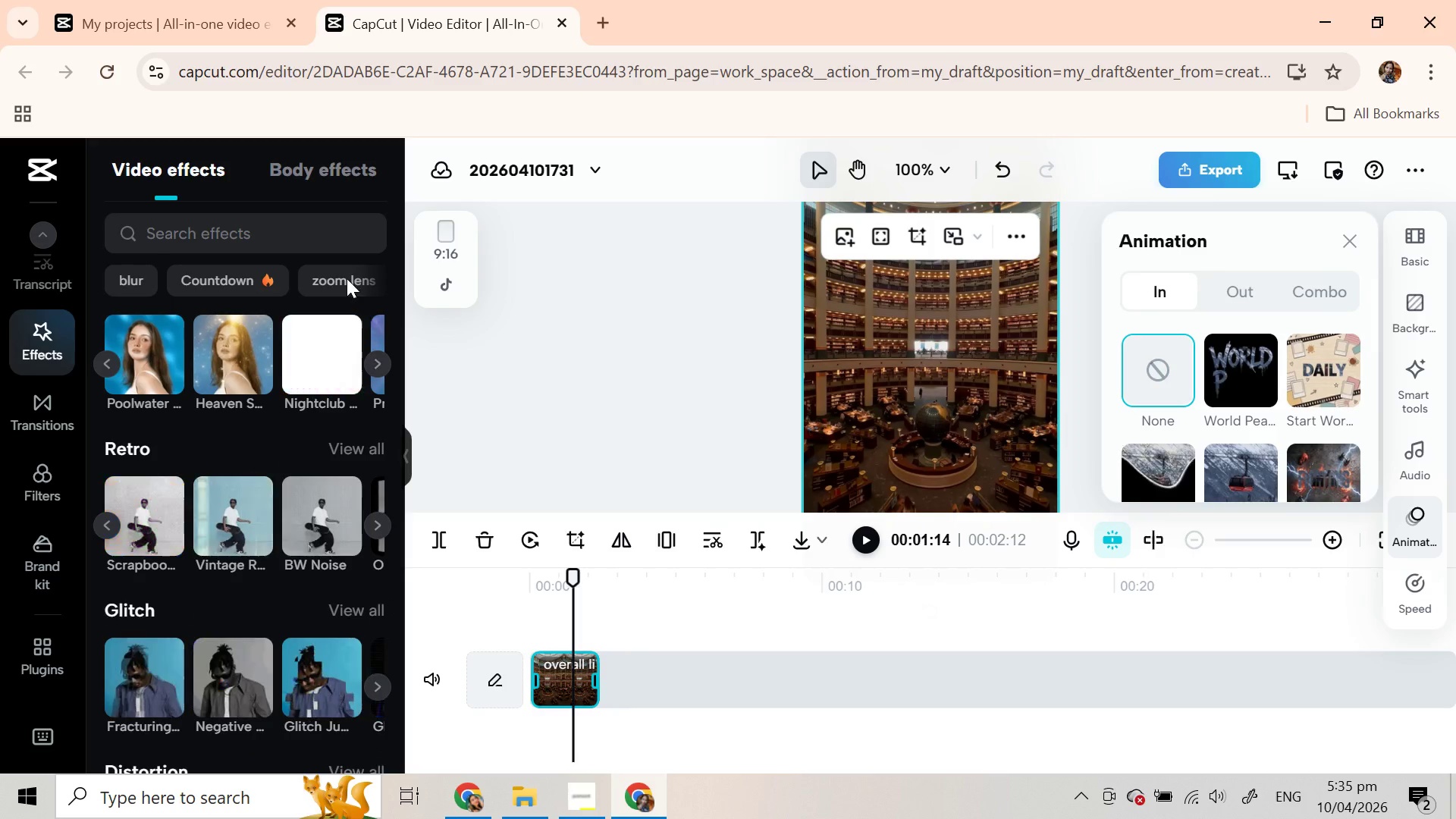 
left_click([346, 275])
 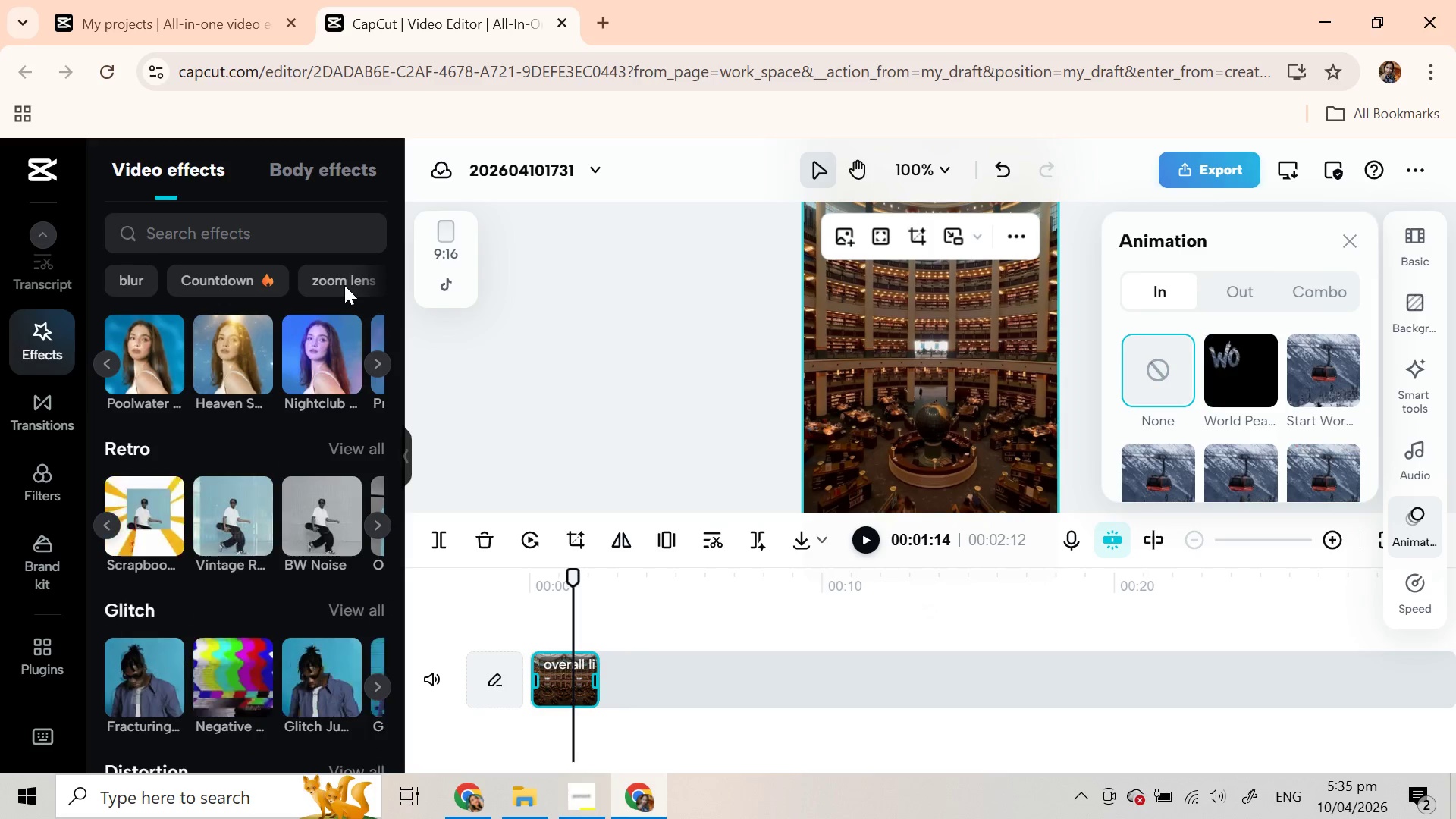 
left_click([344, 285])
 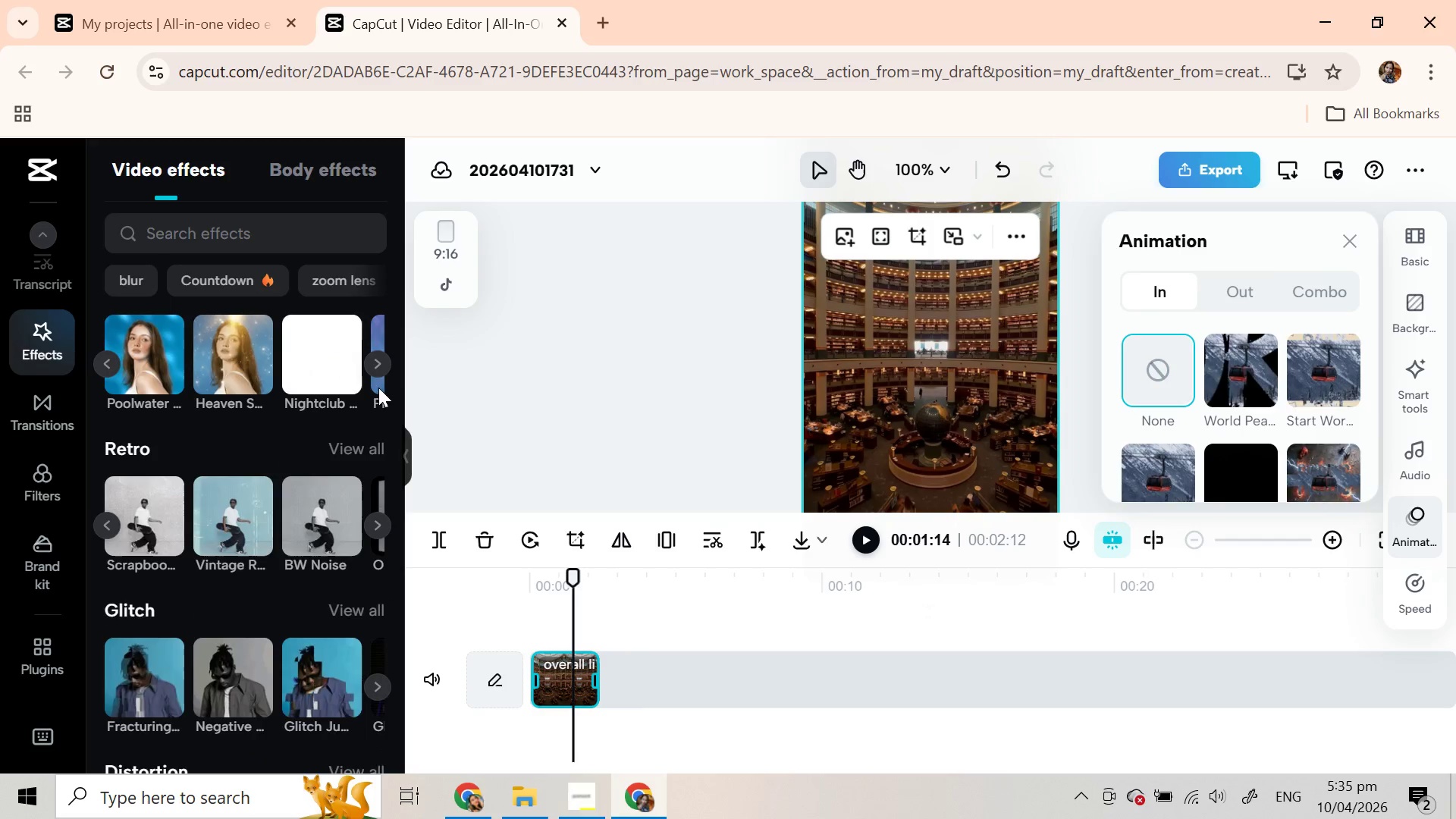 
left_click([378, 365])
 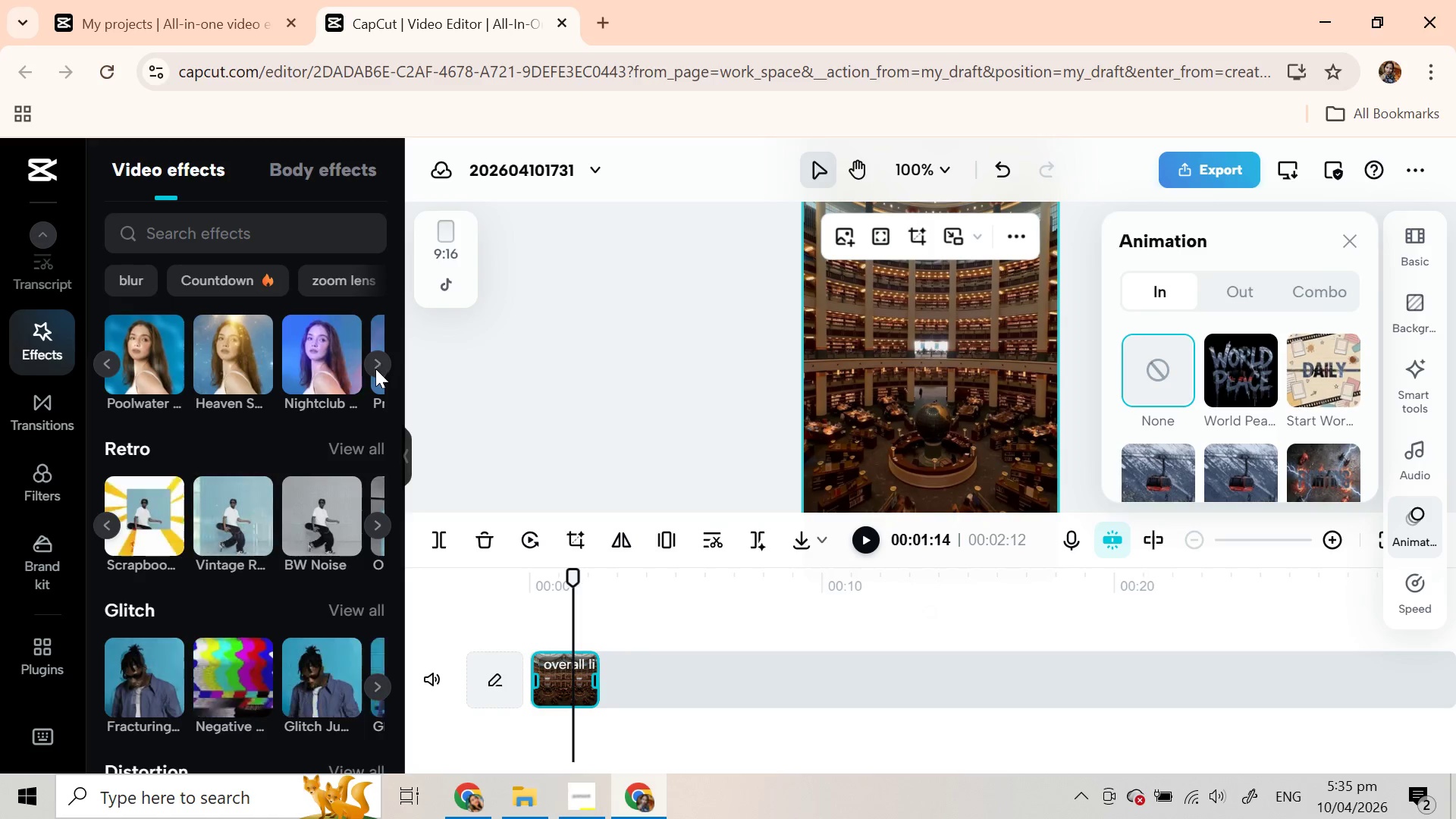 
scroll: coordinate [244, 463], scroll_direction: up, amount: 8.0
 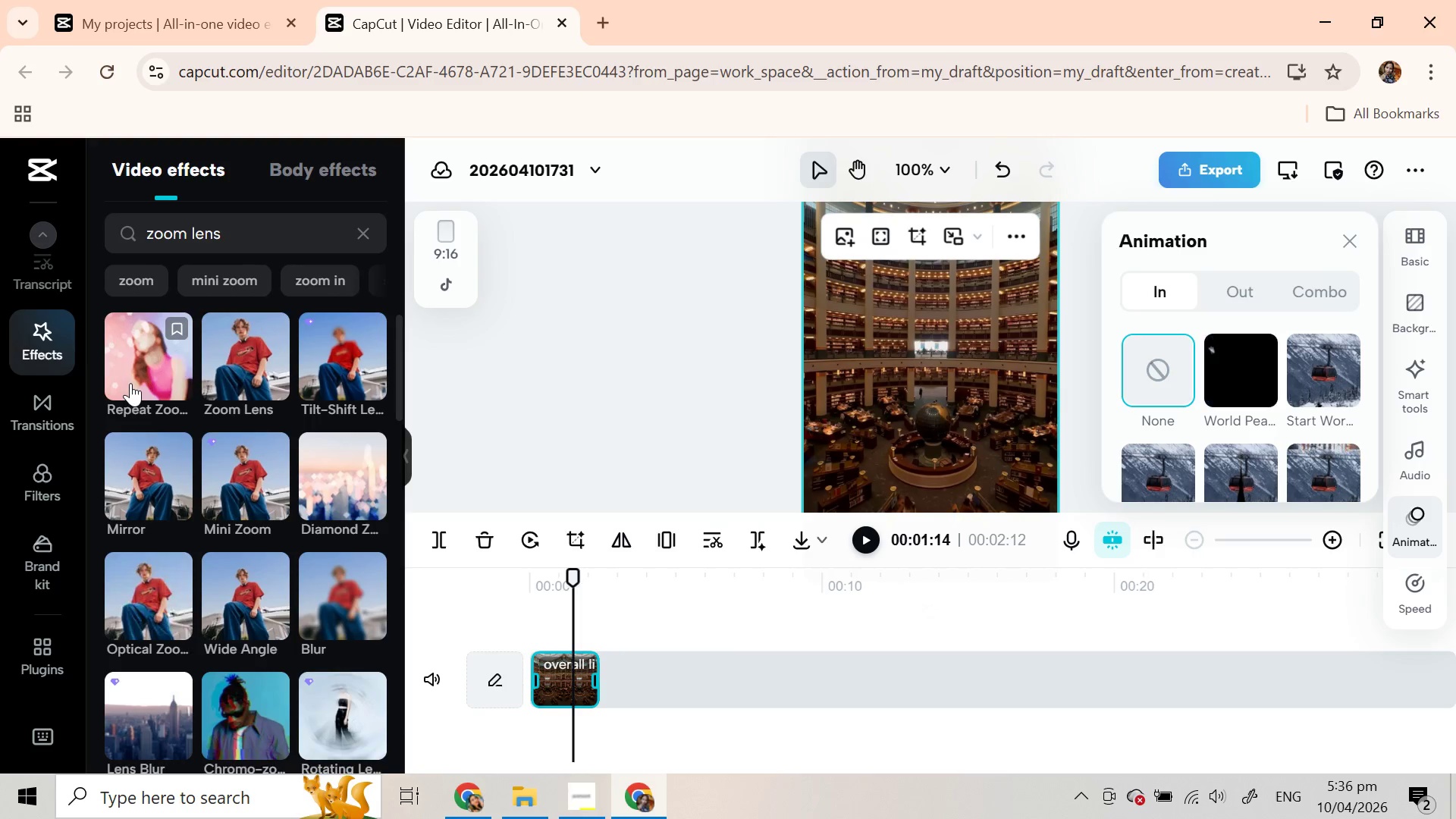 
wait(14.3)
 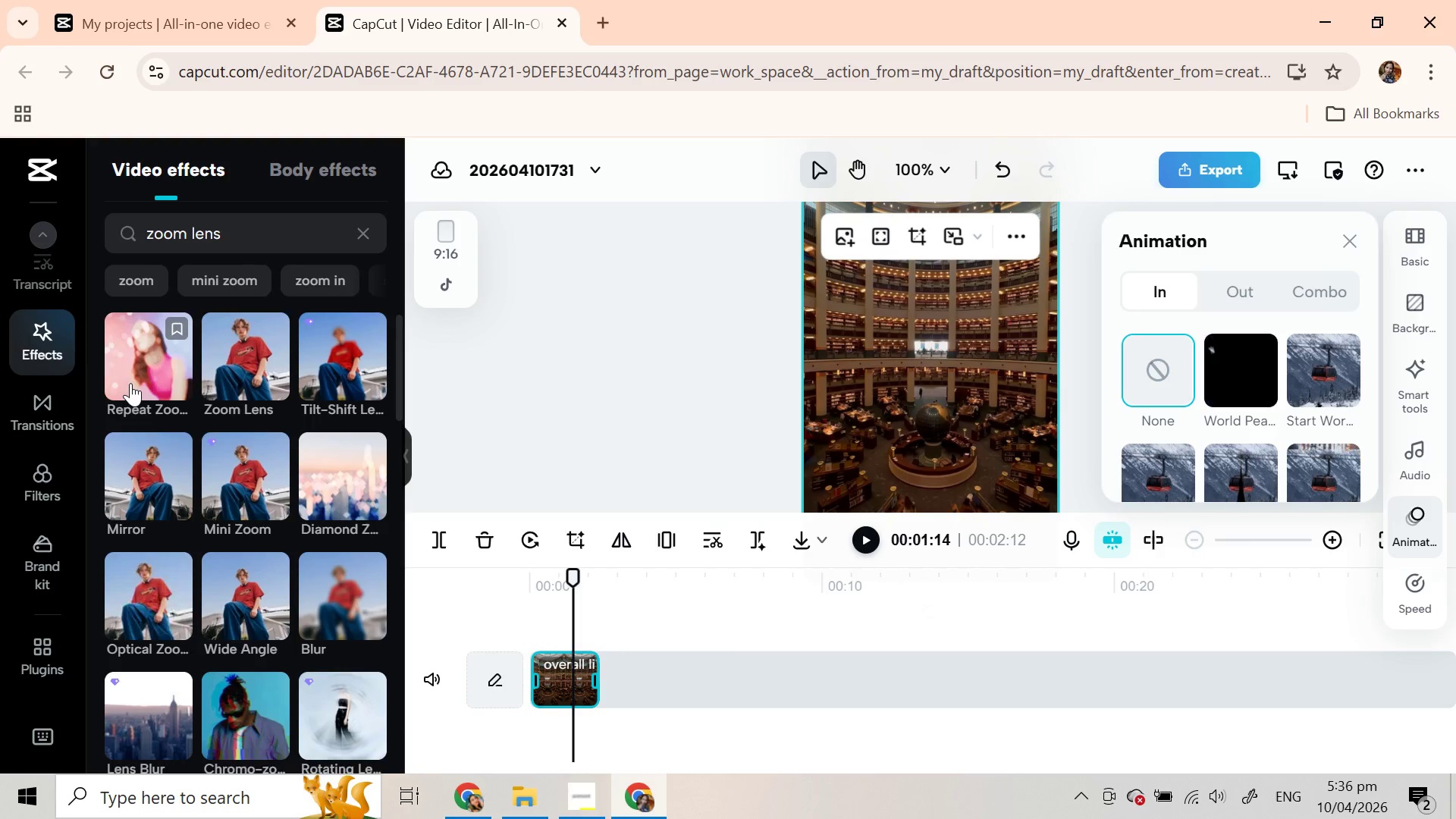 
left_click_drag(start_coordinate=[245, 360], to_coordinate=[556, 665])
 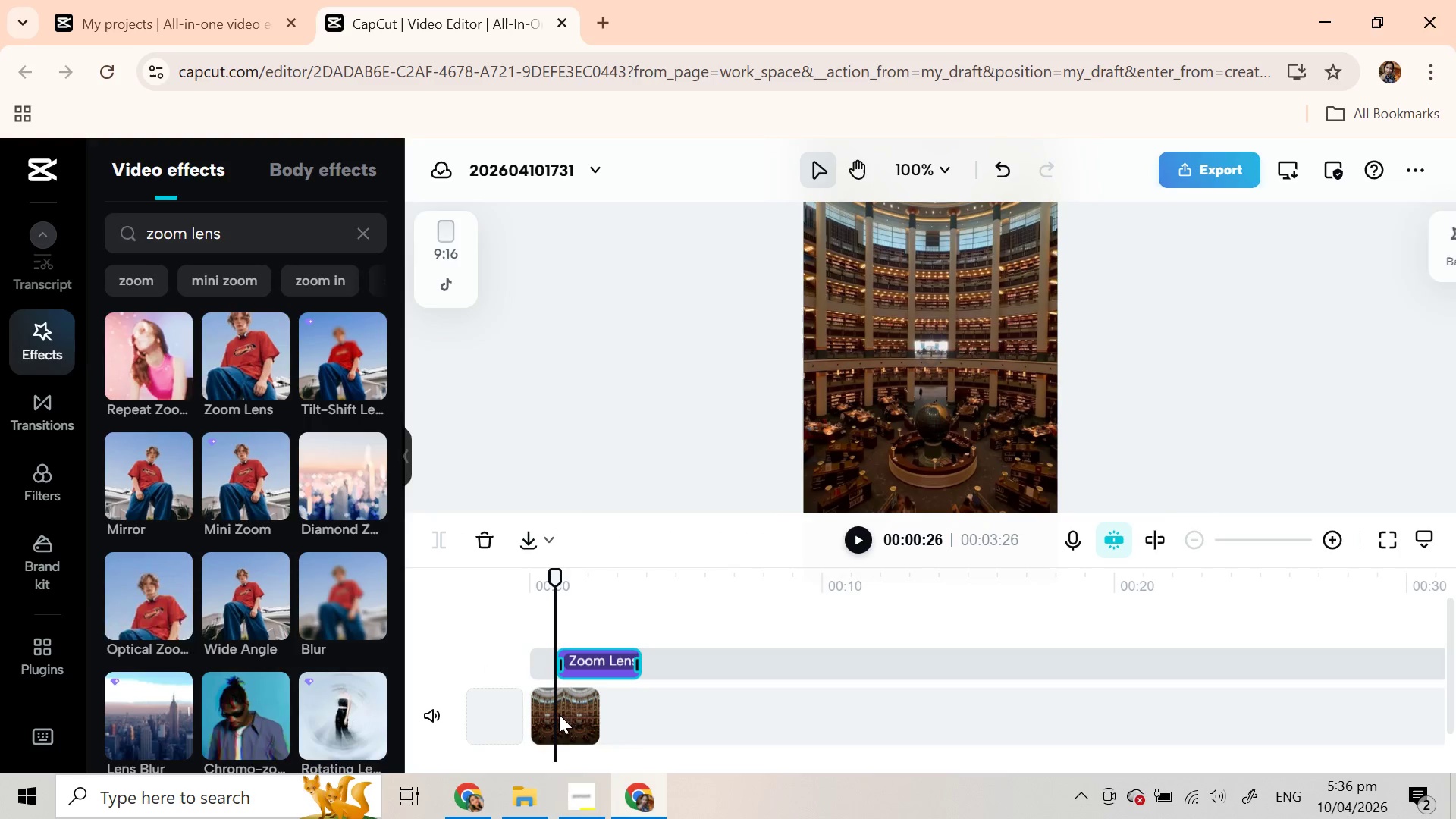 
left_click_drag(start_coordinate=[589, 661], to_coordinate=[549, 661])
 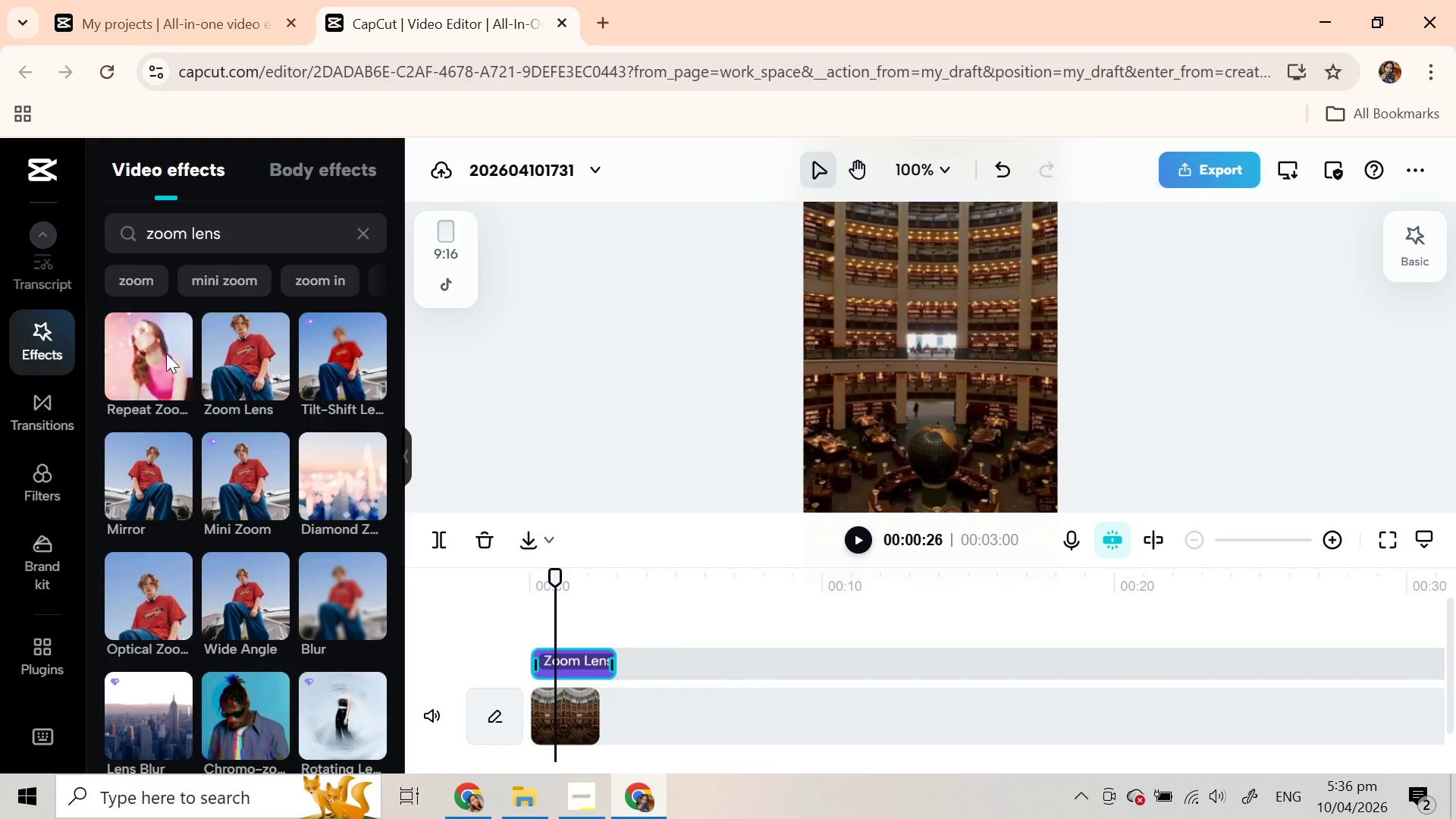 
wait(5.52)
 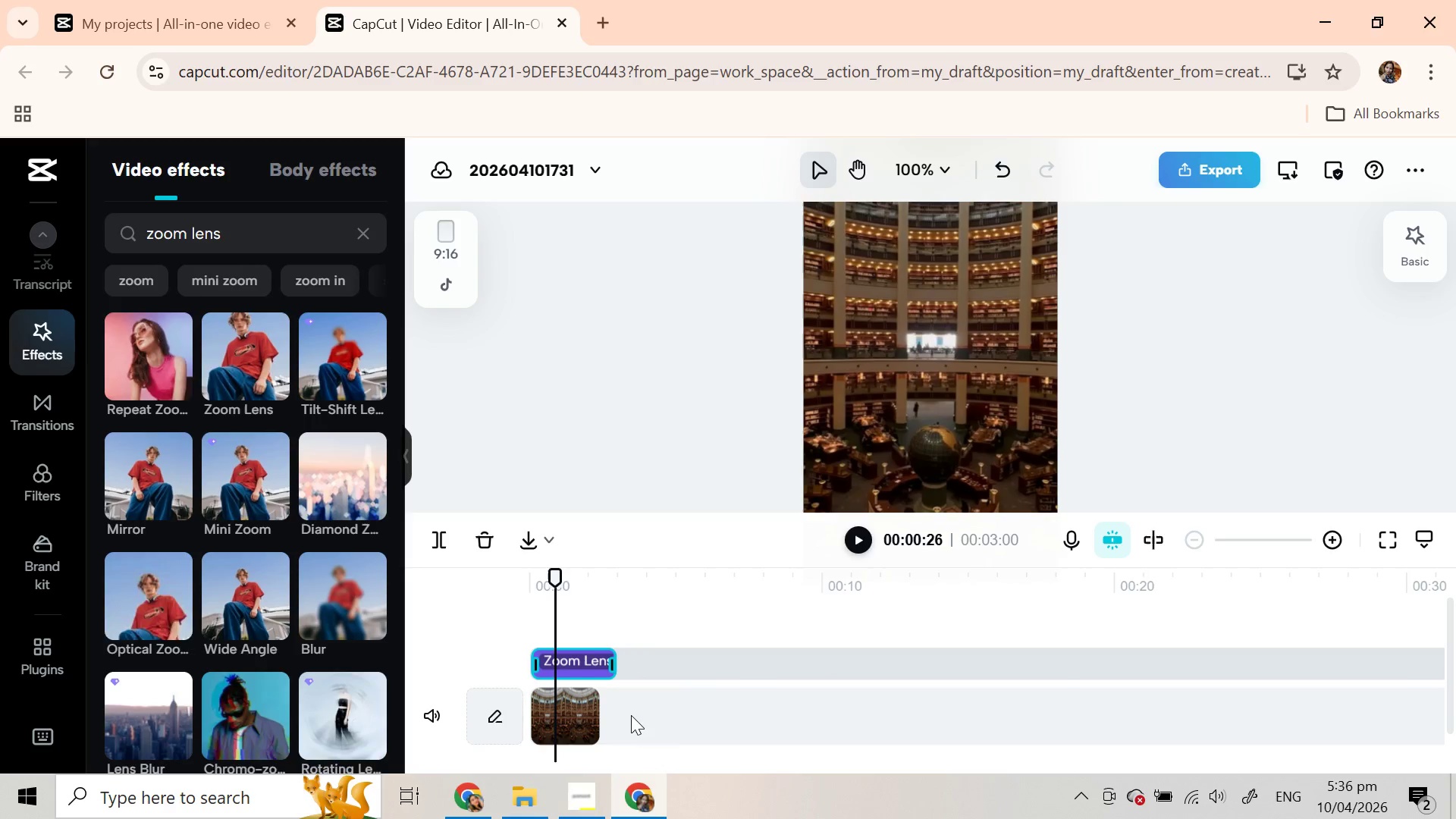 
scroll: coordinate [54, 324], scroll_direction: up, amount: 9.0
 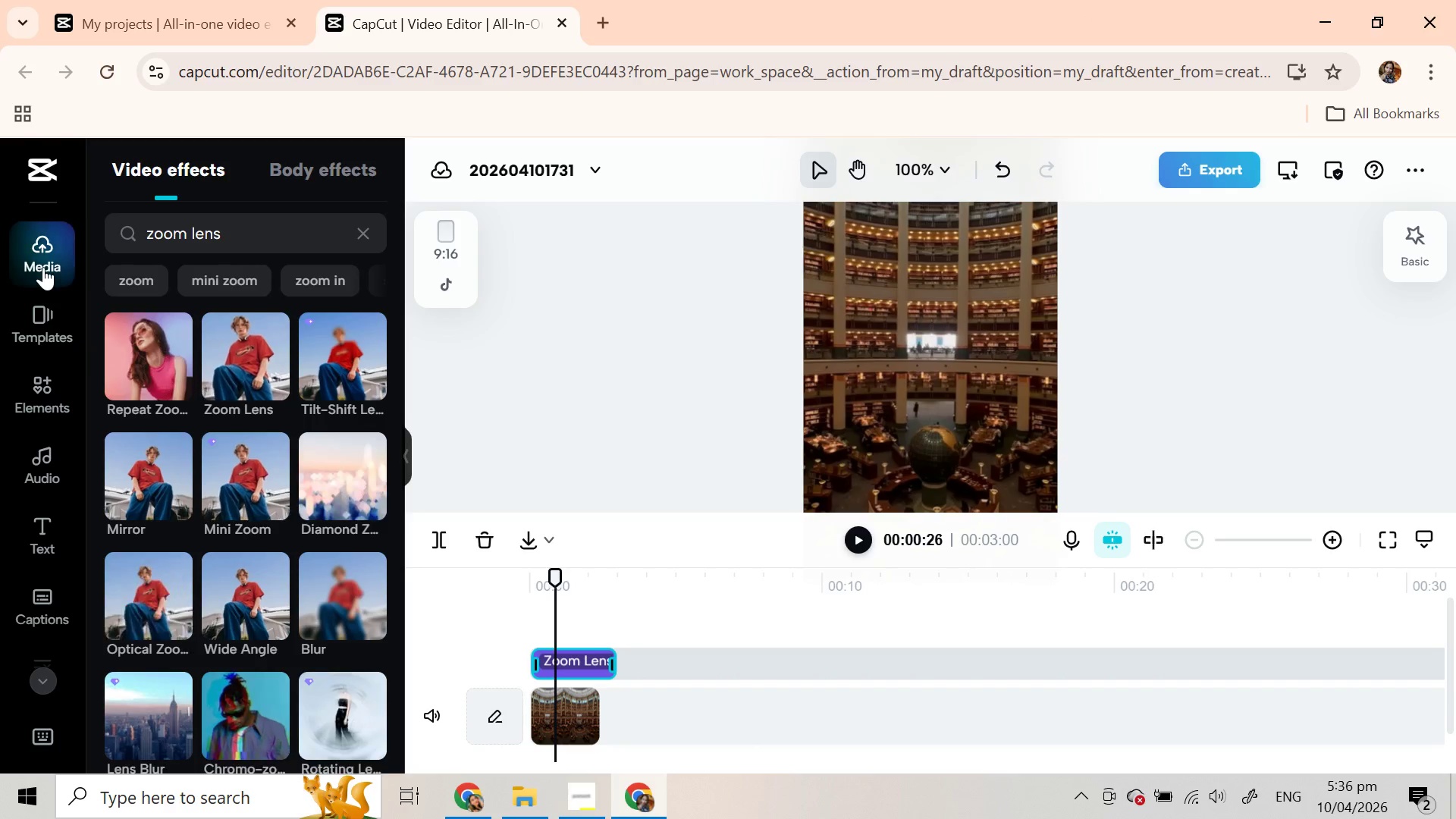 
left_click([43, 267])
 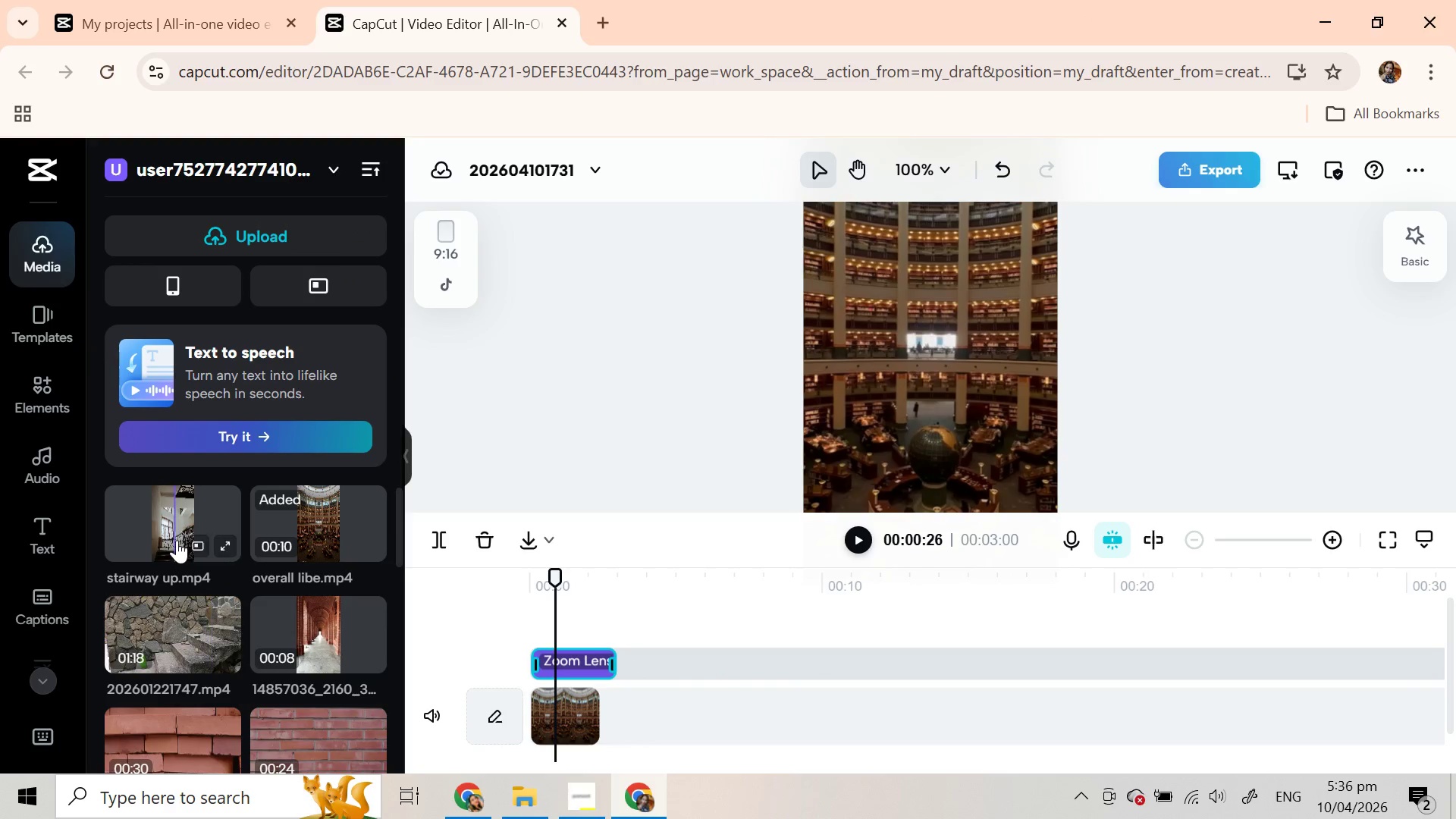 
left_click_drag(start_coordinate=[158, 529], to_coordinate=[624, 712])
 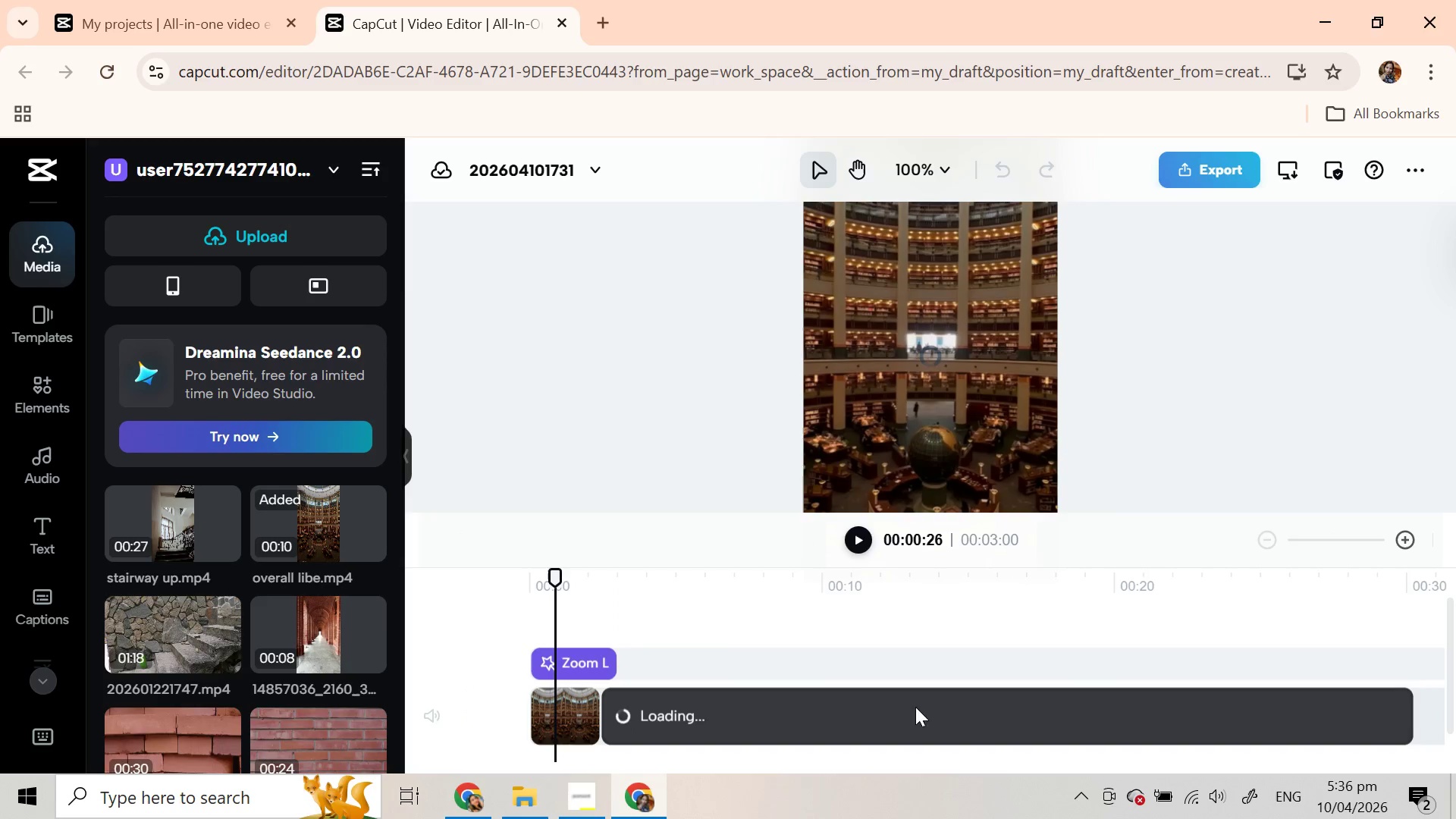 
left_click([982, 717])
 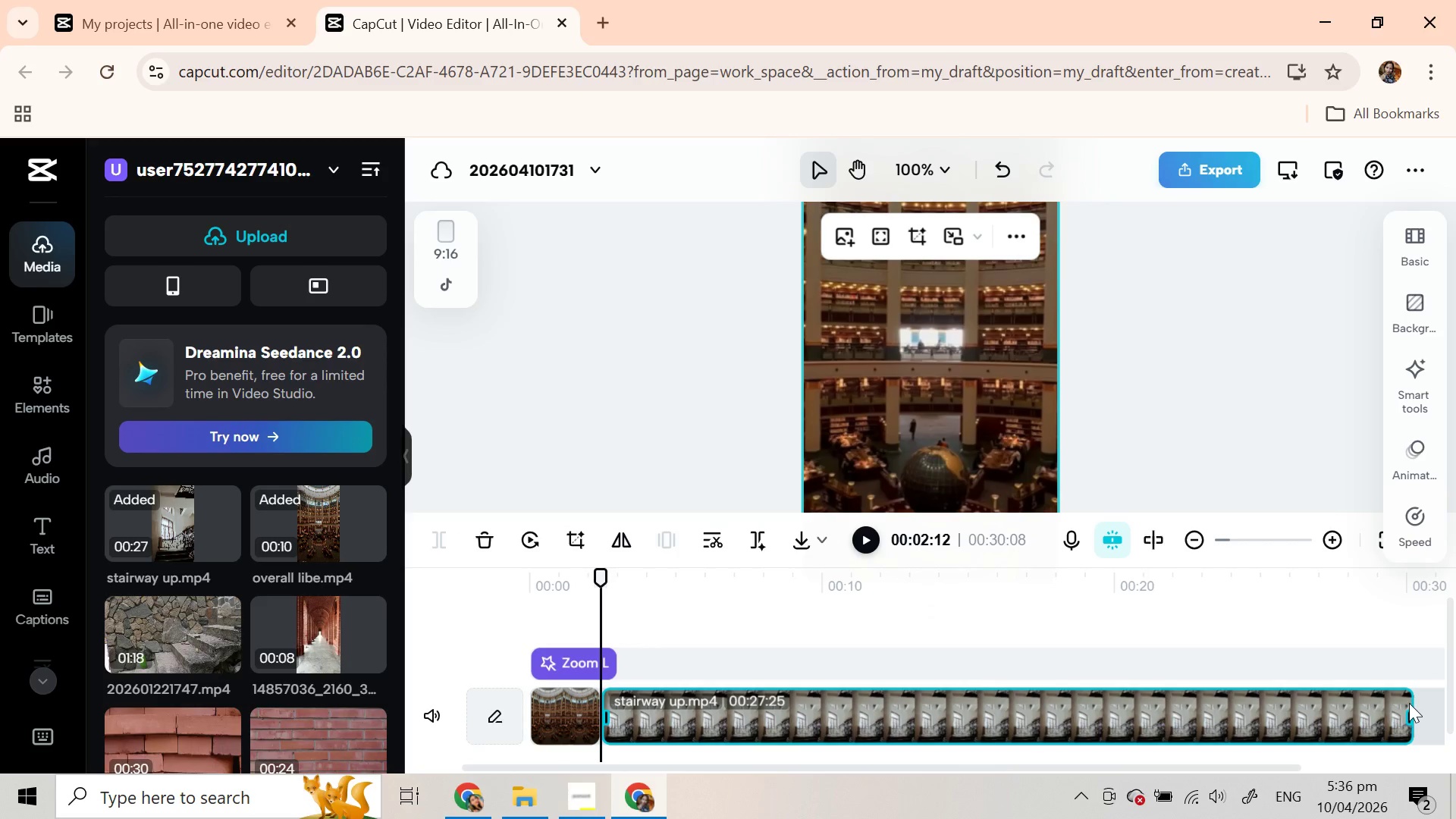 
left_click_drag(start_coordinate=[1410, 718], to_coordinate=[818, 716])
 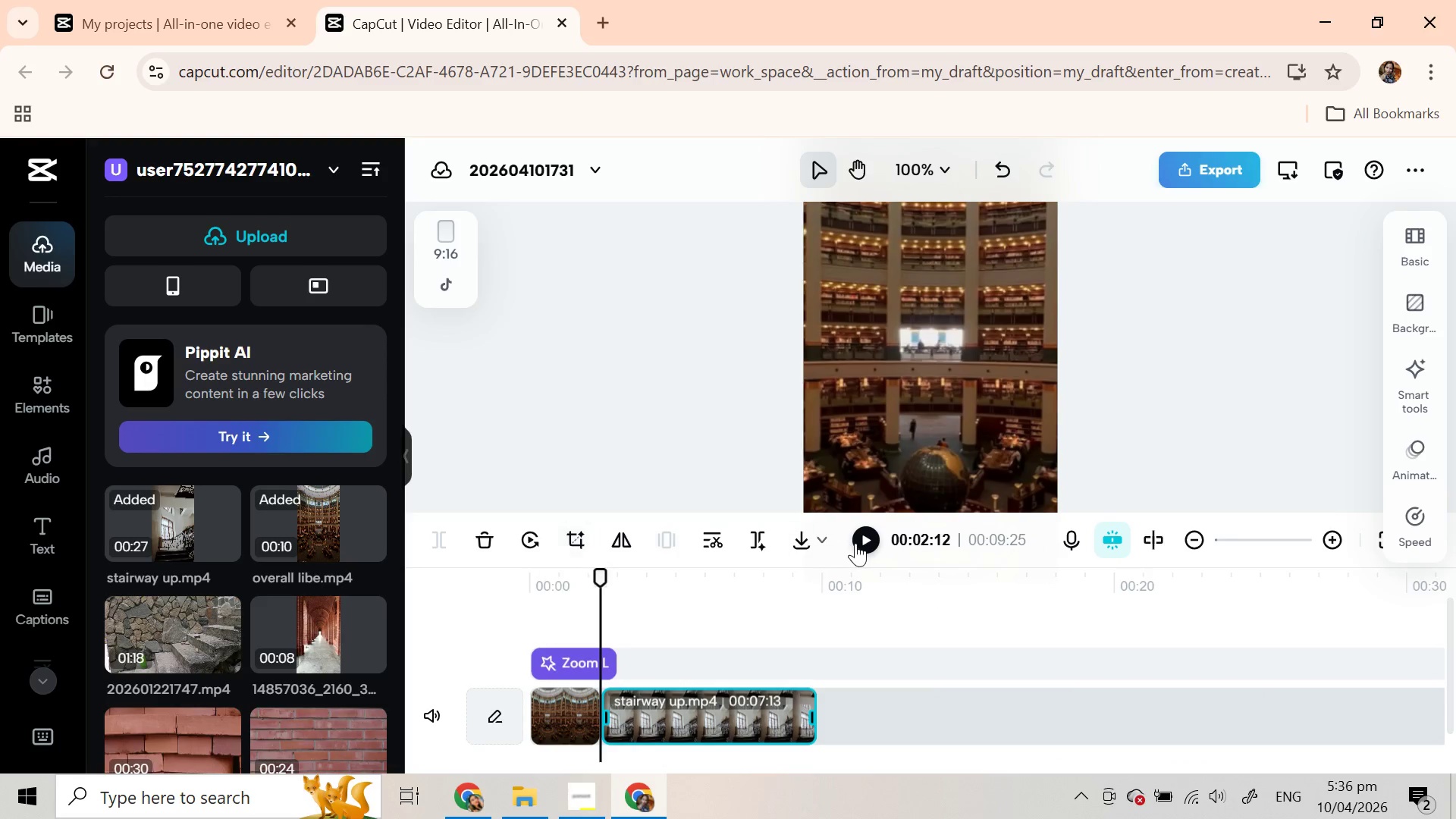 
left_click([857, 543])
 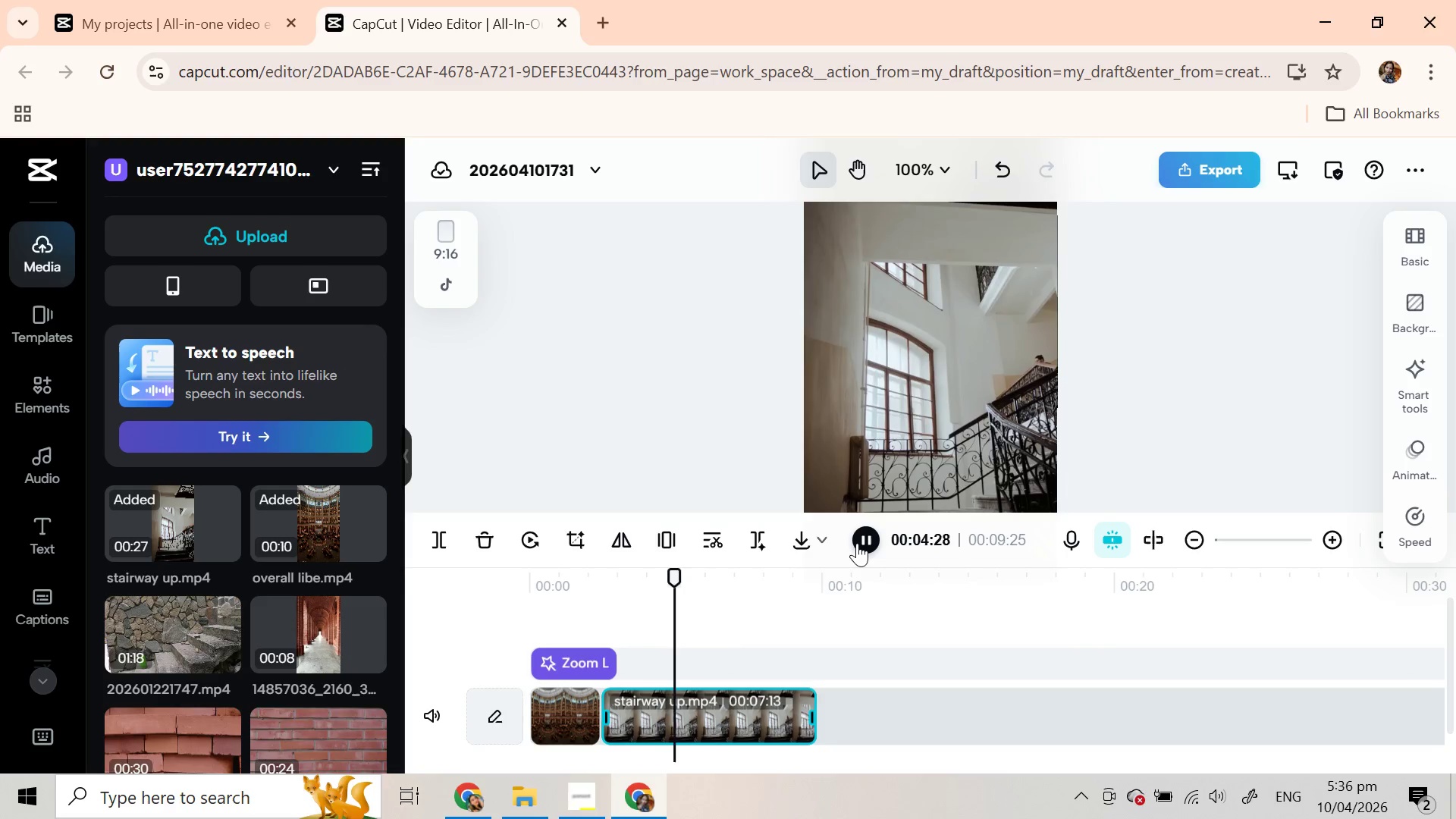 
left_click([857, 543])
 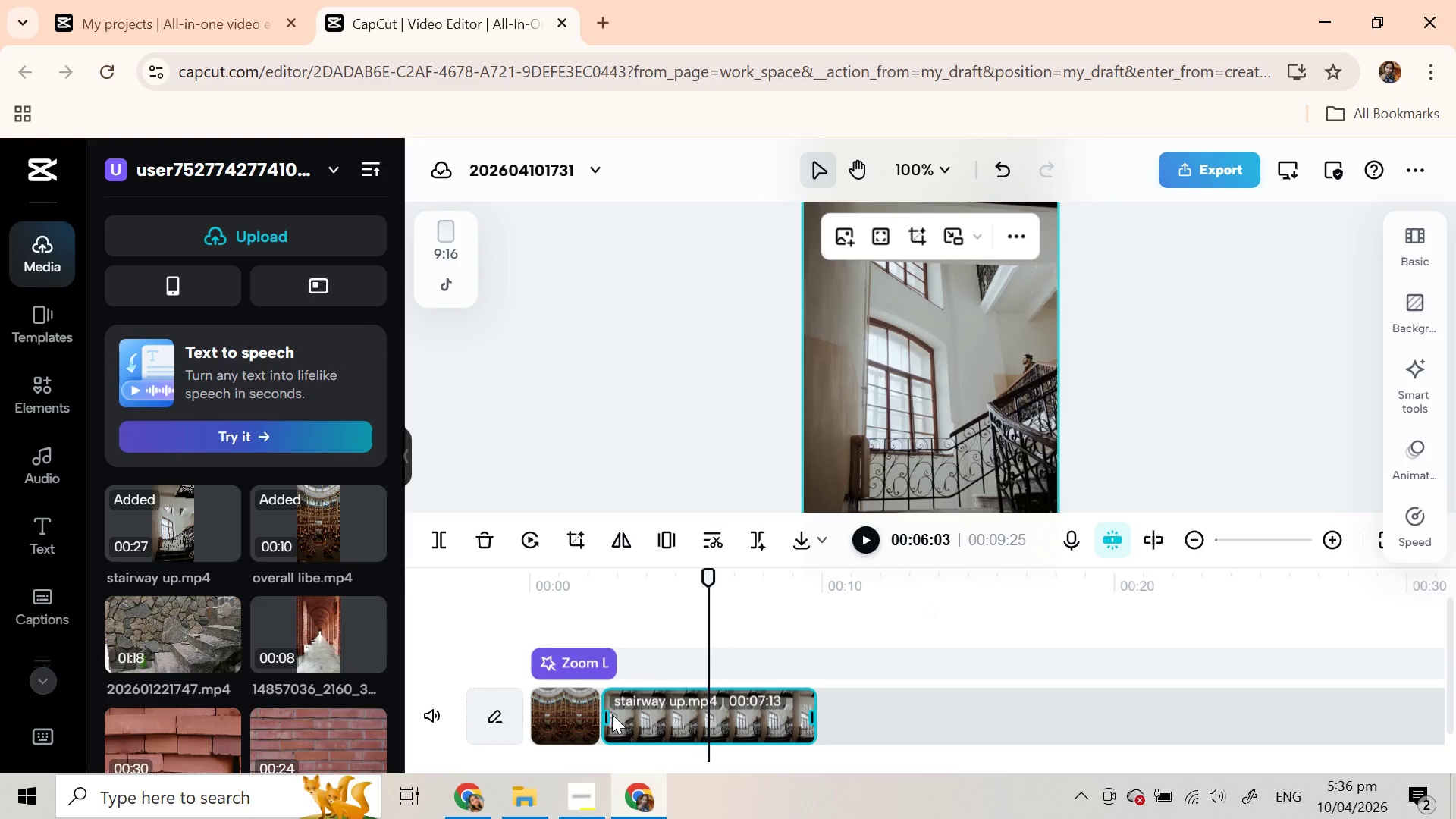 
left_click_drag(start_coordinate=[604, 717], to_coordinate=[701, 717])
 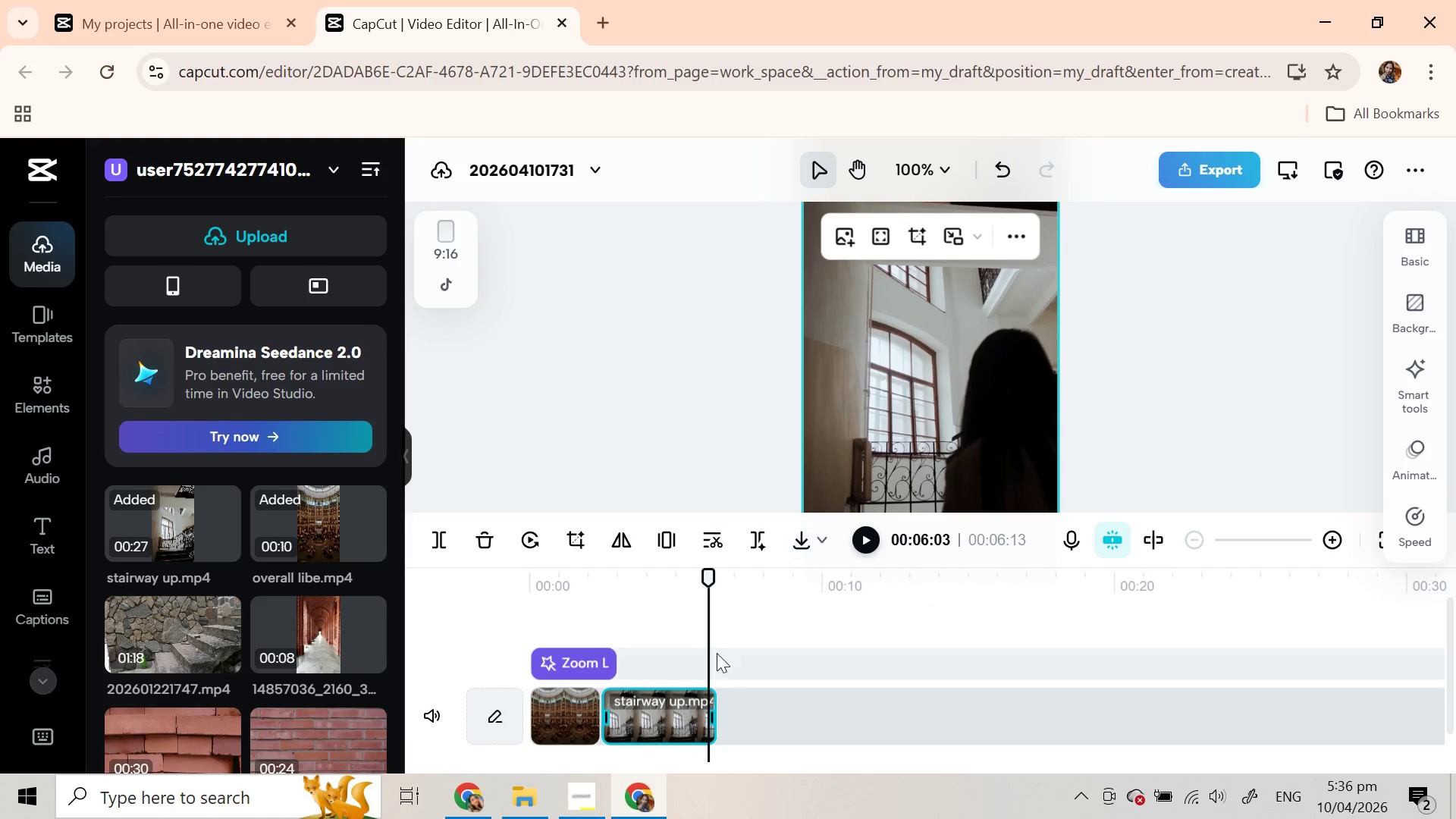 
left_click_drag(start_coordinate=[708, 582], to_coordinate=[635, 584])
 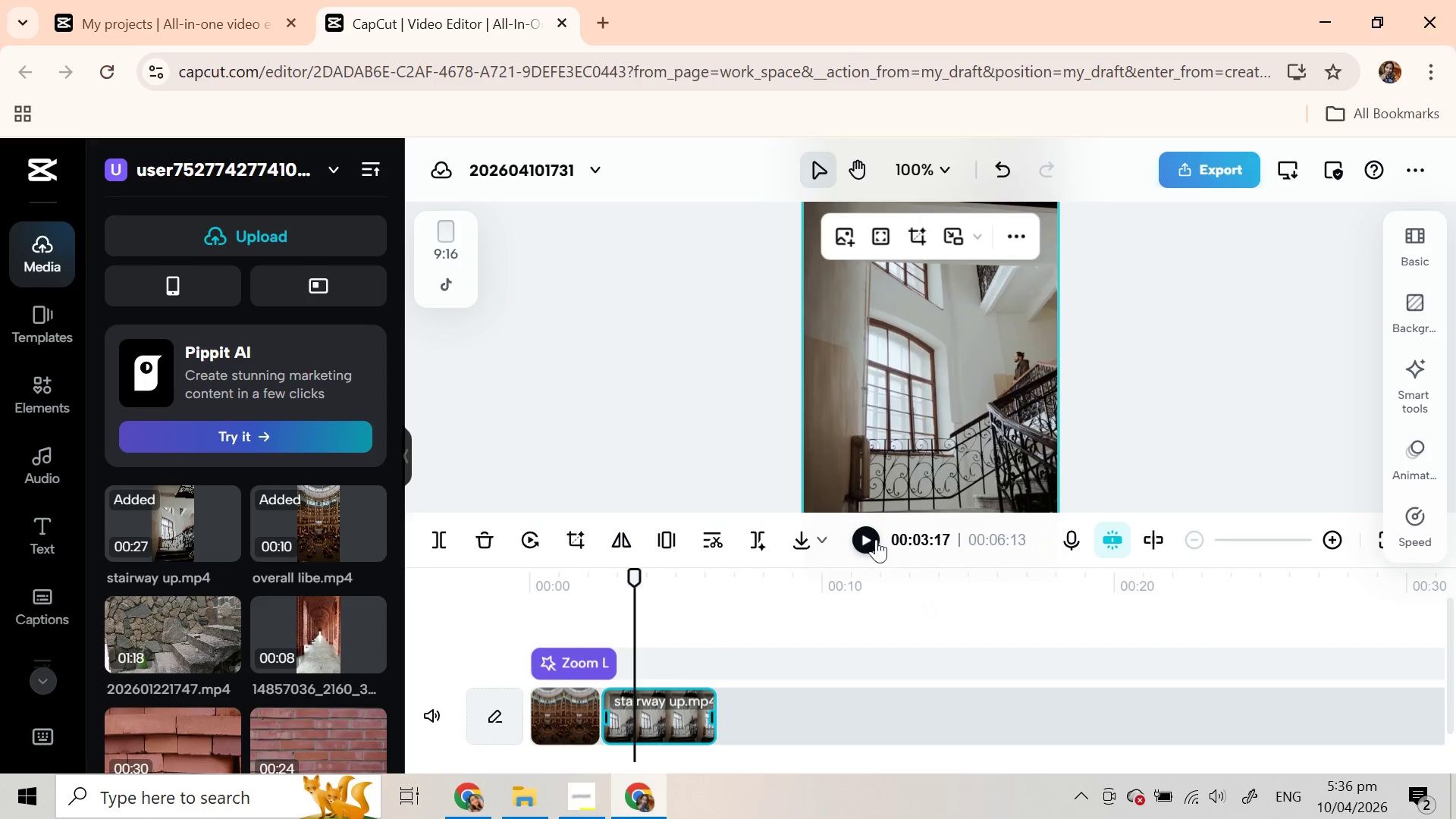 
left_click([870, 539])
 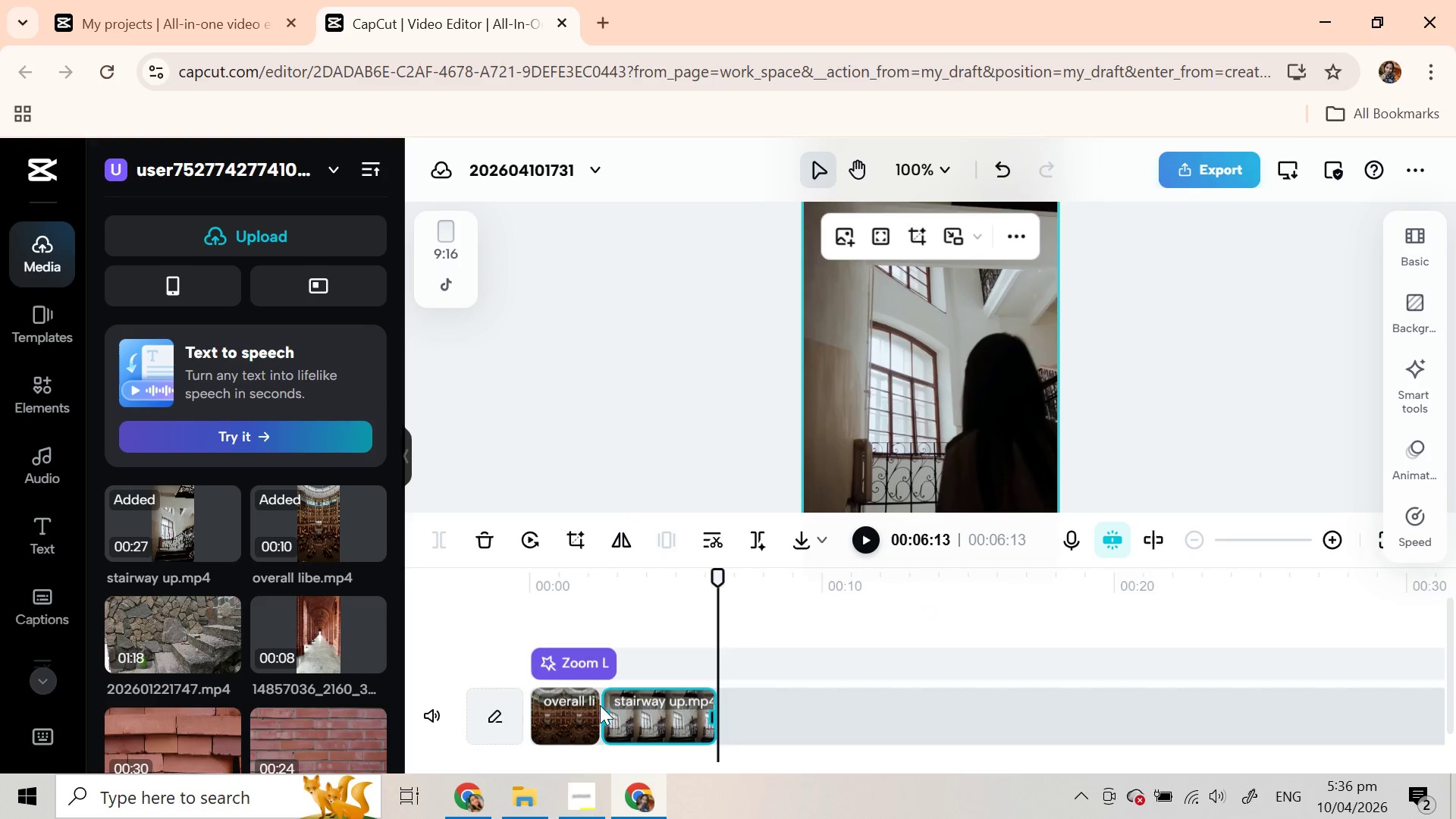 
wait(5.94)
 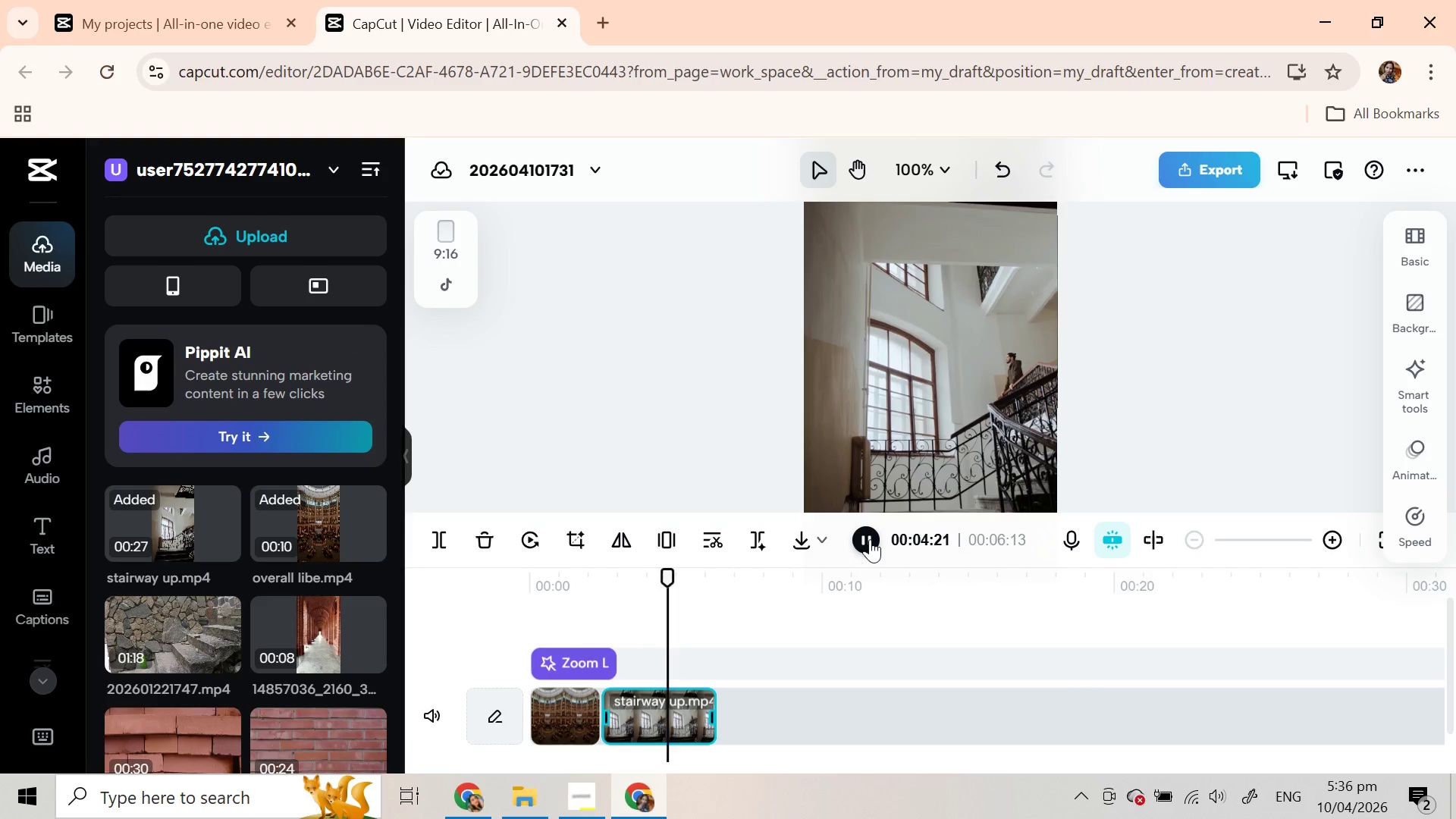 
left_click_drag(start_coordinate=[608, 715], to_coordinate=[661, 716])
 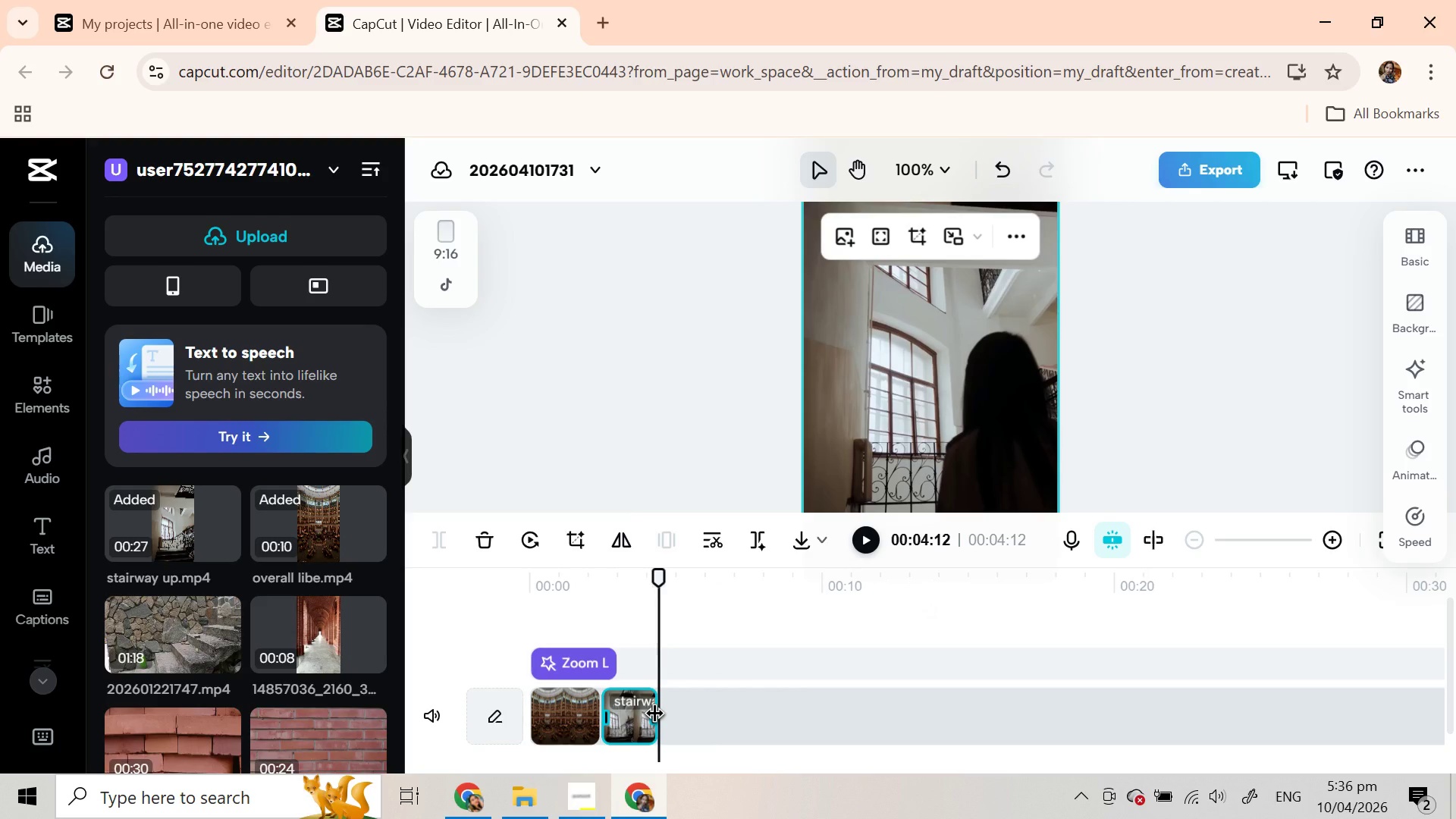 
left_click_drag(start_coordinate=[655, 716], to_coordinate=[676, 718])
 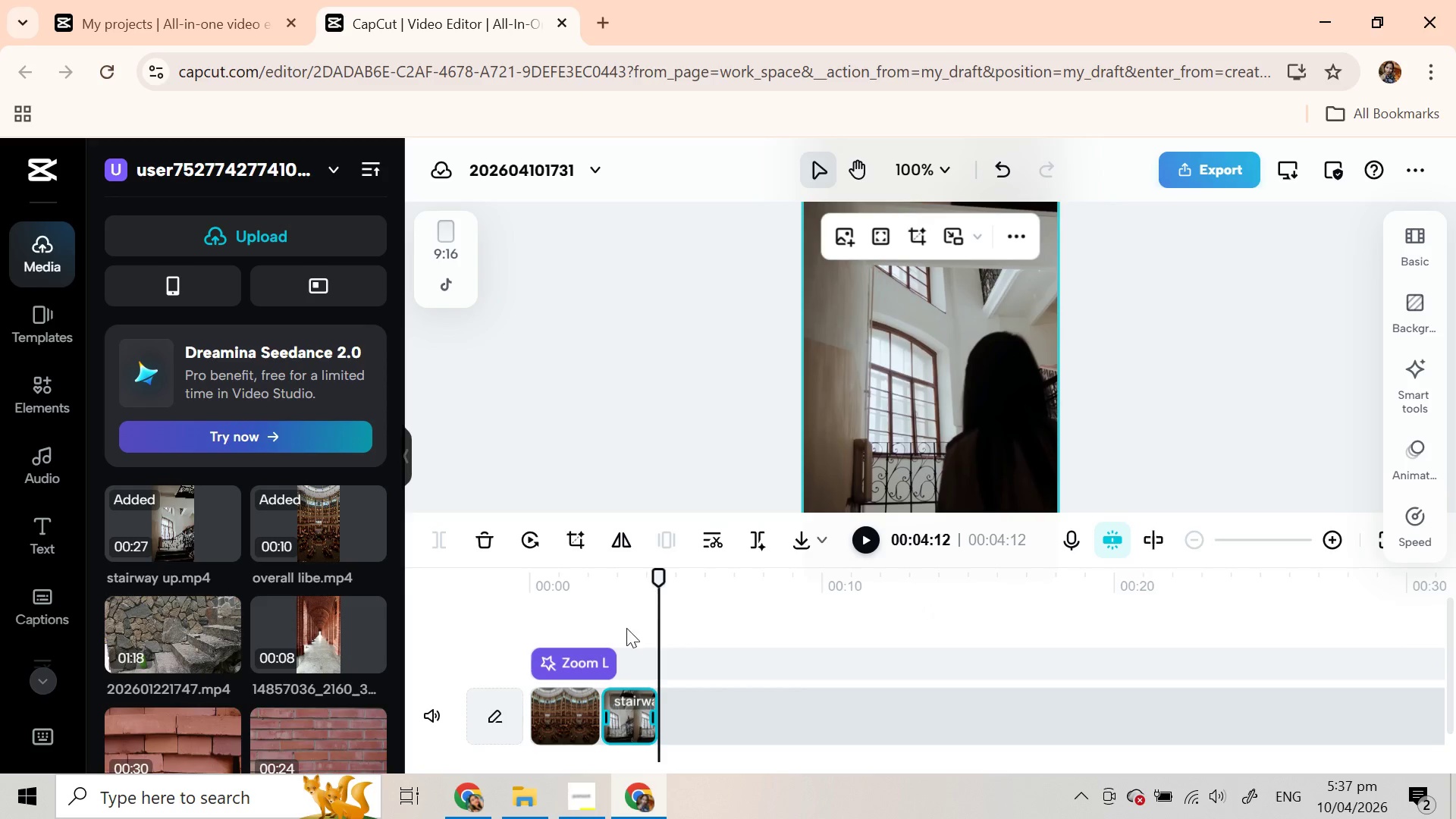 
left_click_drag(start_coordinate=[662, 579], to_coordinate=[513, 588])
 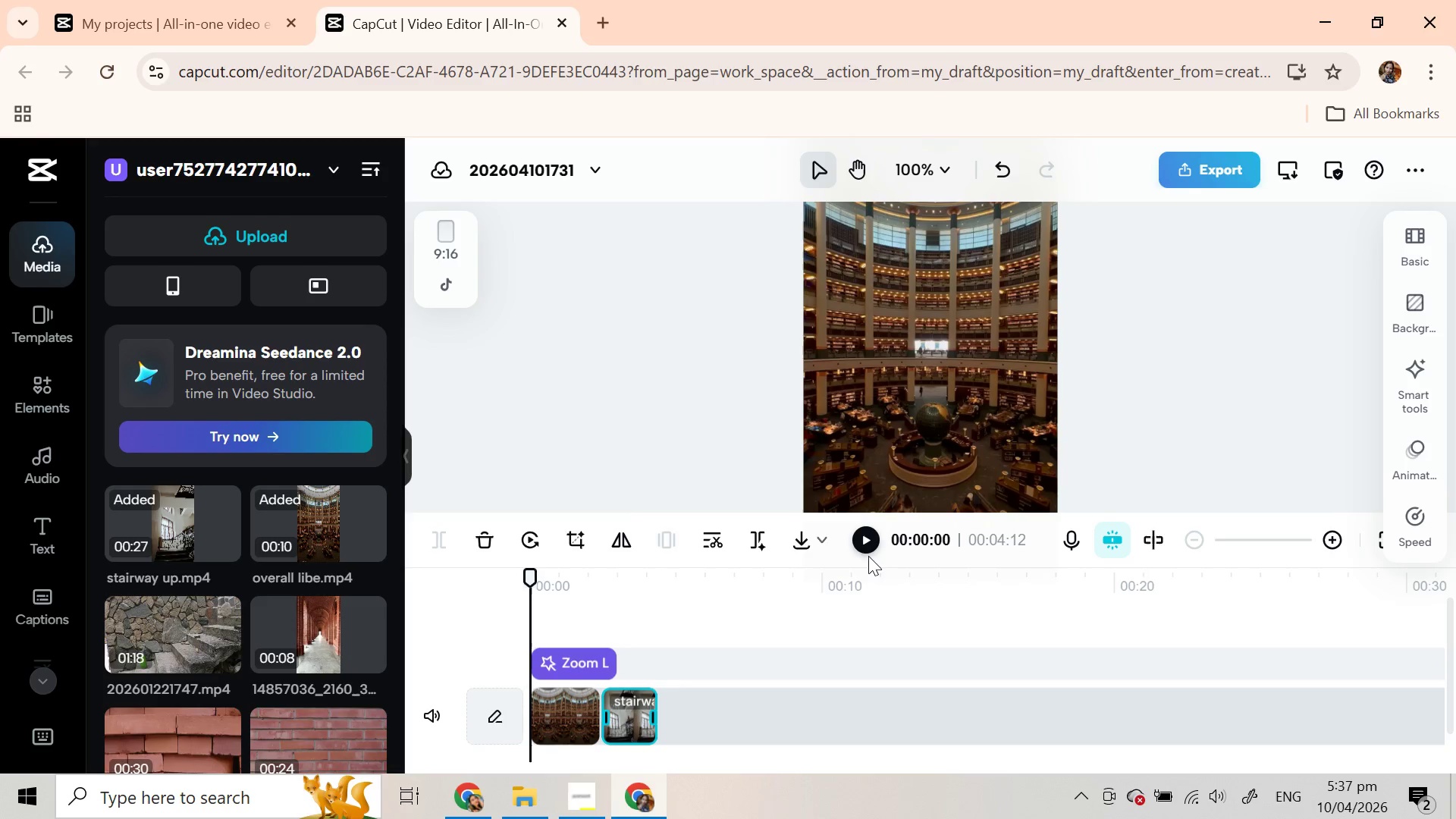 
left_click([871, 539])
 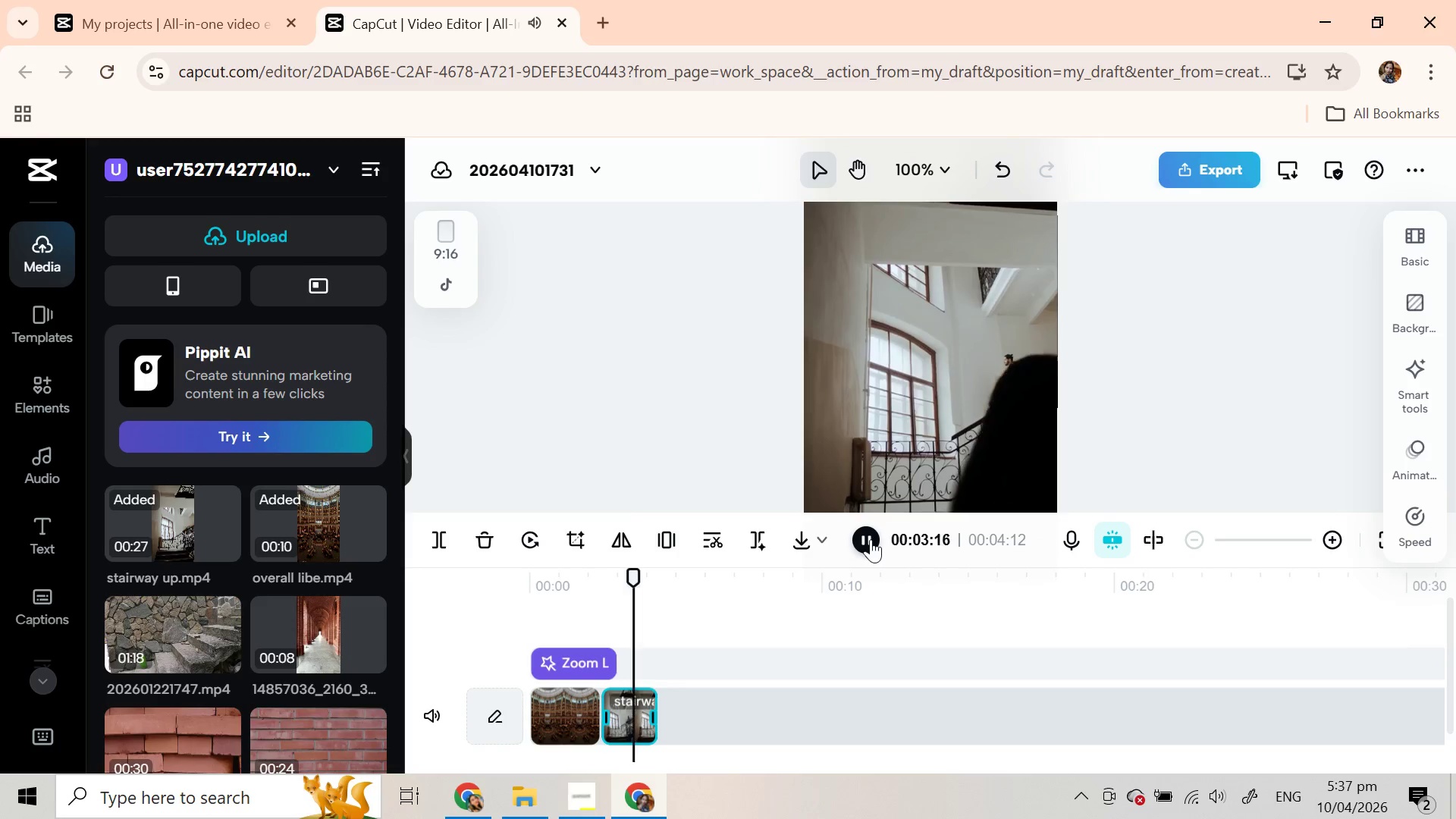 
wait(6.41)
 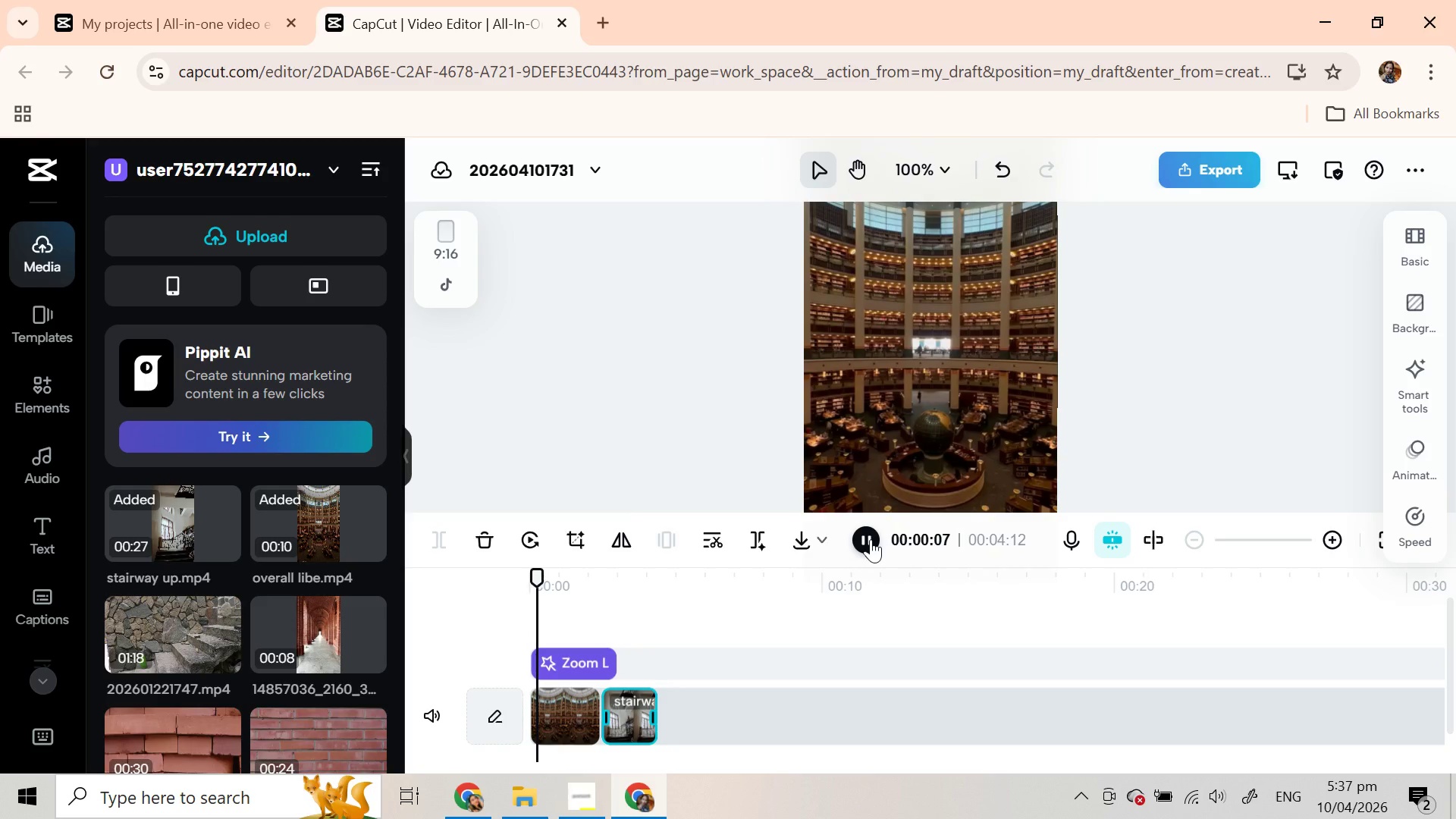 
left_click([623, 709])
 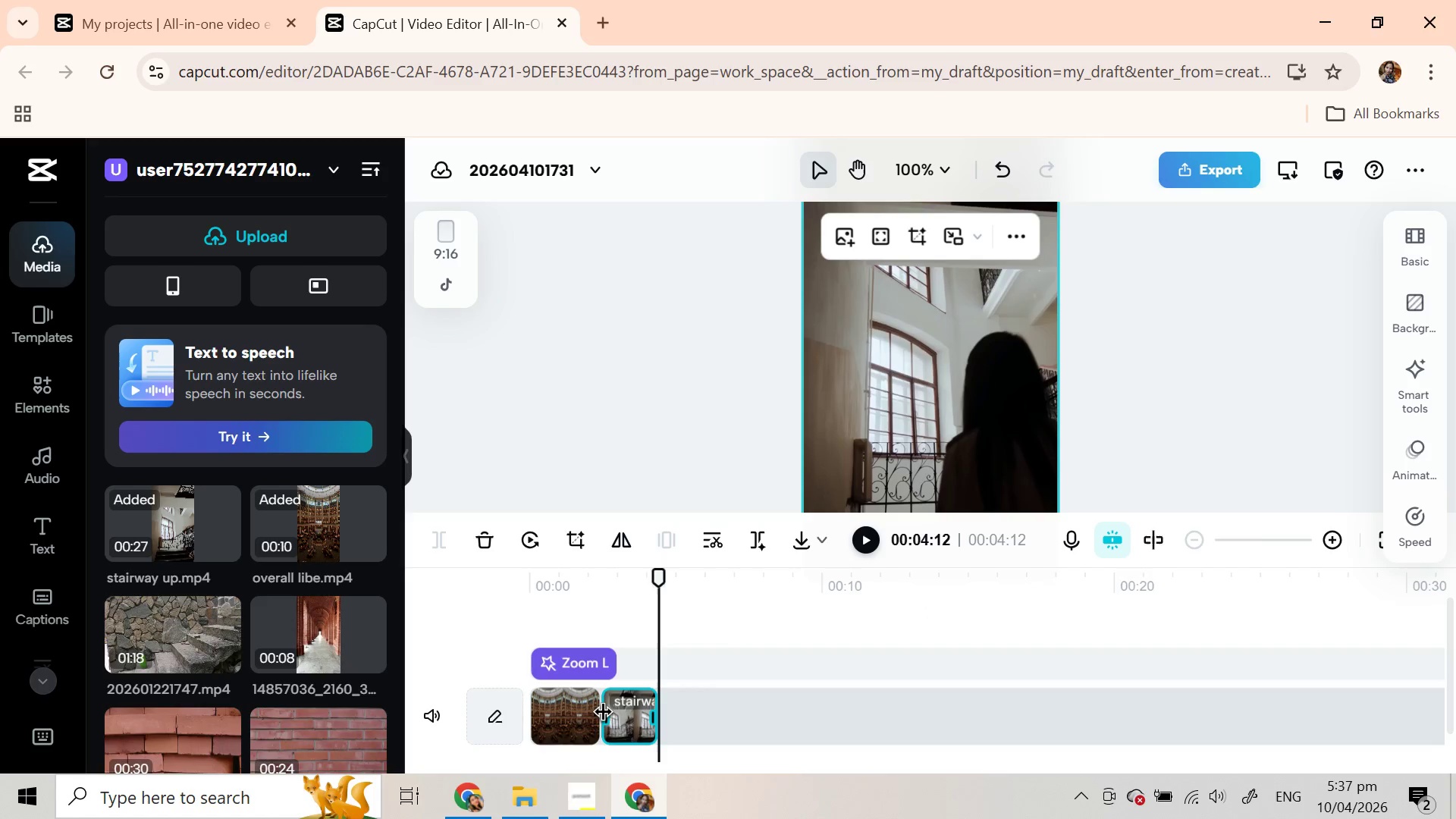 
left_click_drag(start_coordinate=[604, 716], to_coordinate=[612, 716])
 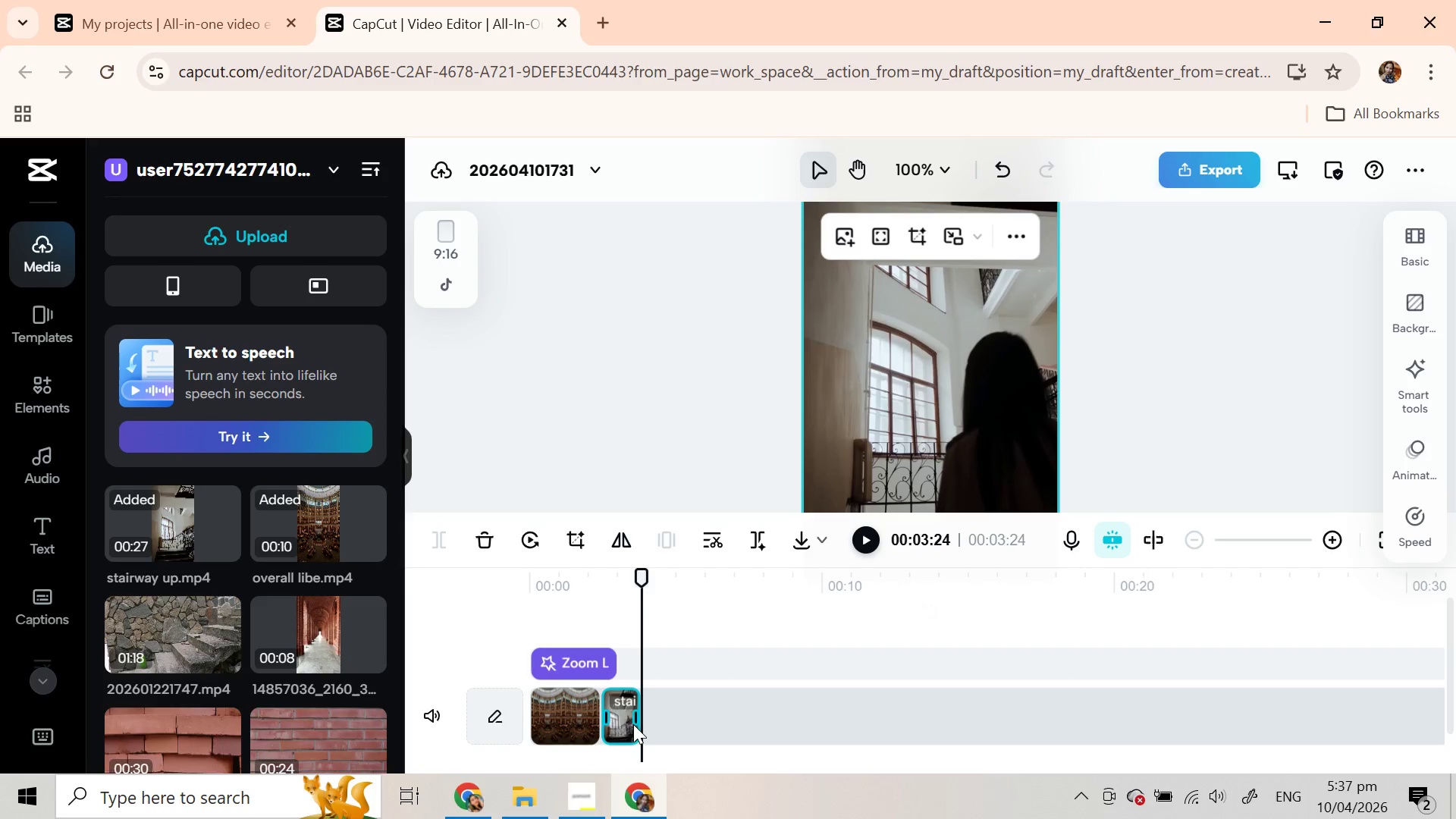 
left_click_drag(start_coordinate=[639, 713], to_coordinate=[649, 710])
 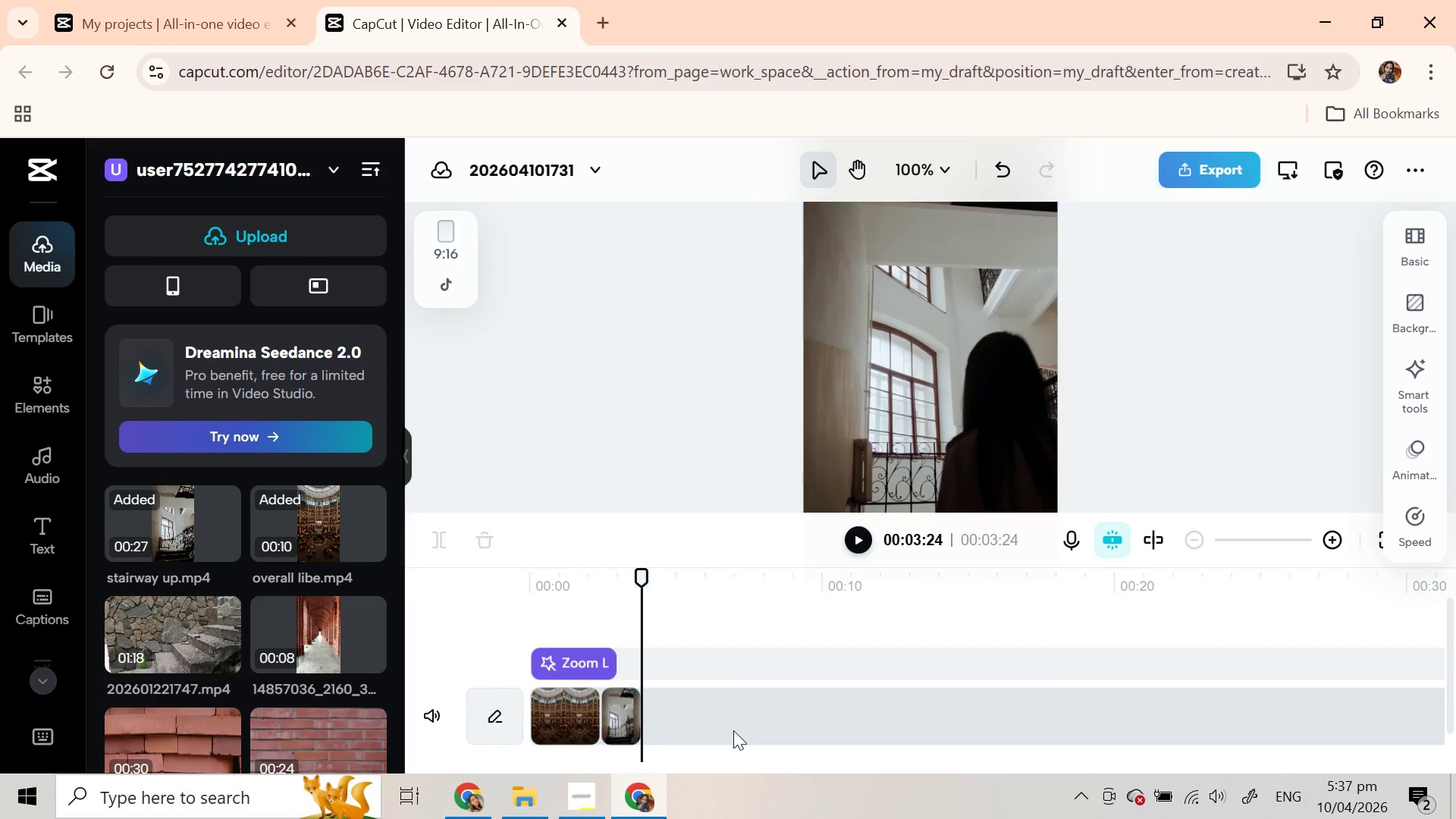 
left_click([733, 730])
 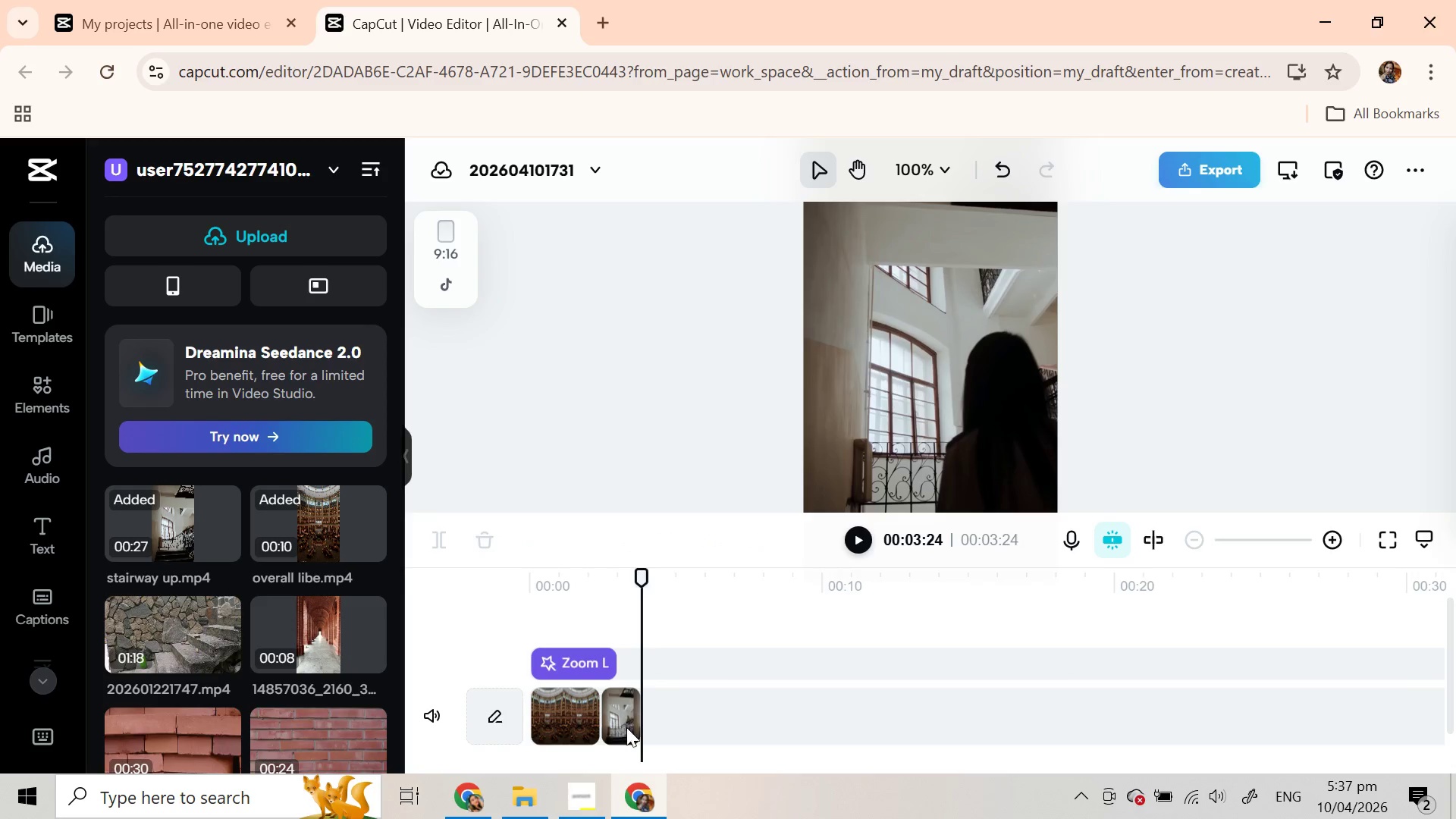 
left_click([625, 727])
 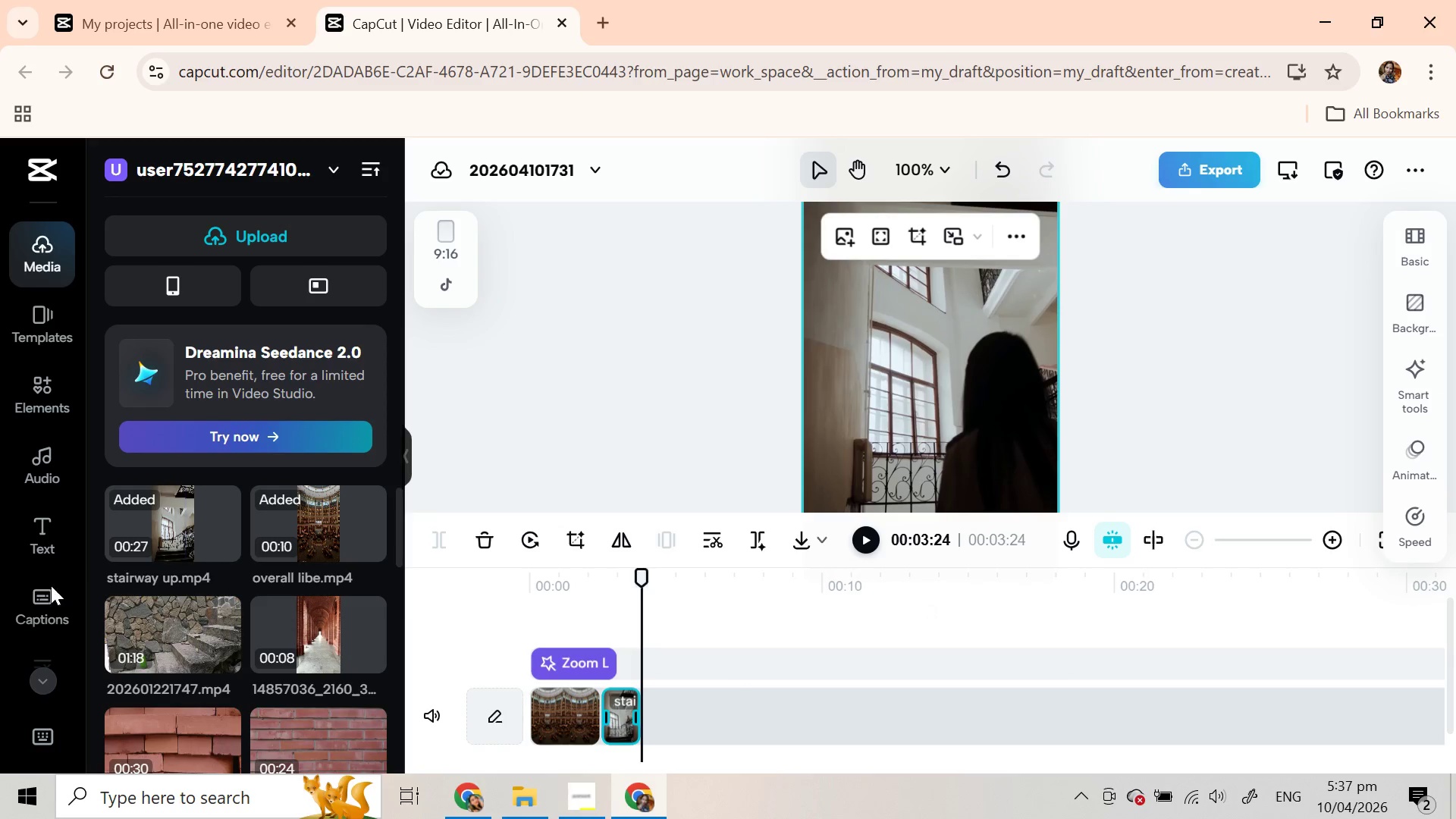 
scroll: coordinate [50, 585], scroll_direction: down, amount: 2.0
 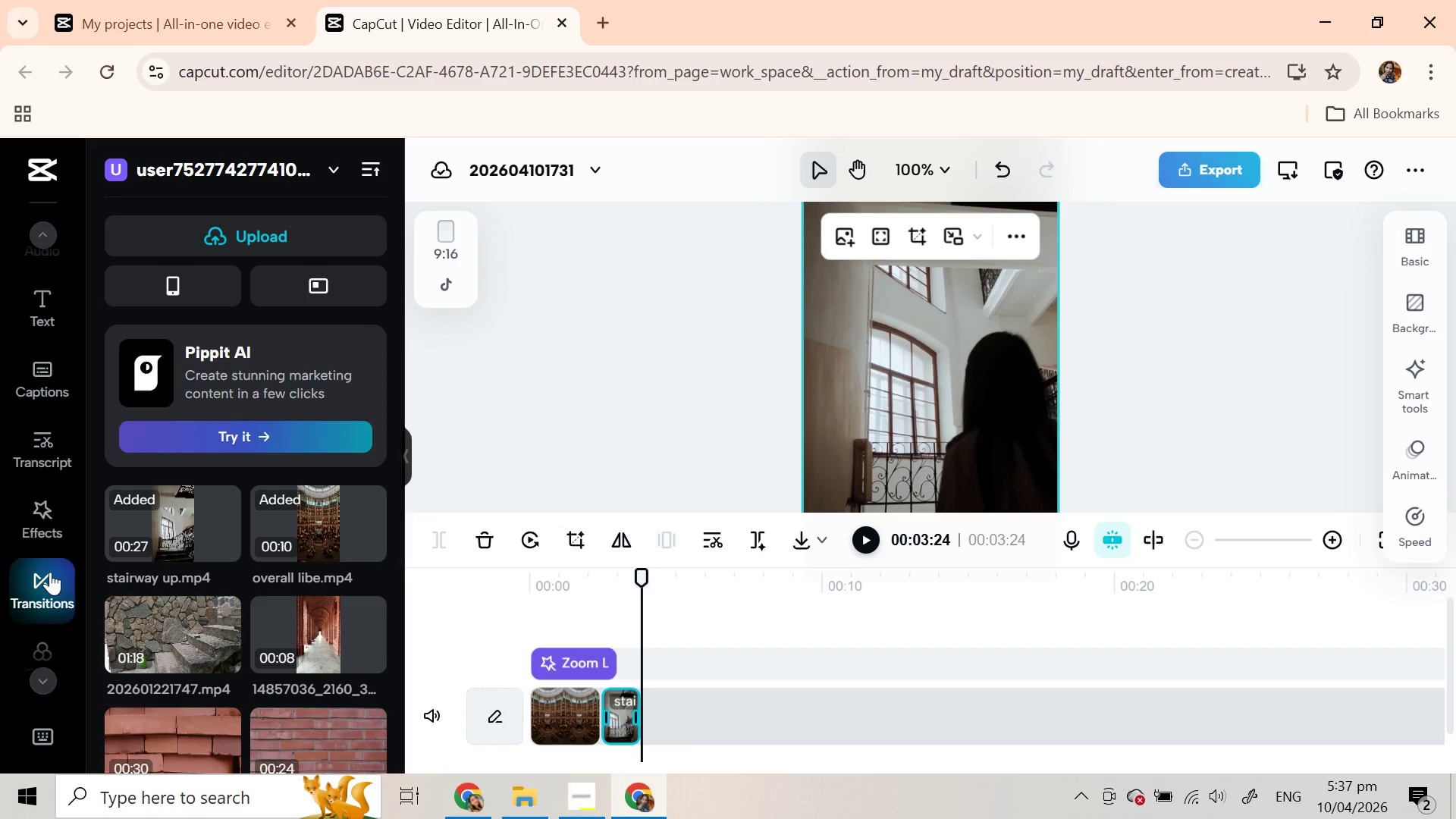 
left_click([49, 595])
 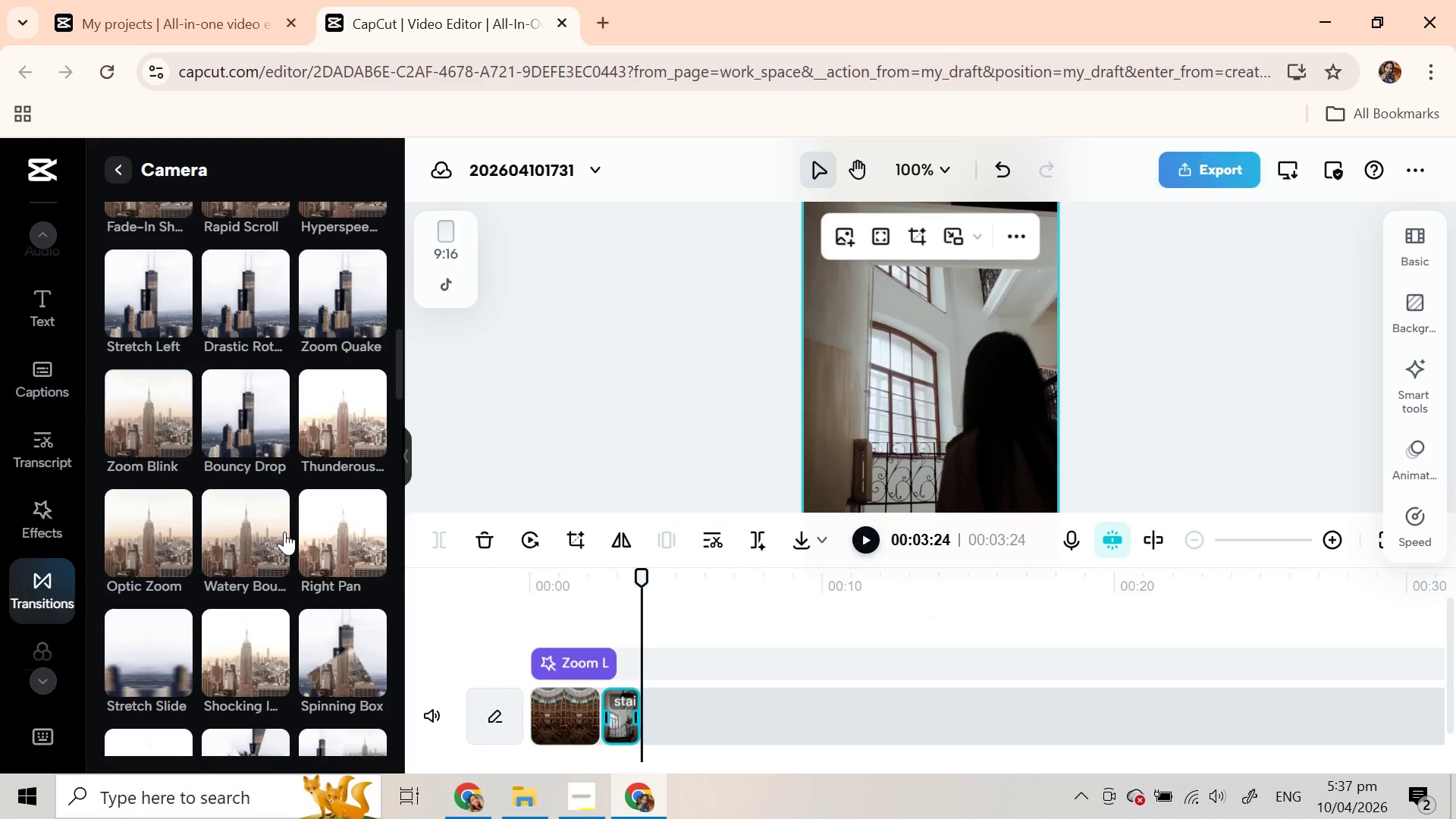 
scroll: coordinate [284, 532], scroll_direction: up, amount: 13.0
 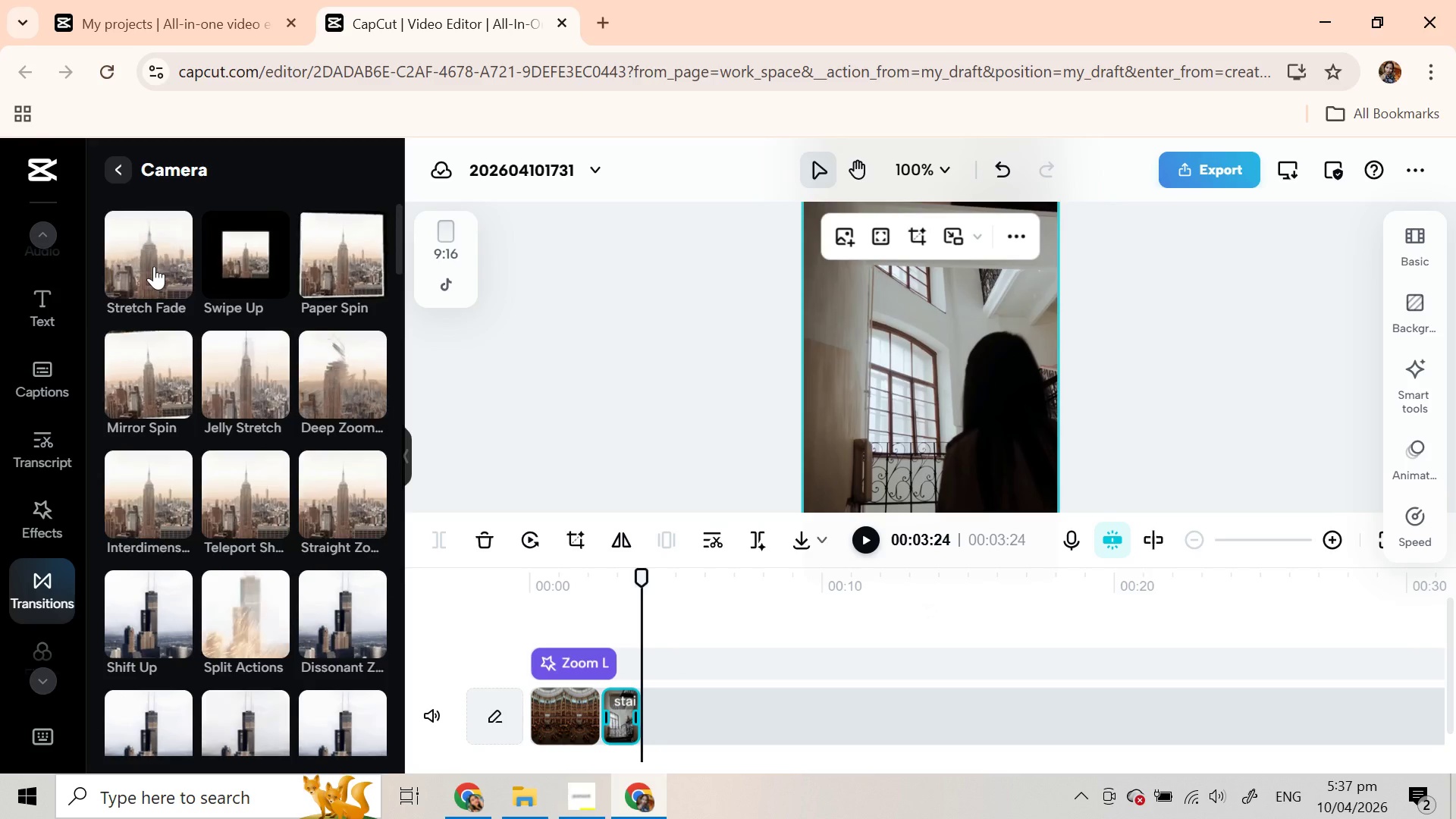 
scroll: coordinate [158, 303], scroll_direction: down, amount: 31.0
 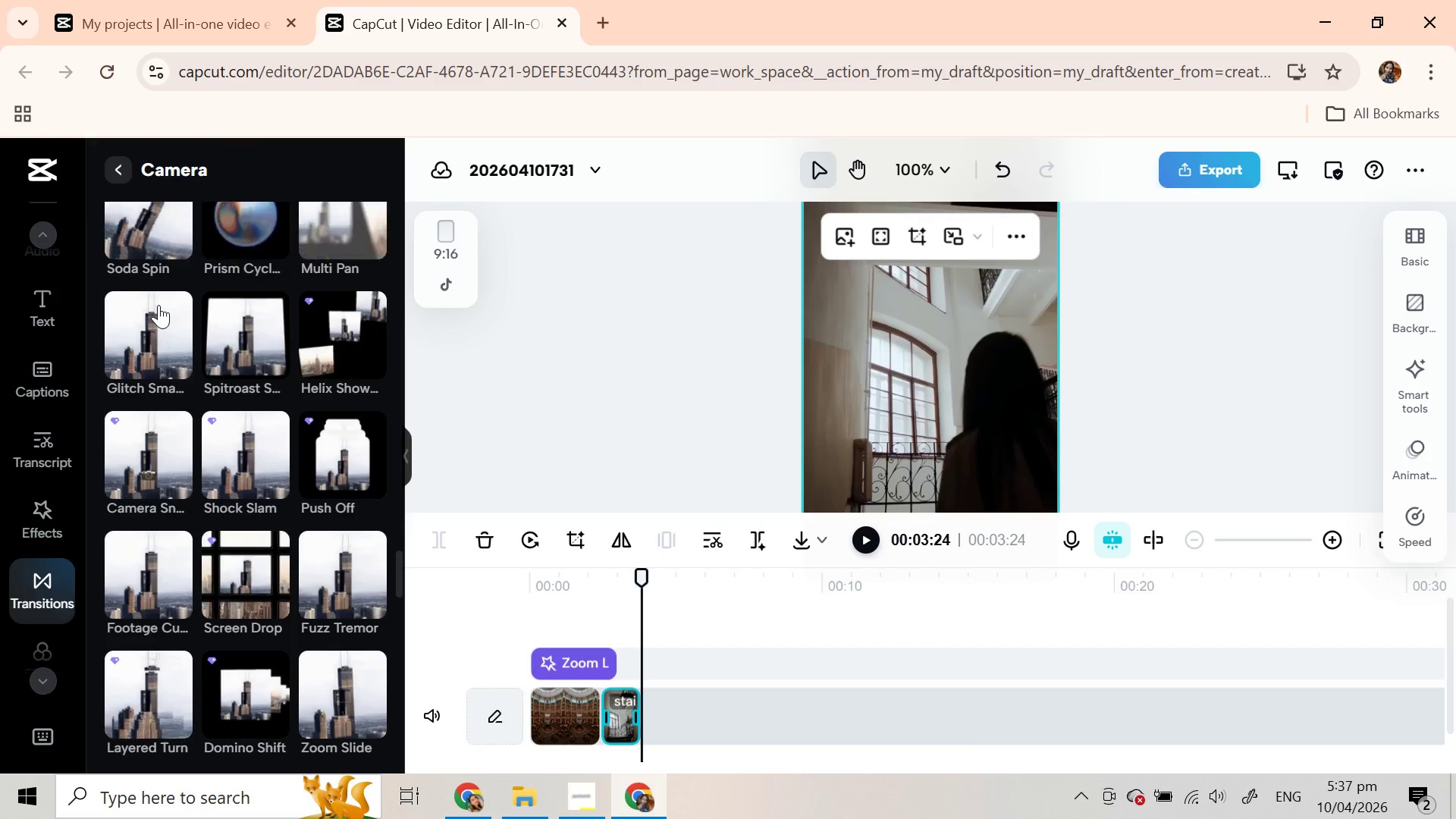 
scroll: coordinate [158, 305], scroll_direction: down, amount: 7.0
 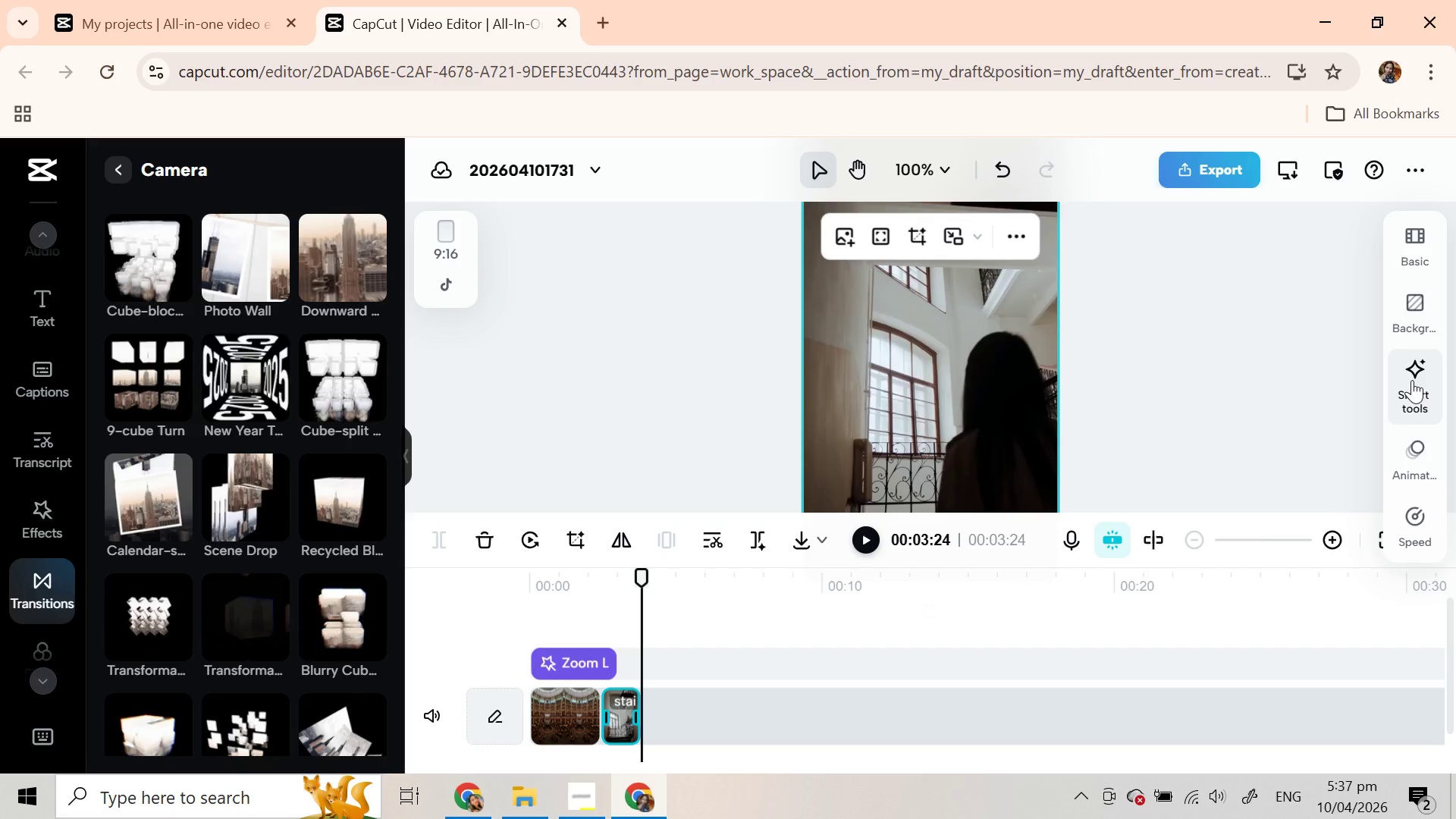 
left_click([1414, 449])
 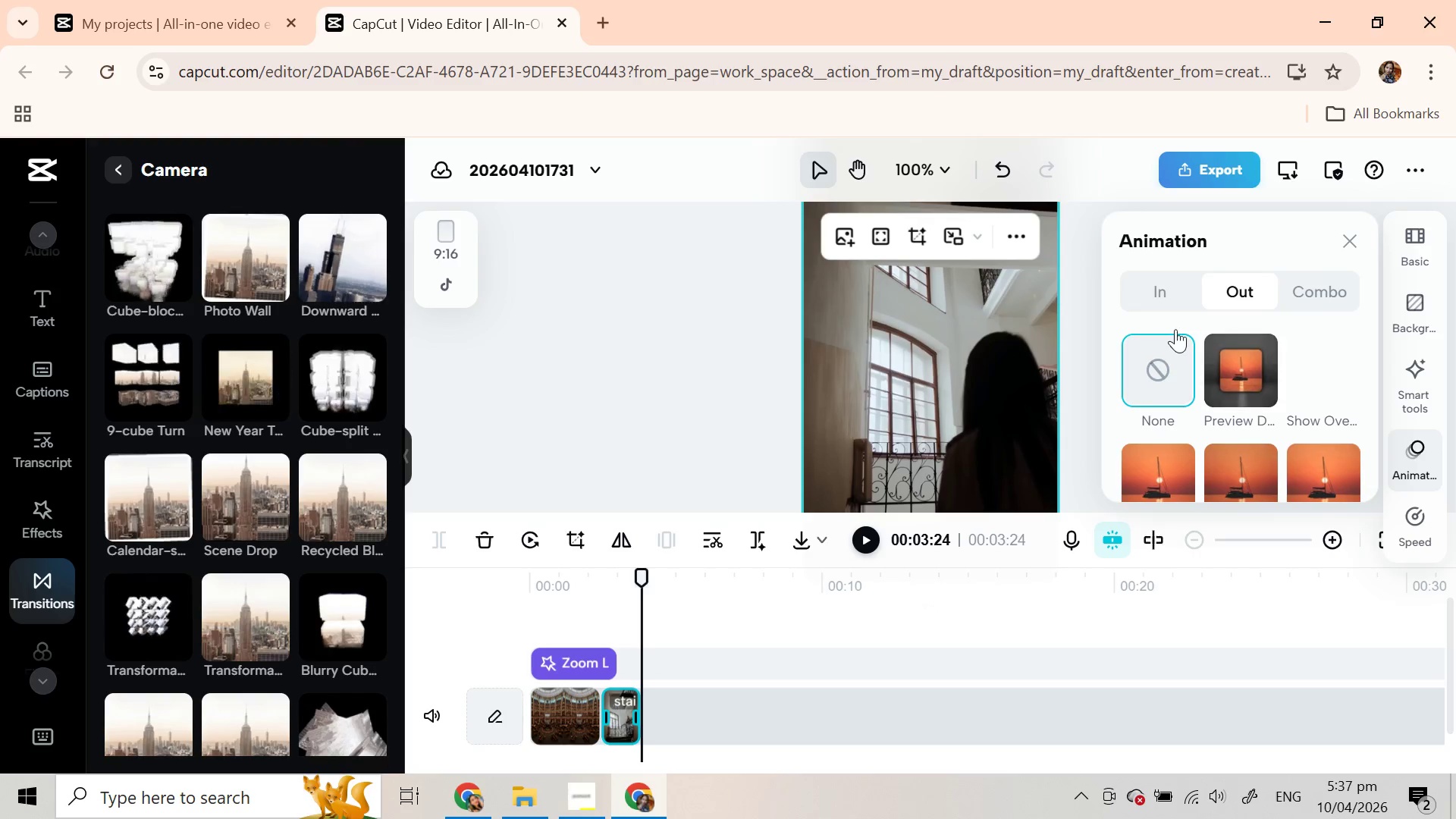 
scroll: coordinate [1210, 413], scroll_direction: down, amount: 1.0
 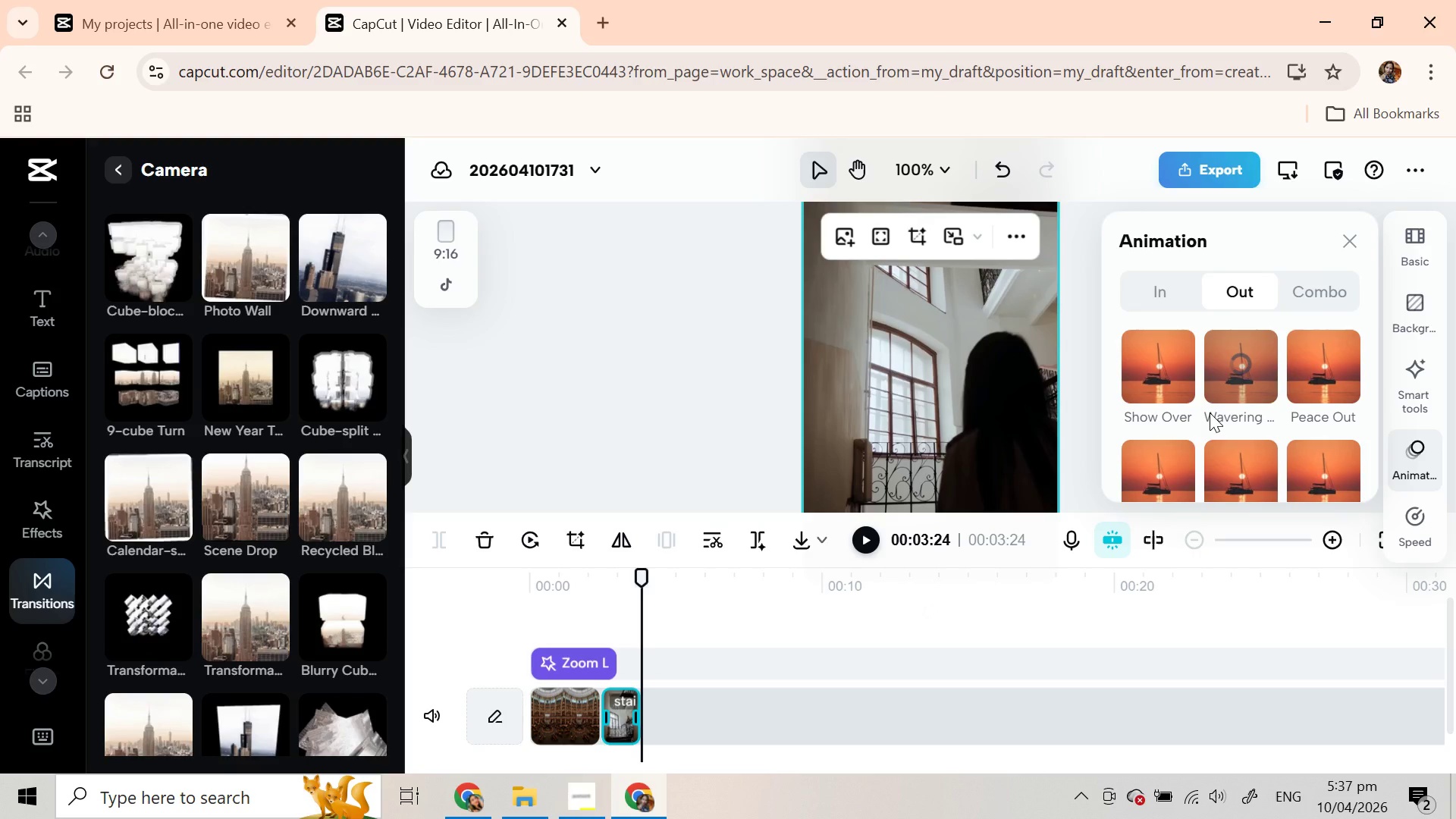 
mouse_move([1200, 393])
 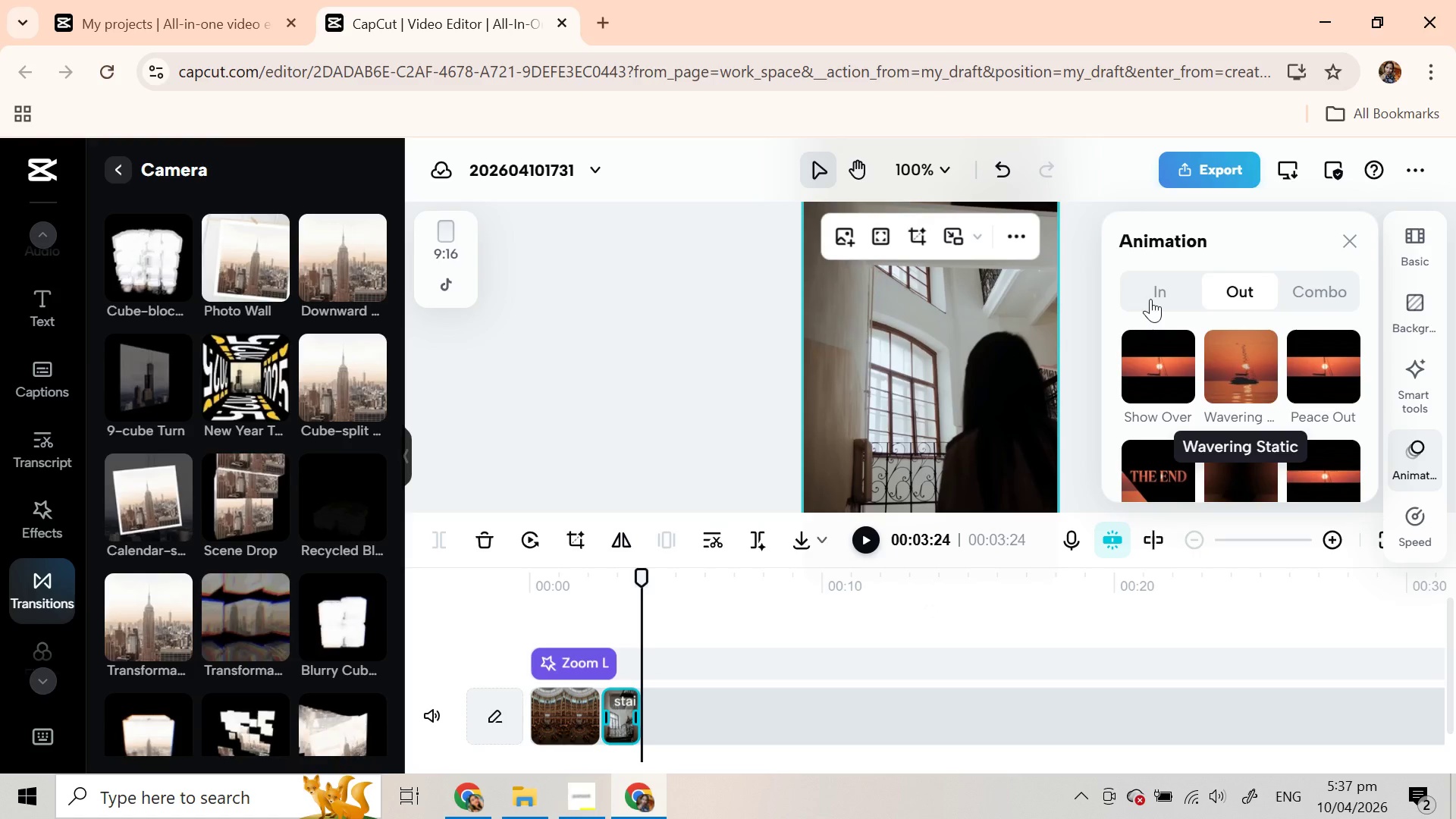 
left_click([1150, 299])
 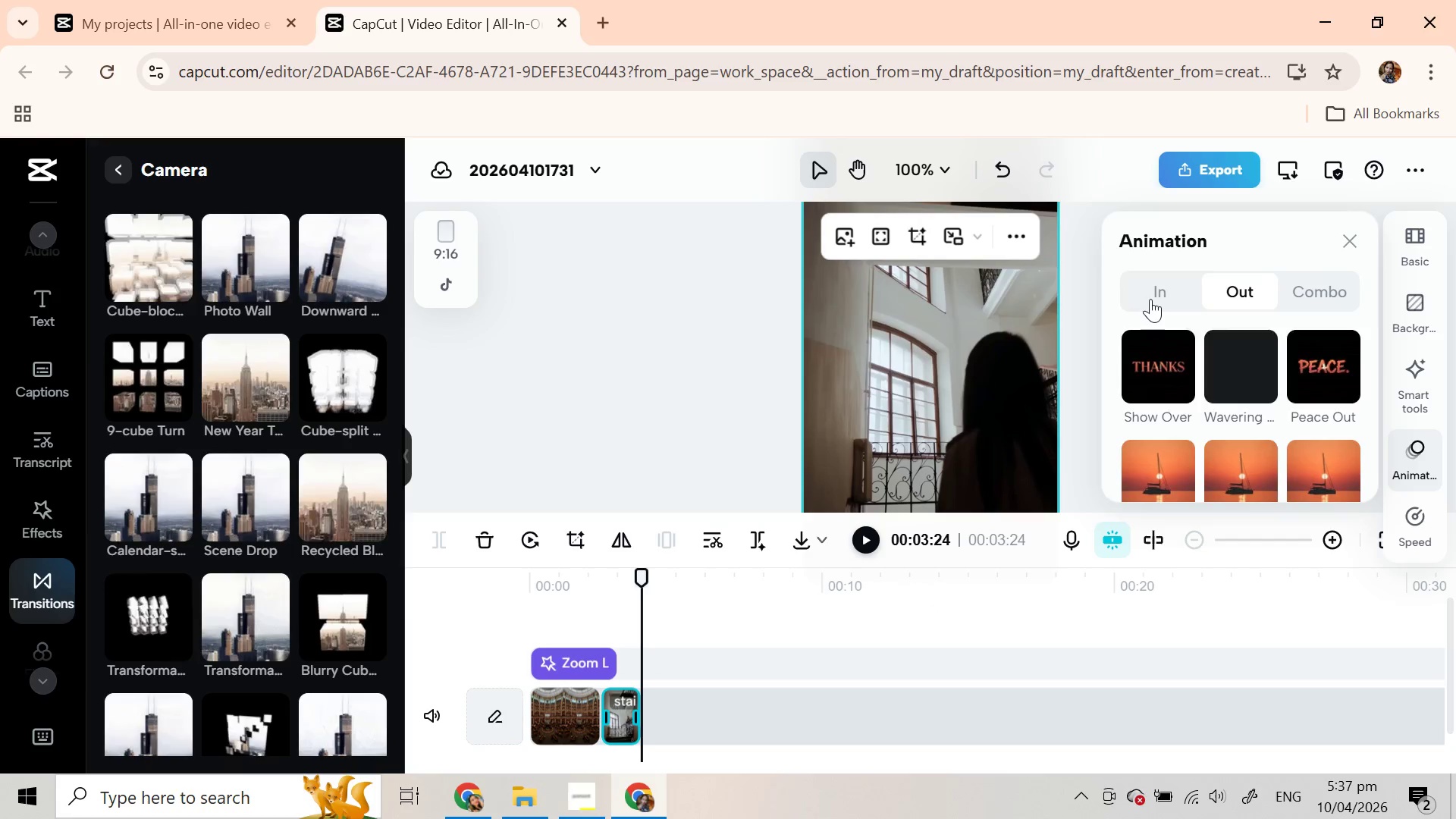 
left_click([1150, 299])
 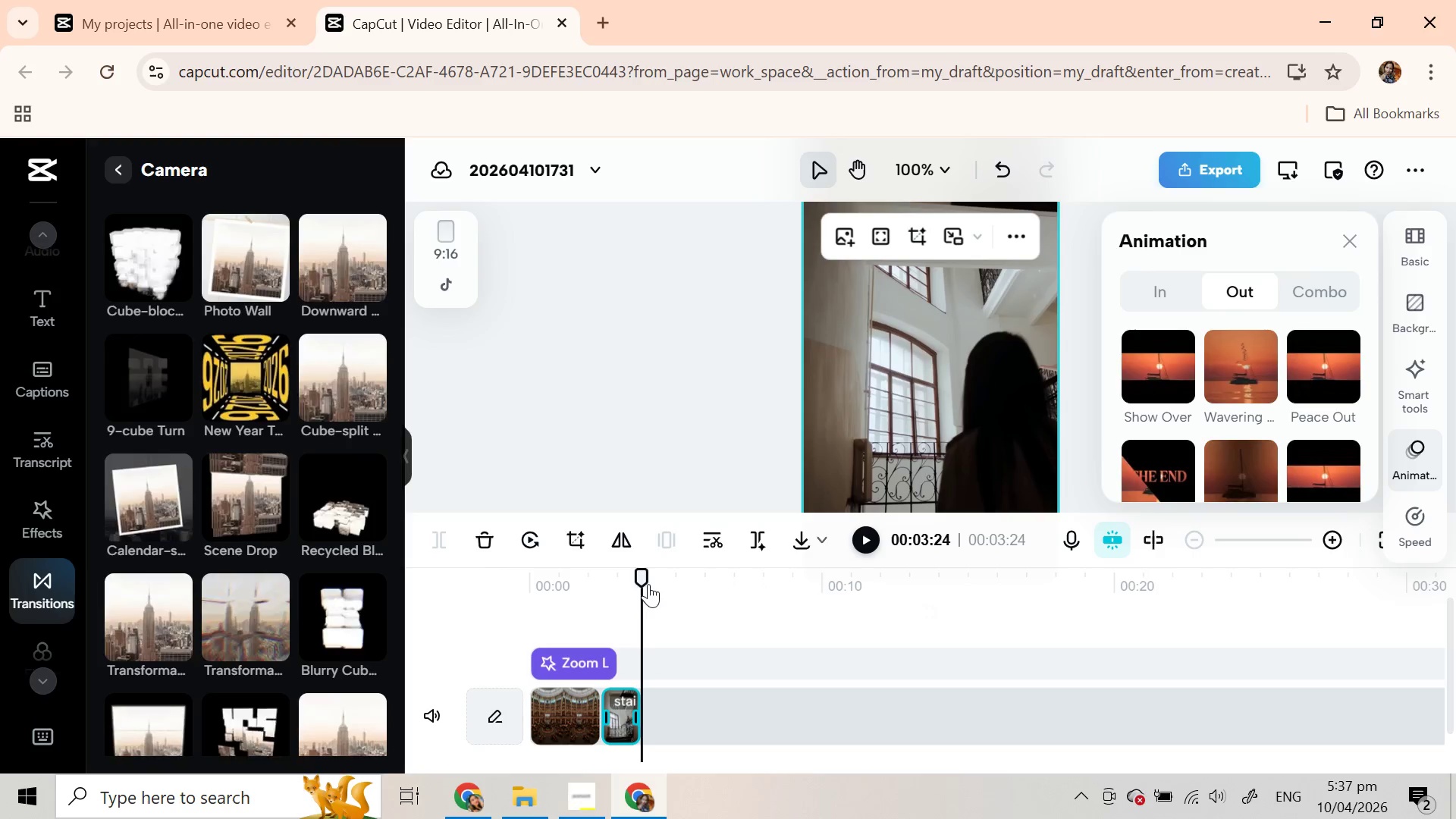 
left_click_drag(start_coordinate=[641, 579], to_coordinate=[600, 573])
 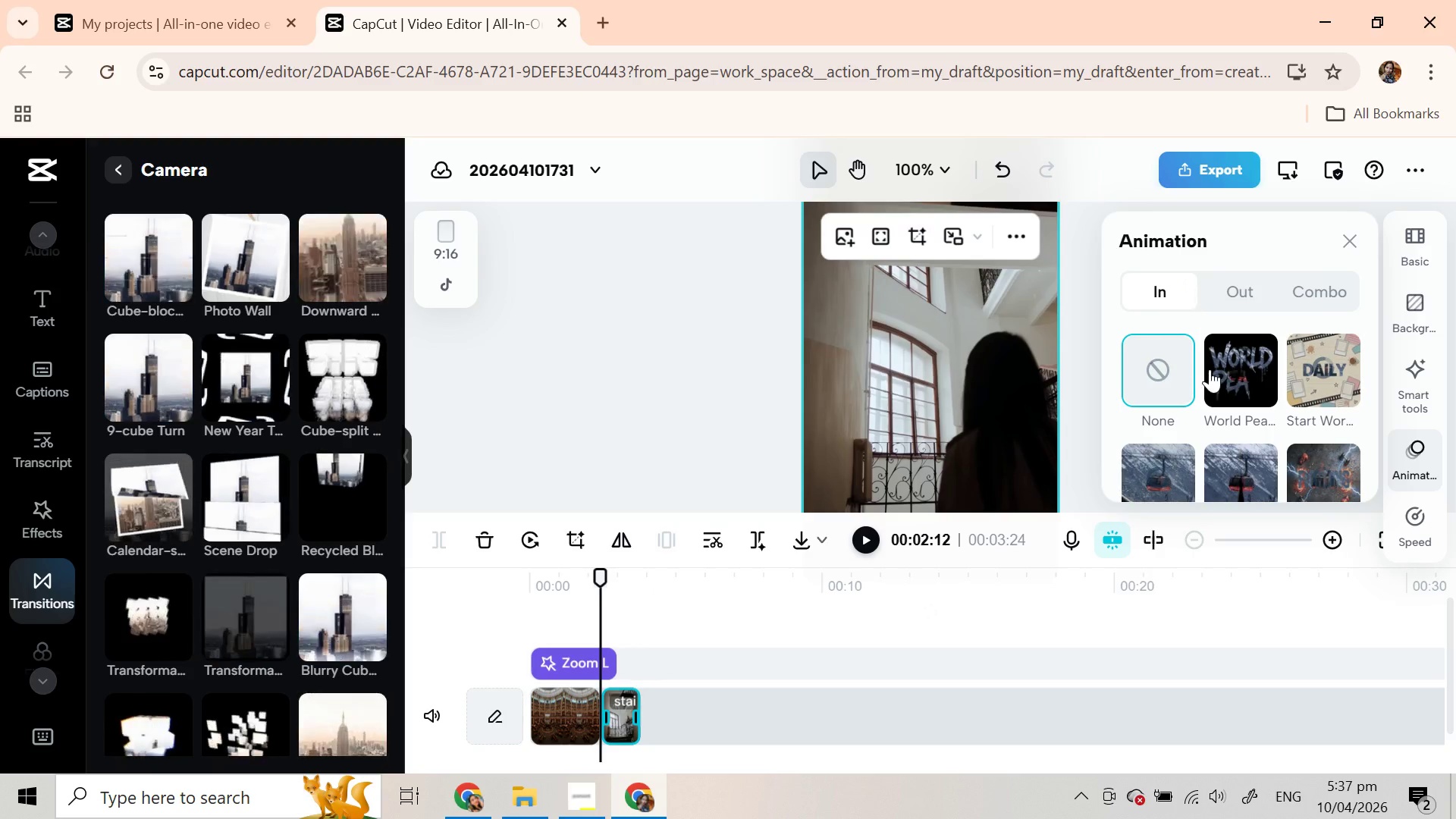 
scroll: coordinate [1182, 453], scroll_direction: down, amount: 7.0
 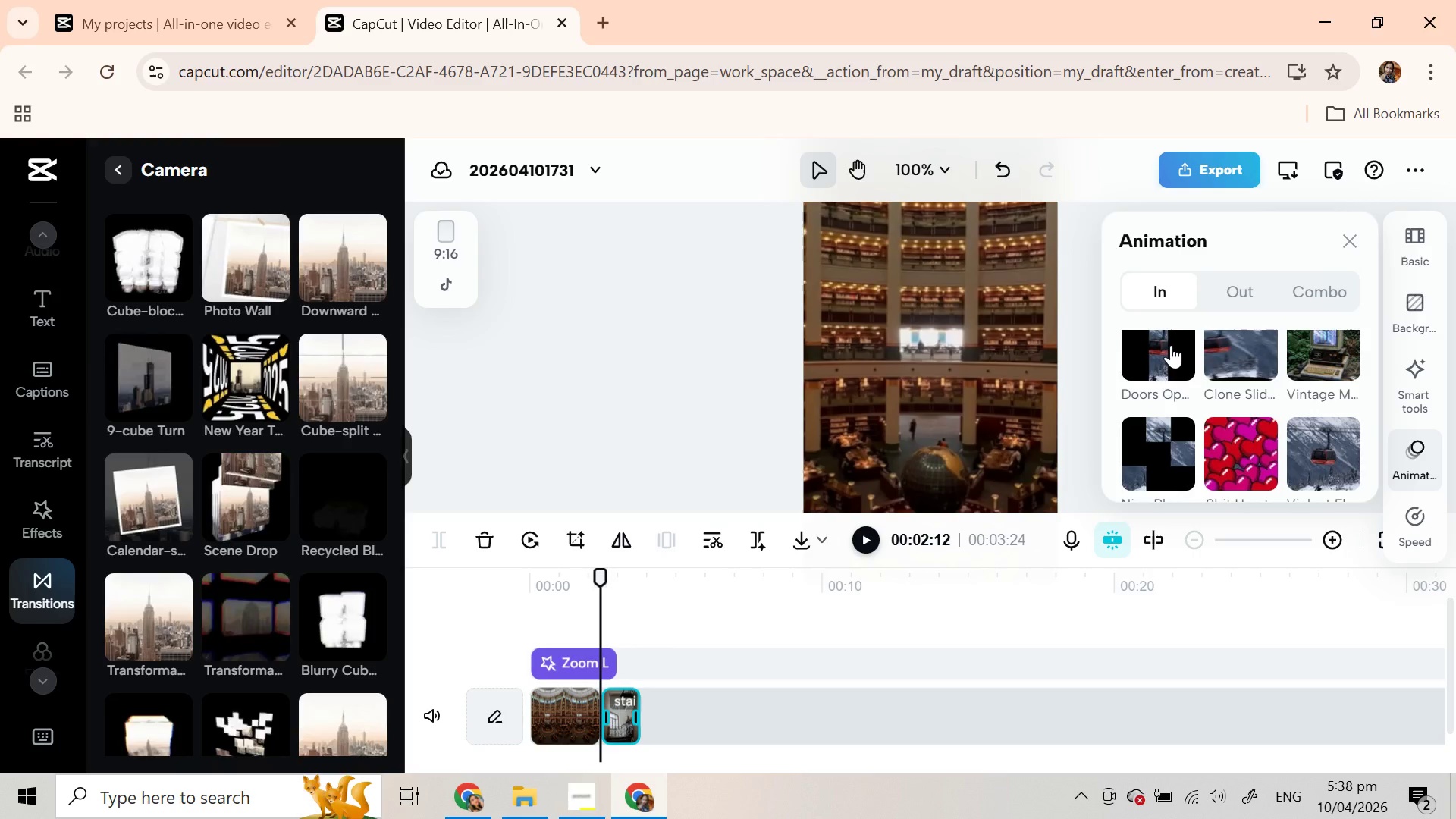 
left_click([1171, 345])
 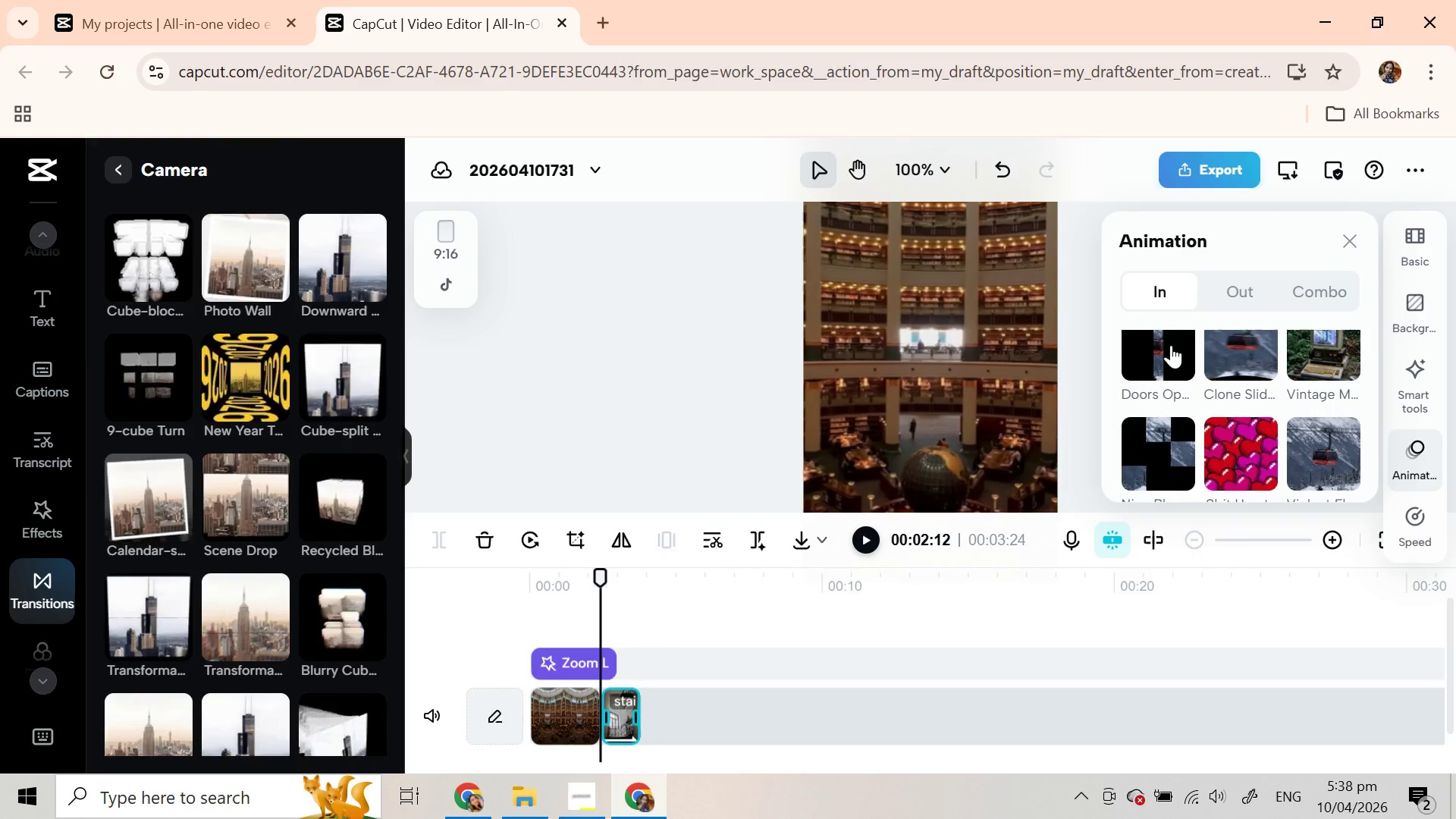 
left_click([1171, 345])
 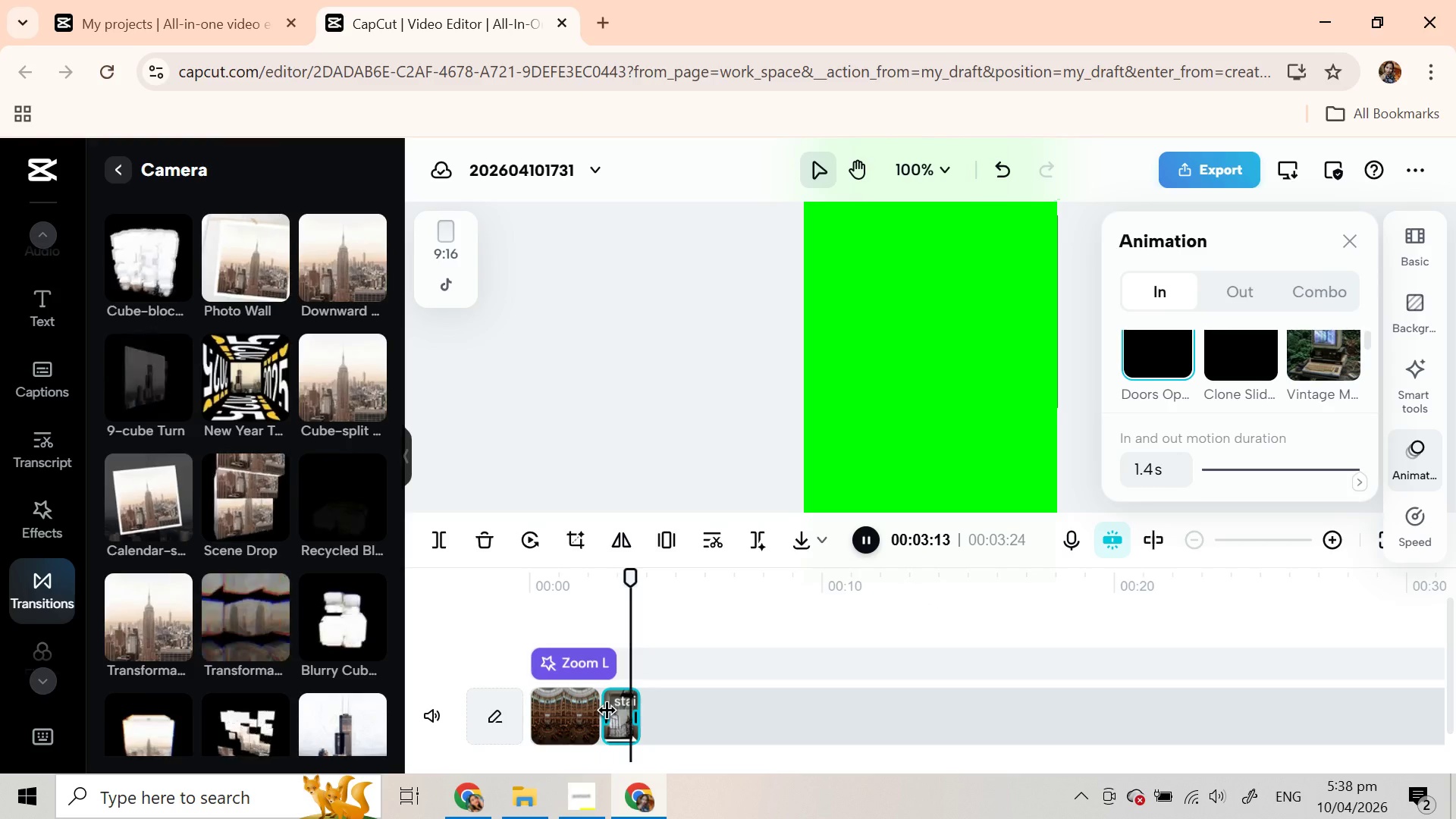 
wait(7.83)
 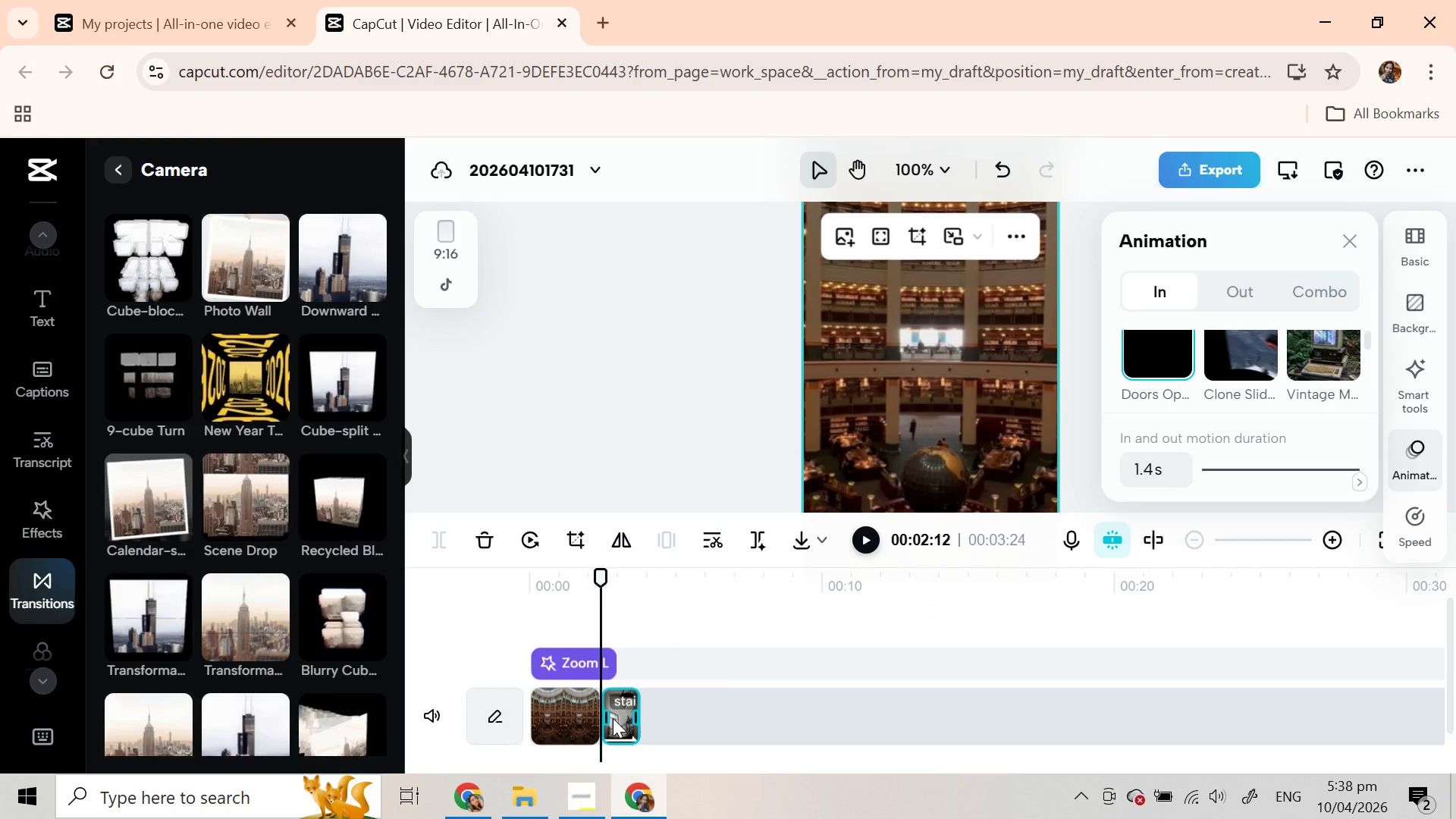 
left_click([1007, 171])
 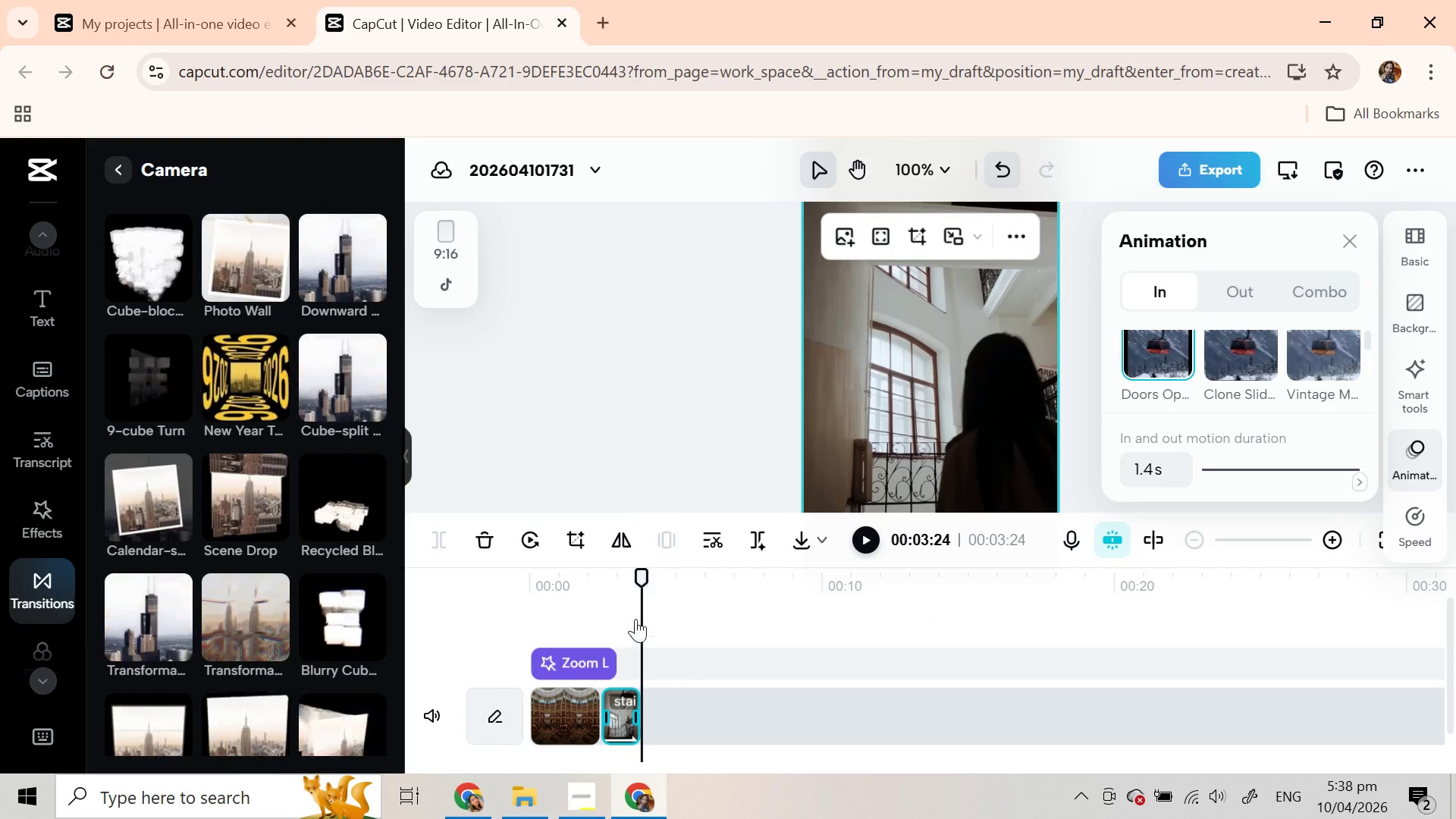 
left_click_drag(start_coordinate=[641, 572], to_coordinate=[541, 578])
 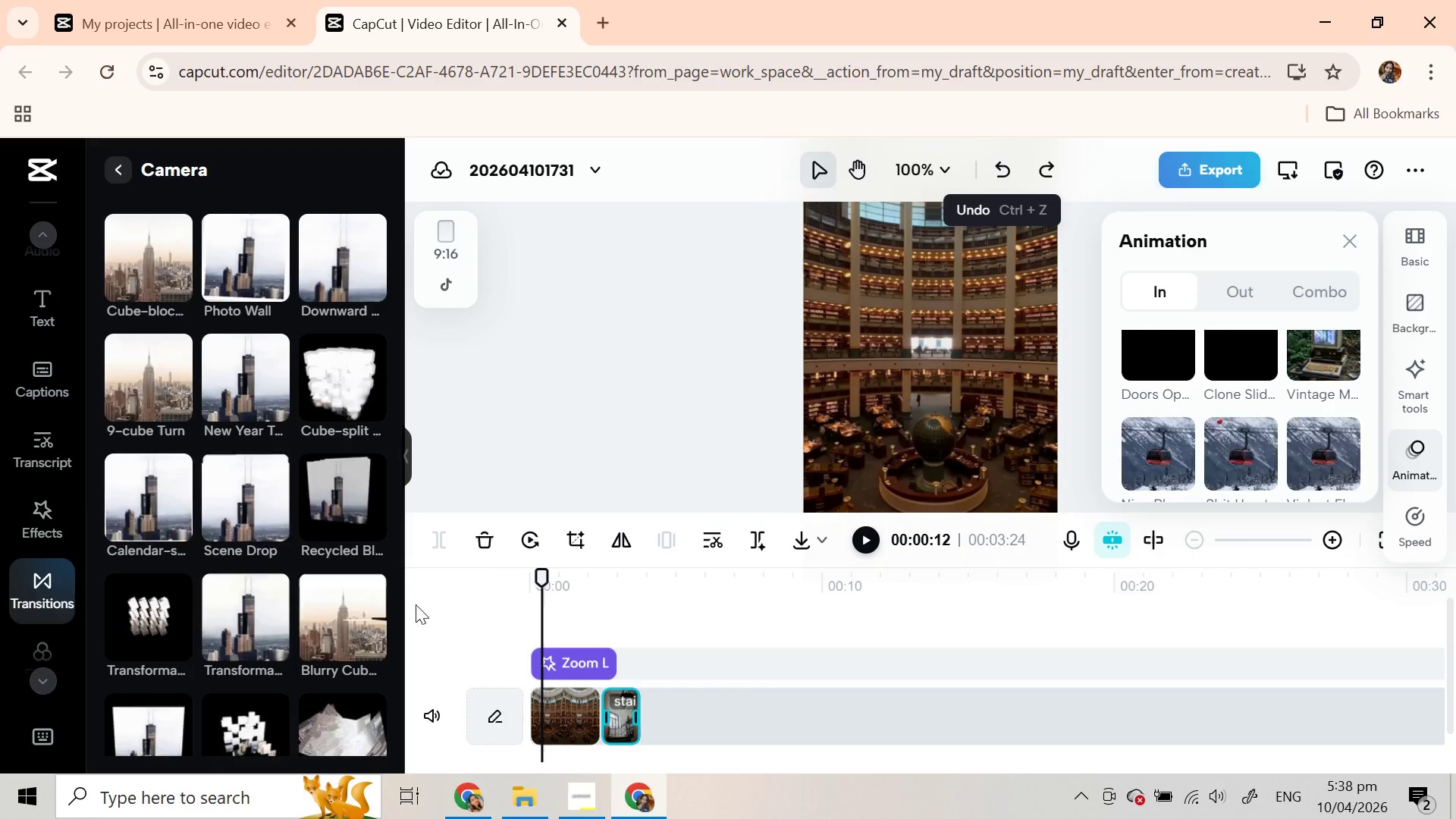 
left_click_drag(start_coordinate=[538, 572], to_coordinate=[511, 572])
 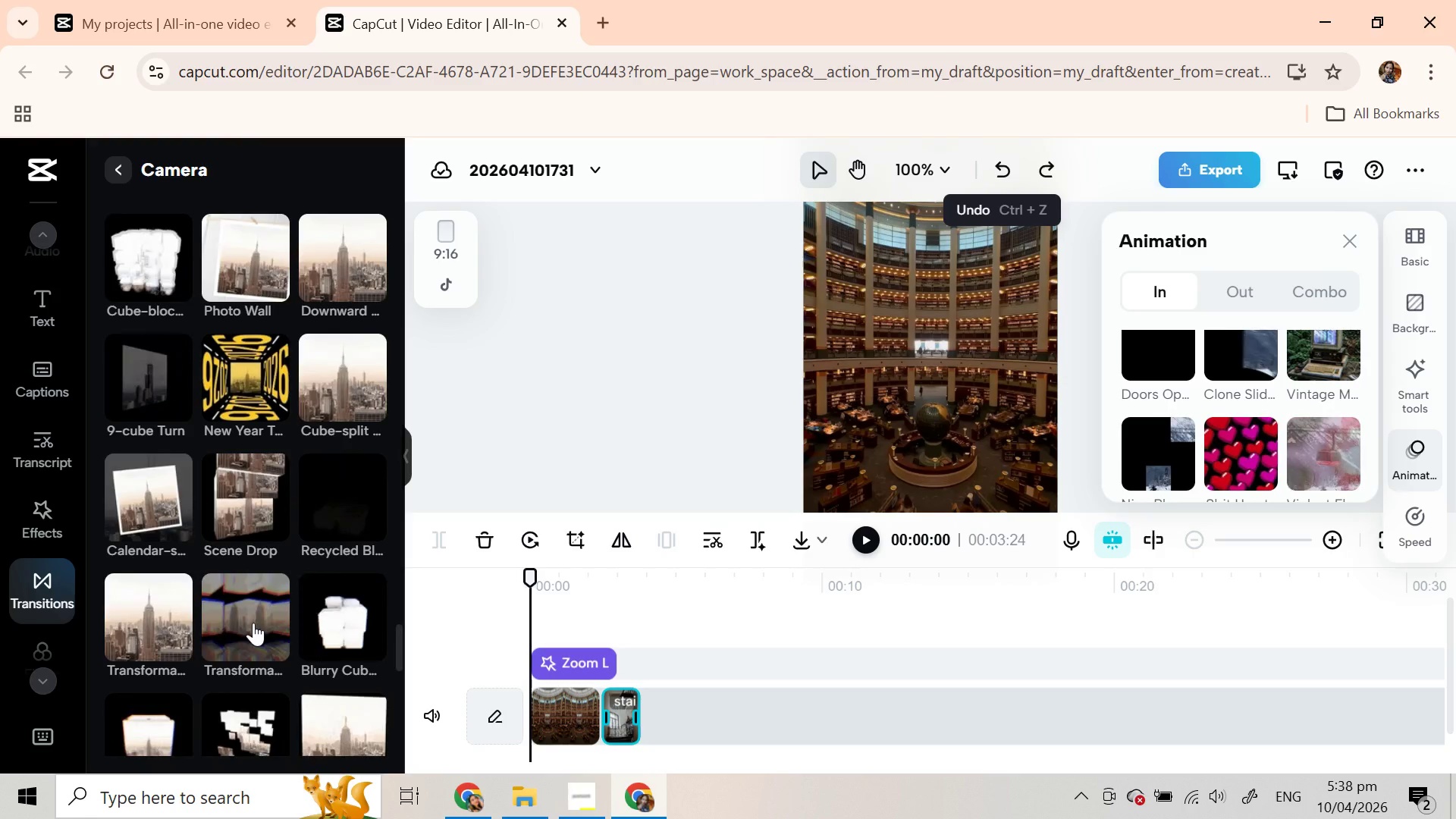 
scroll: coordinate [253, 623], scroll_direction: down, amount: 2.0
 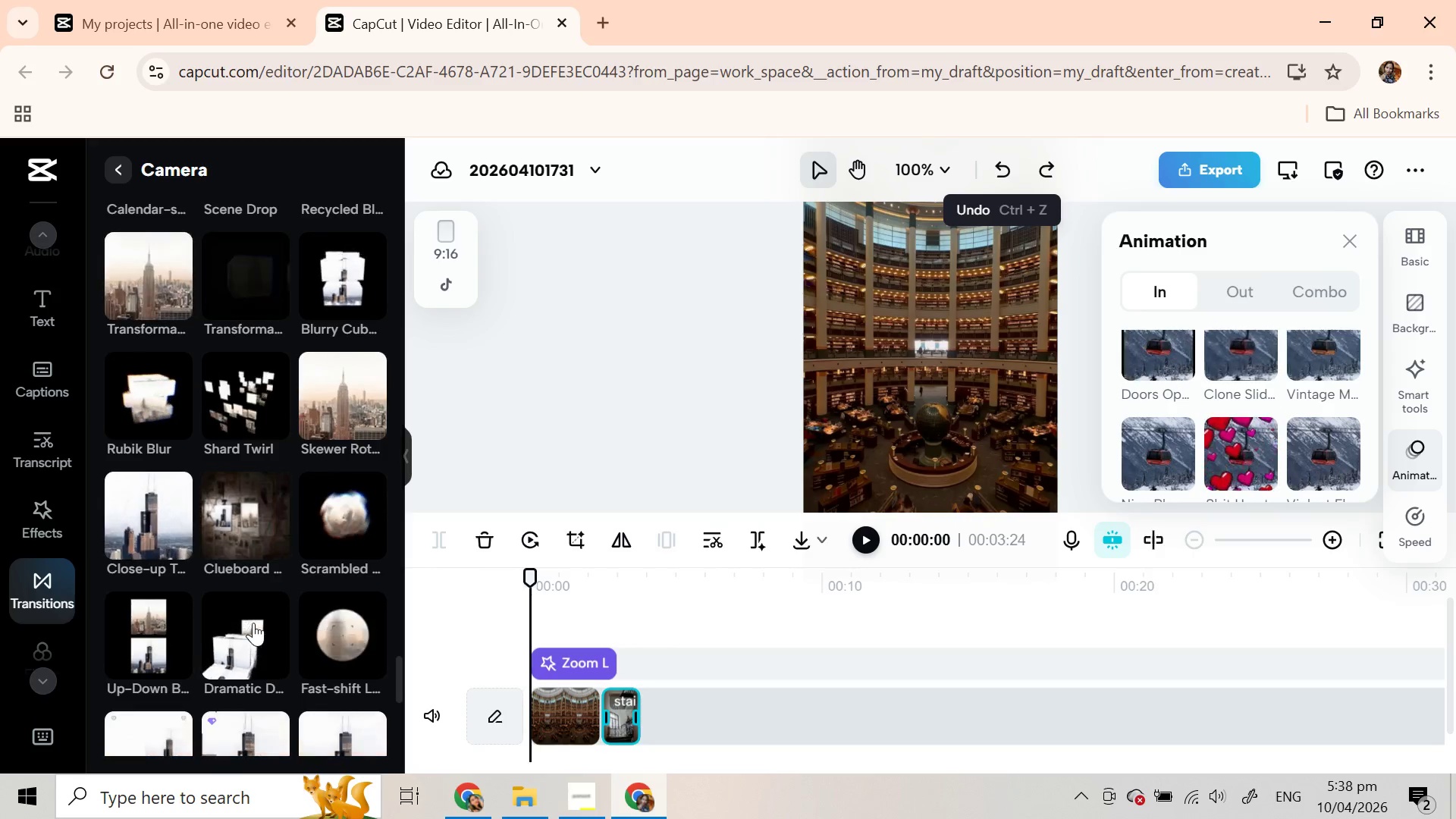 
wait(5.5)
 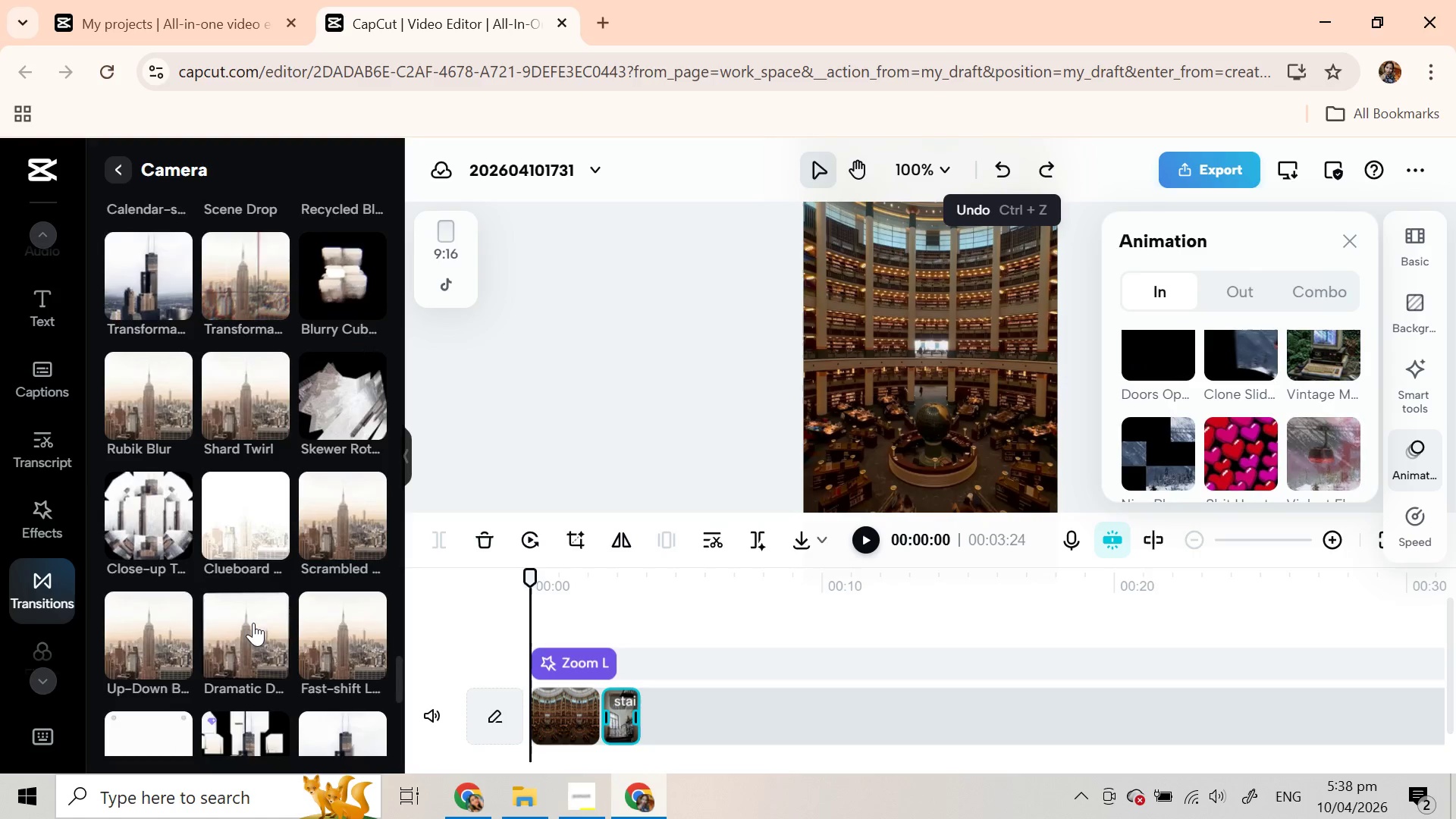 
scroll: coordinate [253, 623], scroll_direction: down, amount: 13.0
 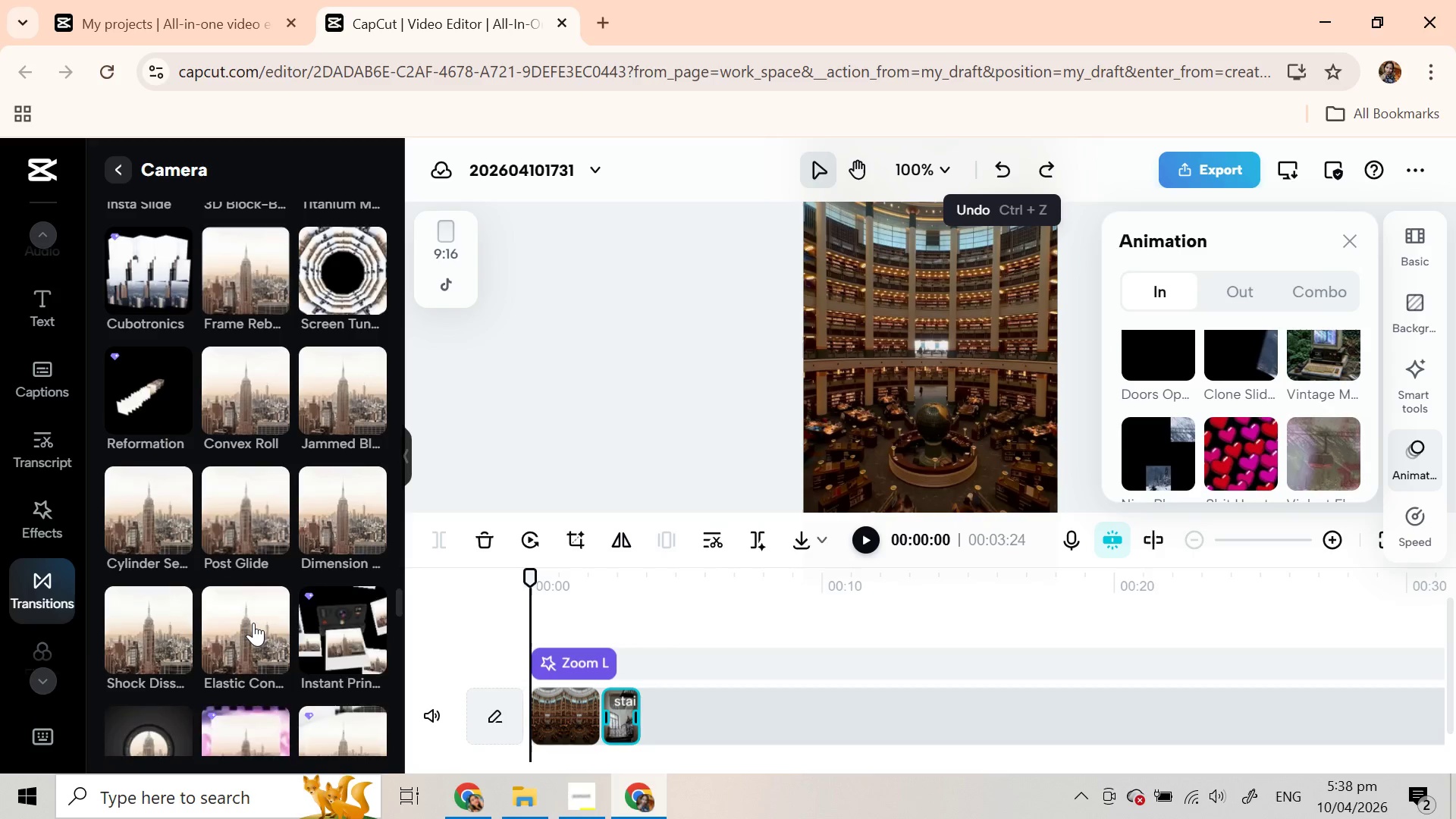 
wait(5.71)
 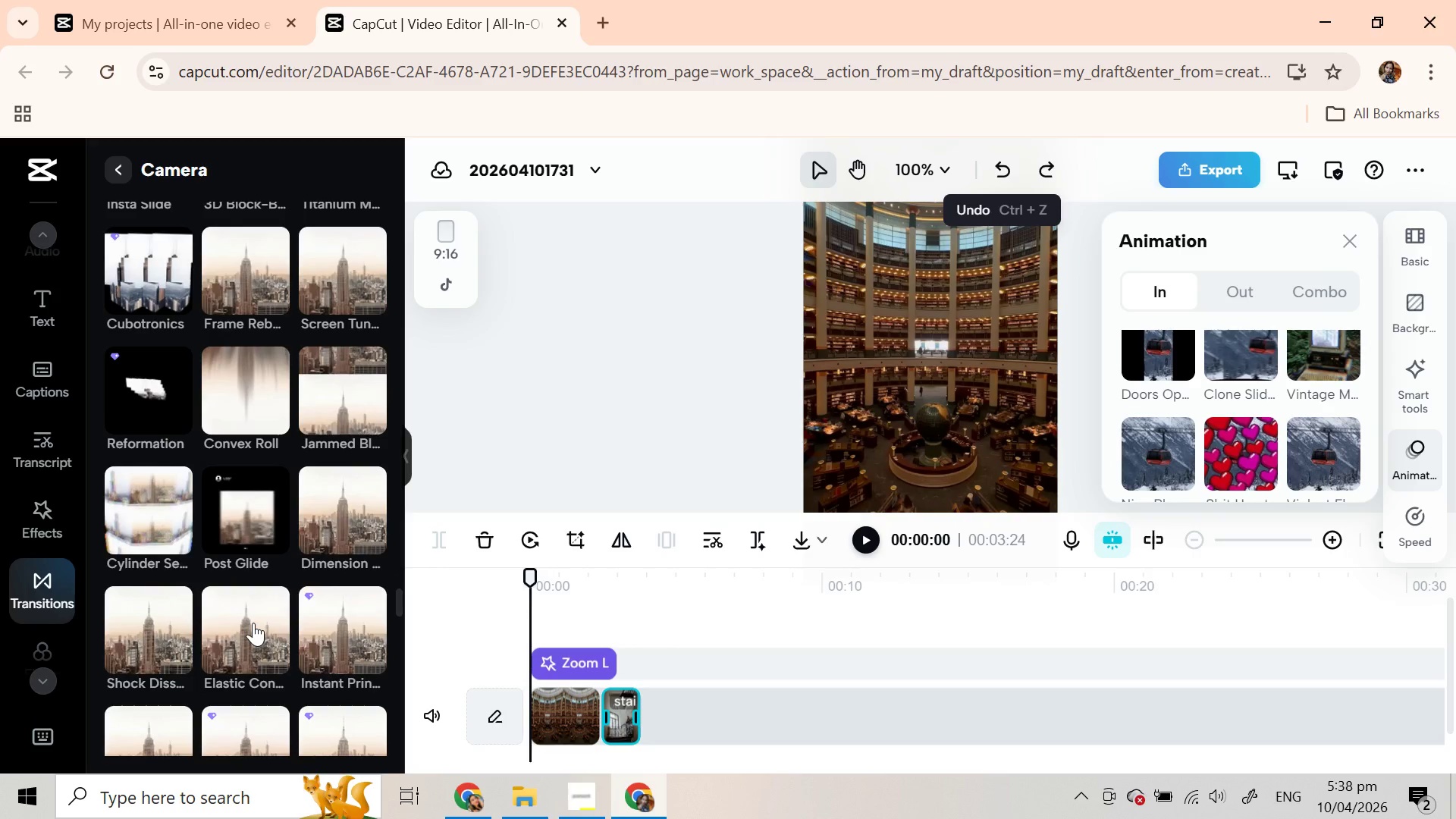 
scroll: coordinate [198, 683], scroll_direction: down, amount: 13.0
 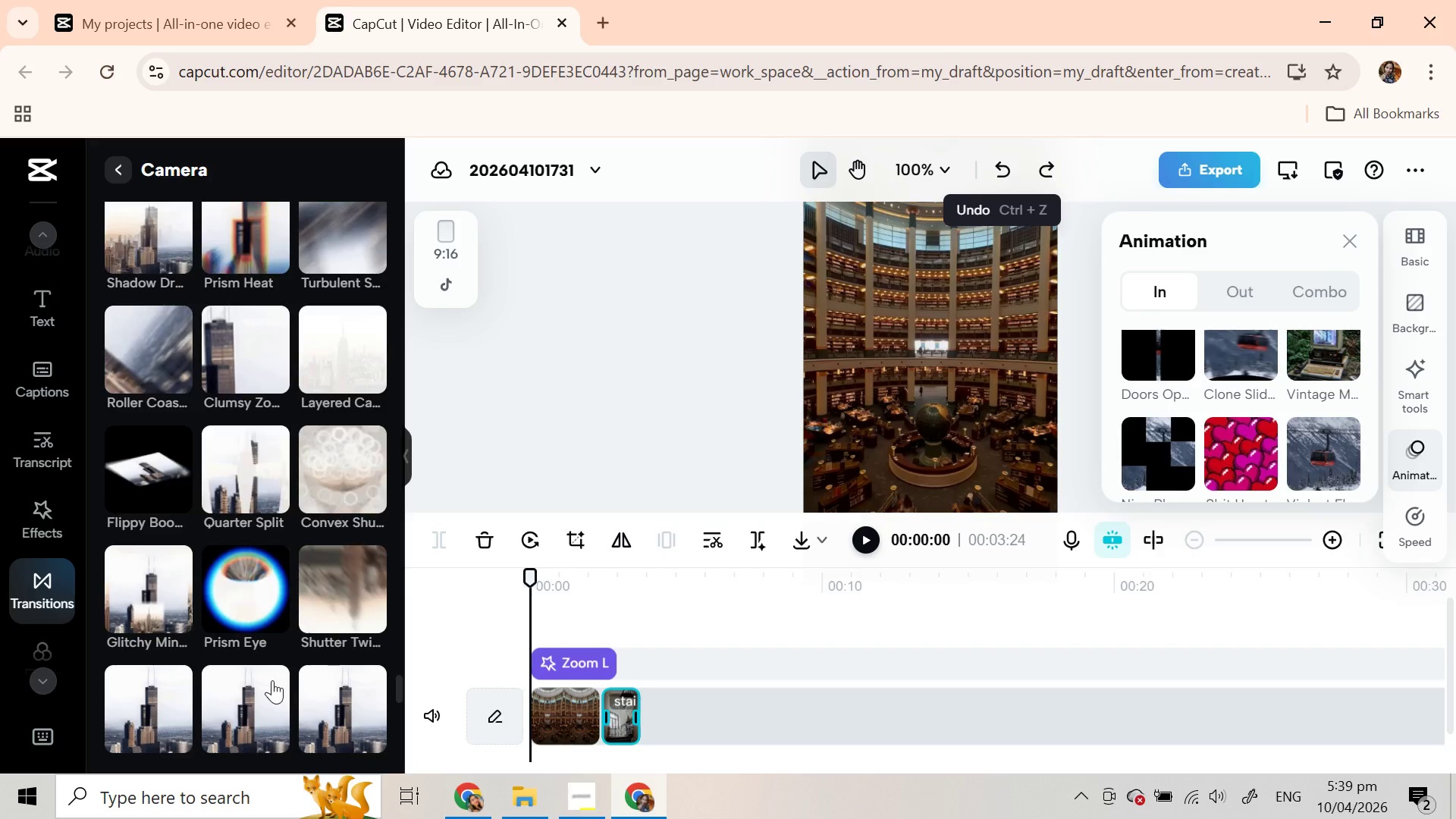 
wait(6.68)
 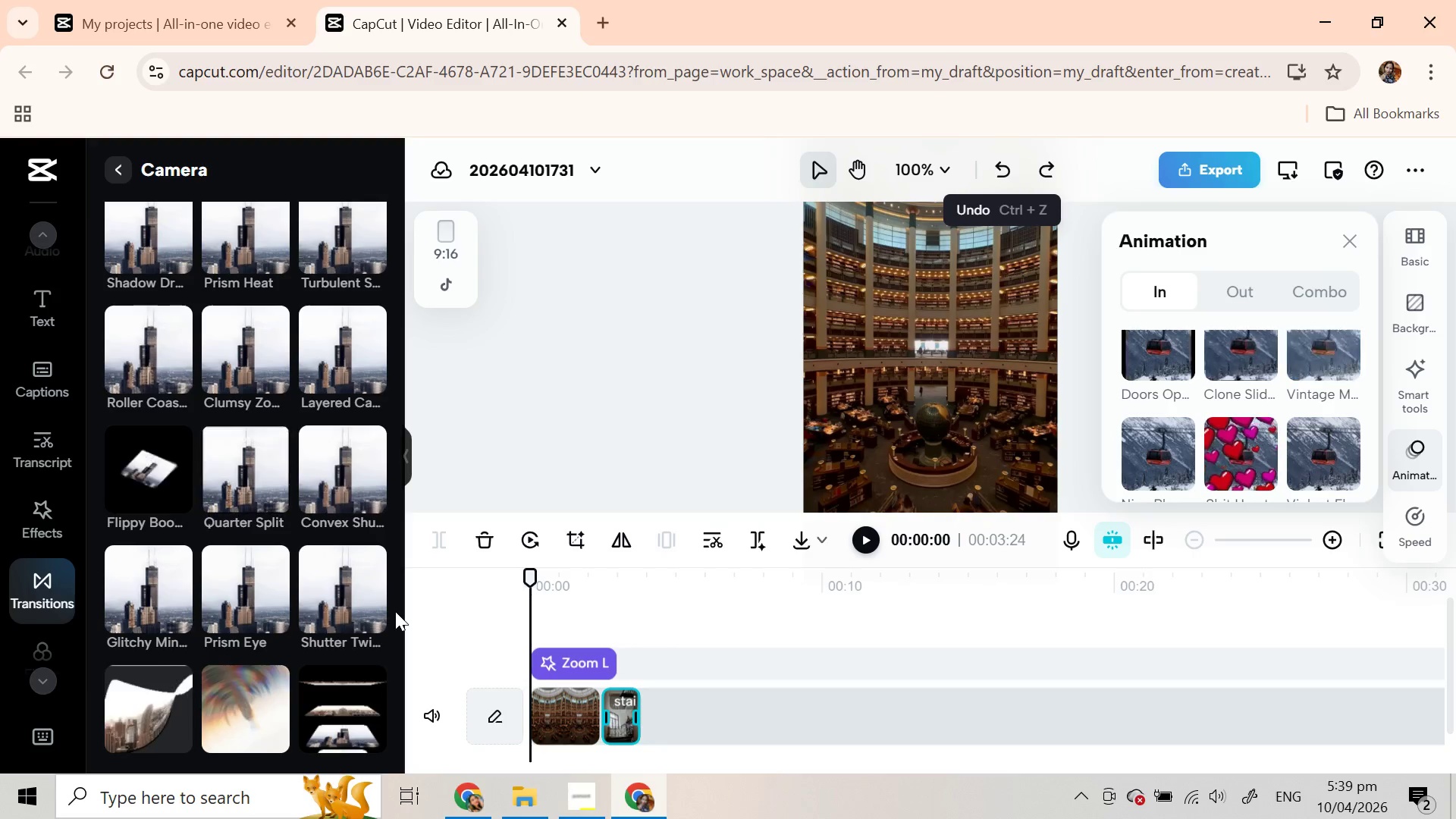 
scroll: coordinate [292, 494], scroll_direction: up, amount: 19.0
 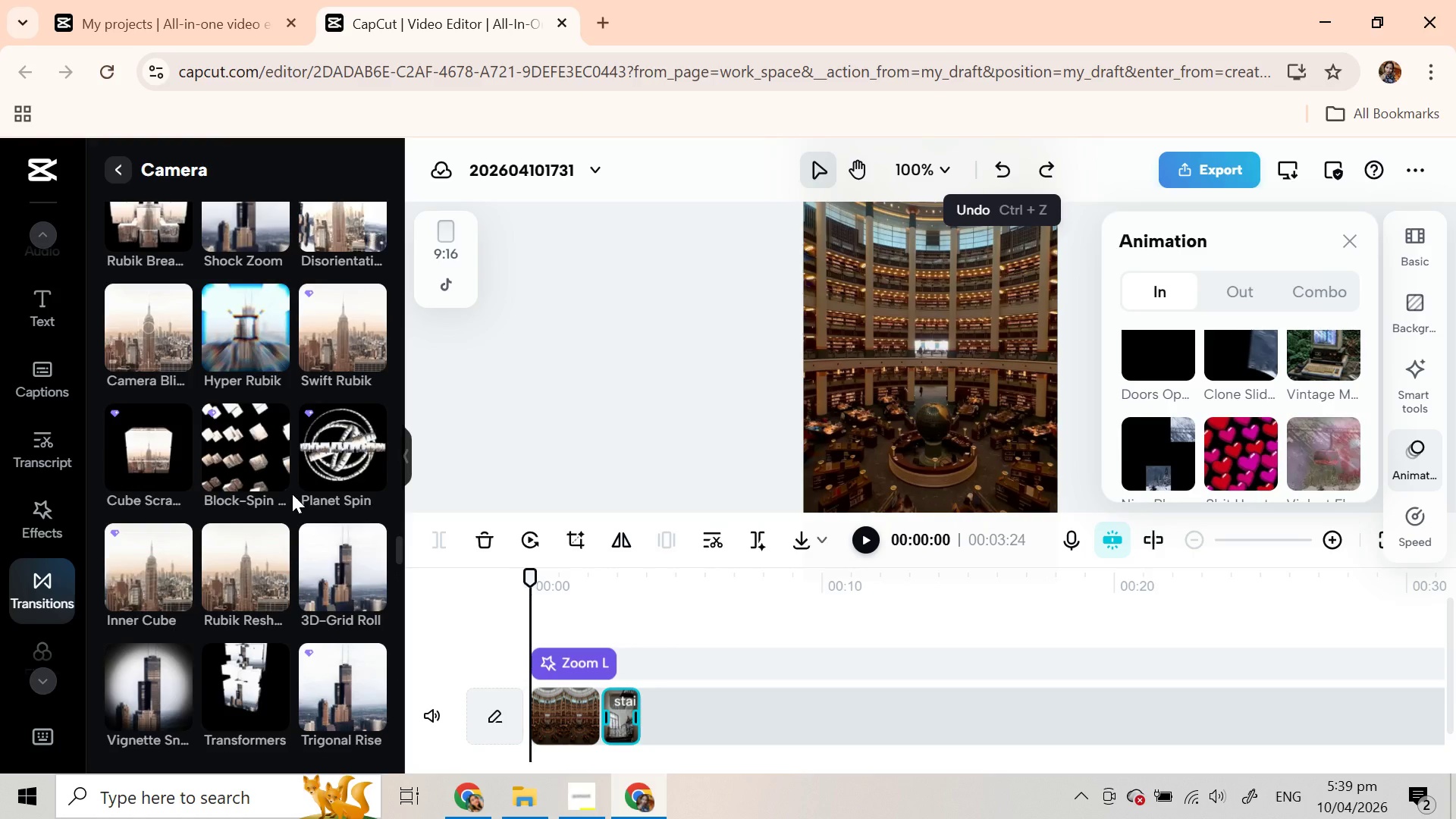 
scroll: coordinate [292, 494], scroll_direction: up, amount: 19.0
 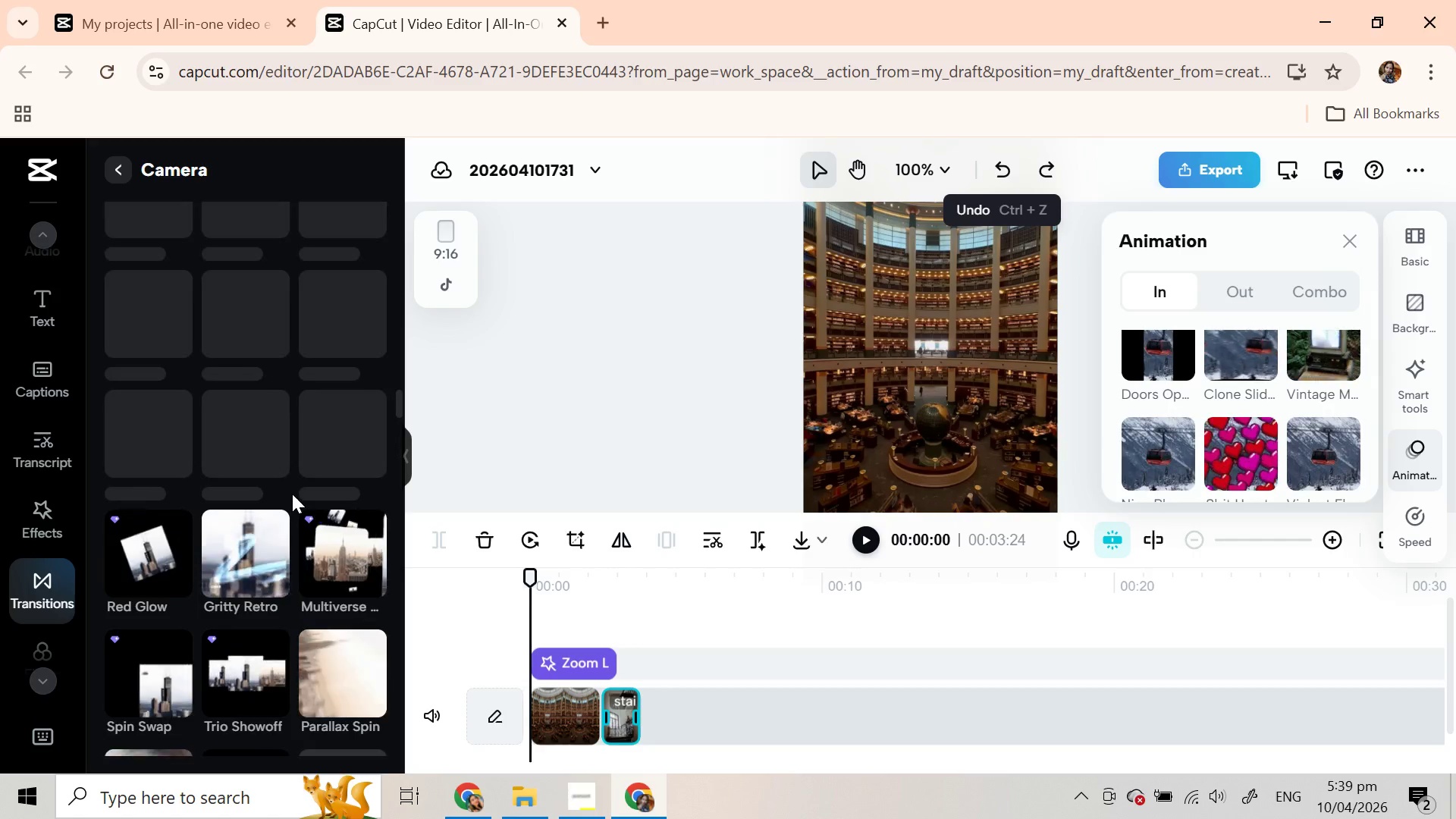 
mouse_move([292, 468])
 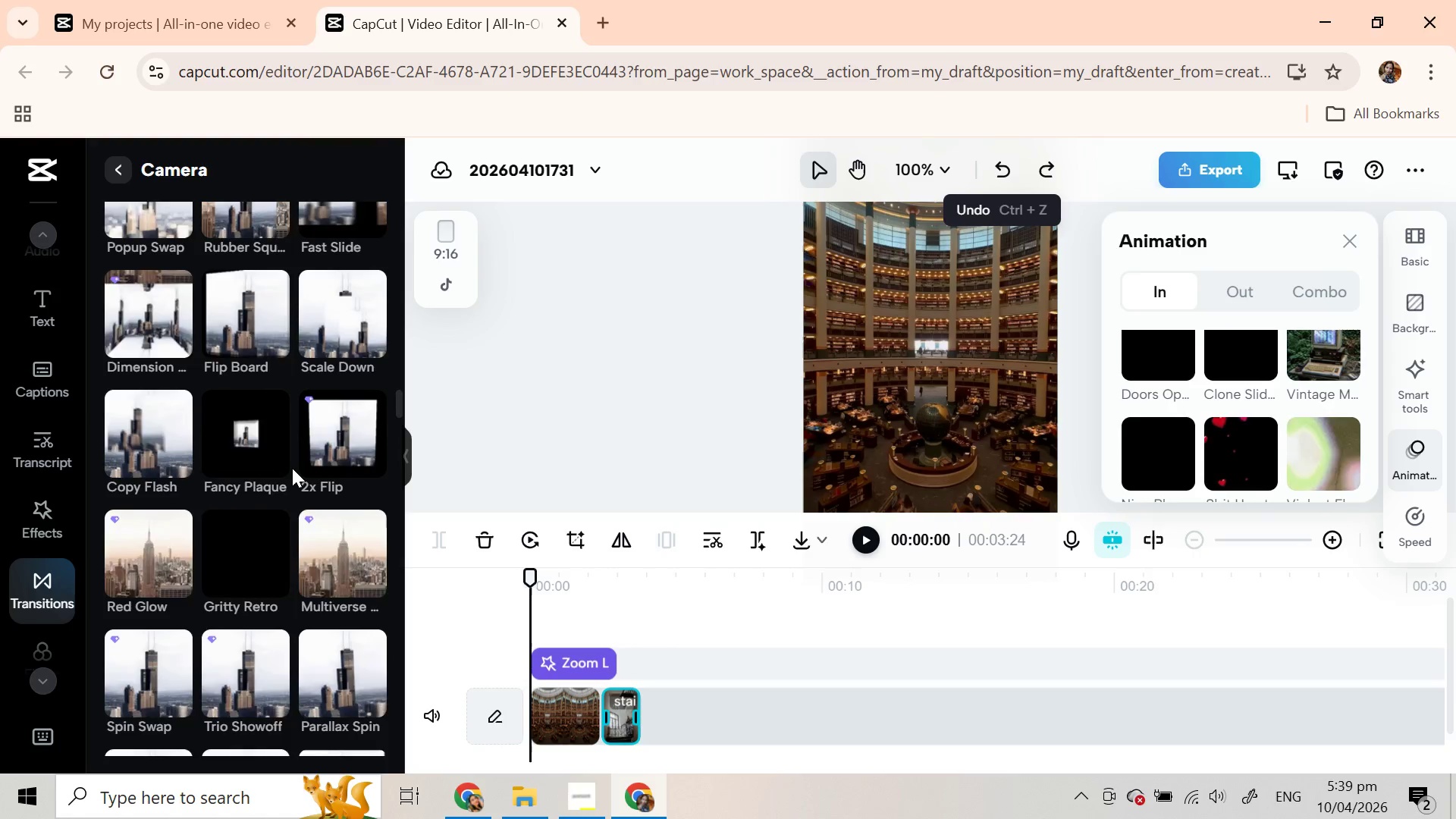 
scroll: coordinate [292, 468], scroll_direction: up, amount: 12.0
 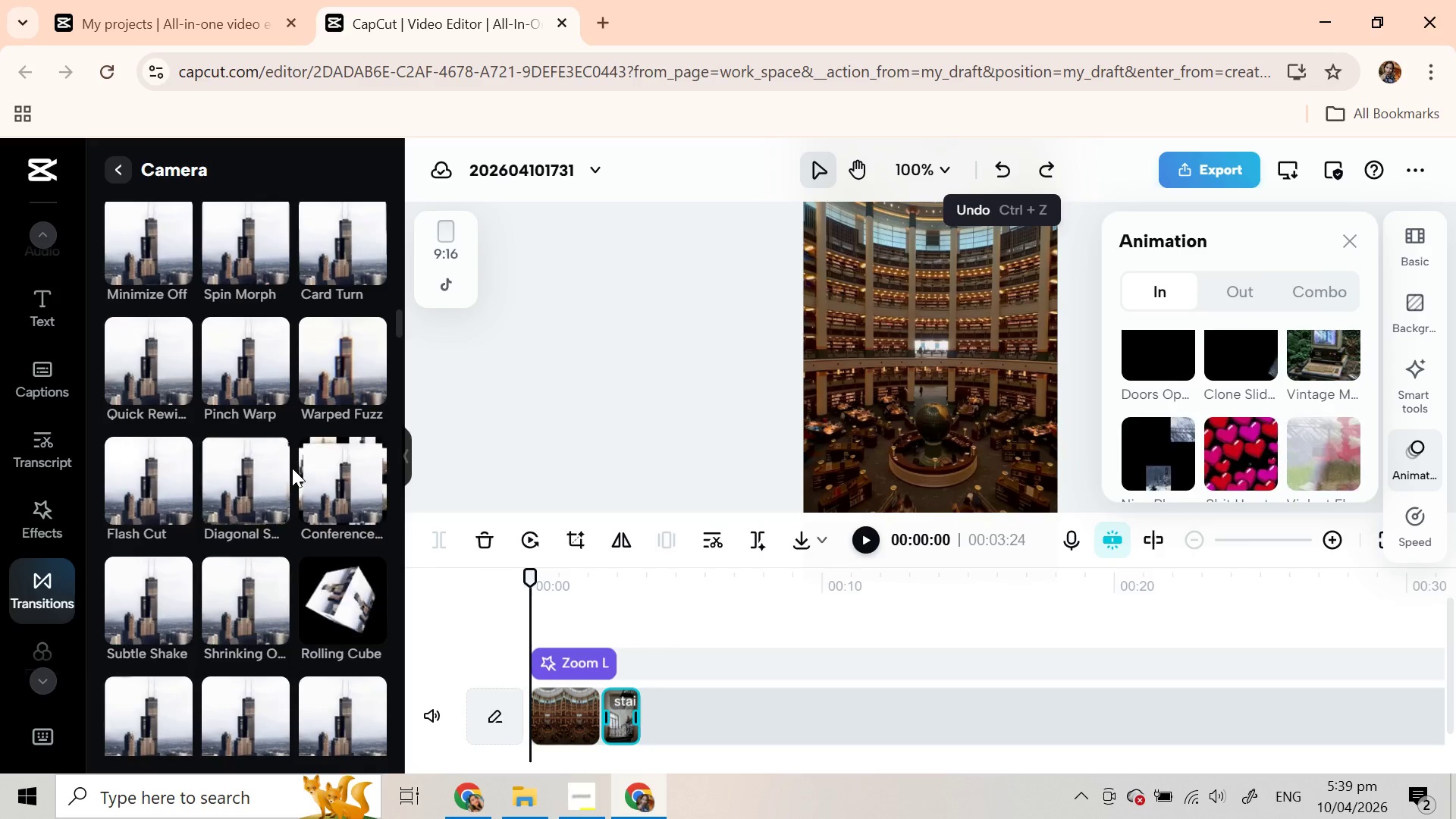 
wait(7.63)
 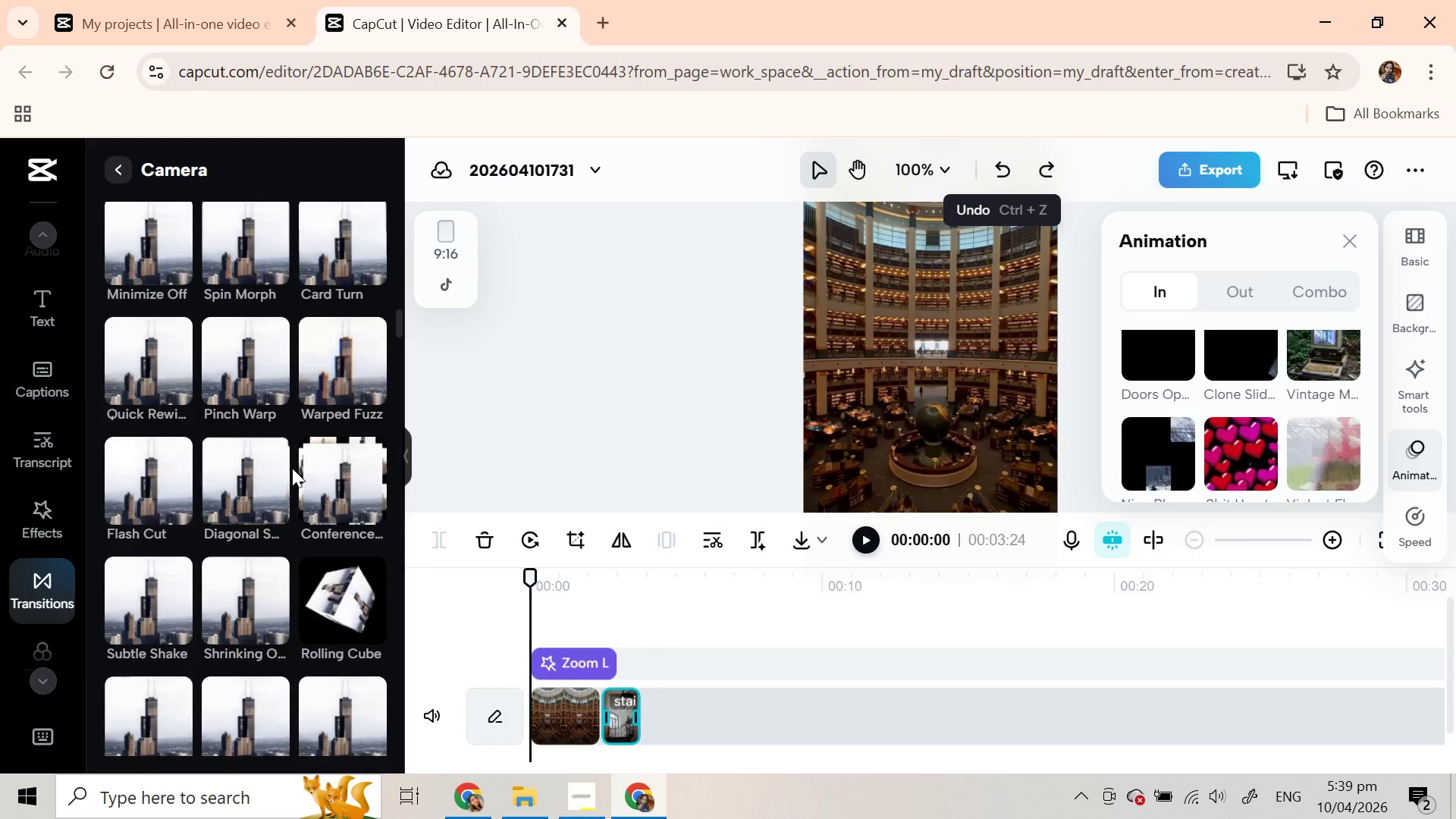 
scroll: coordinate [157, 626], scroll_direction: up, amount: 3.0
 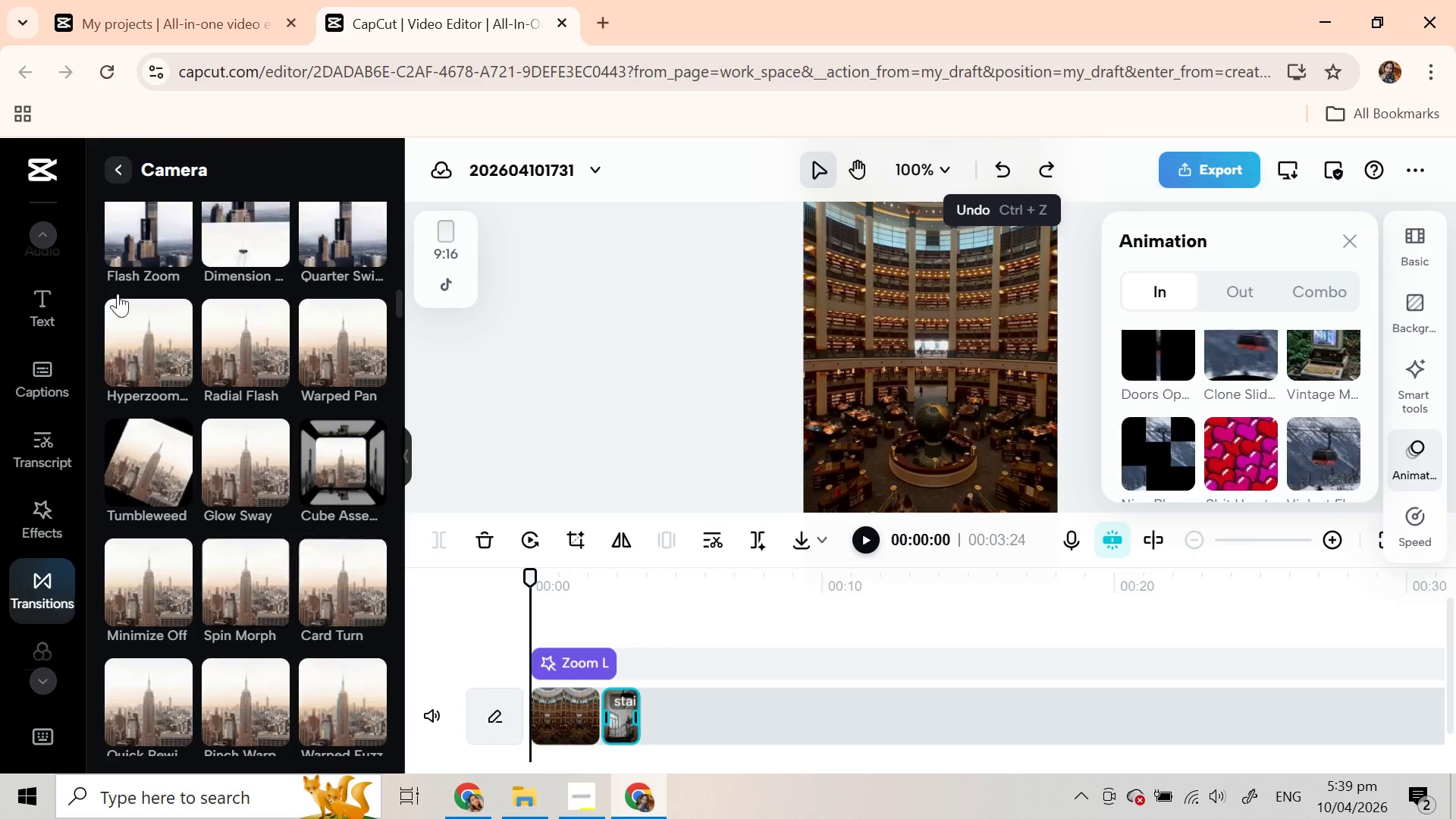 
left_click([126, 223])
 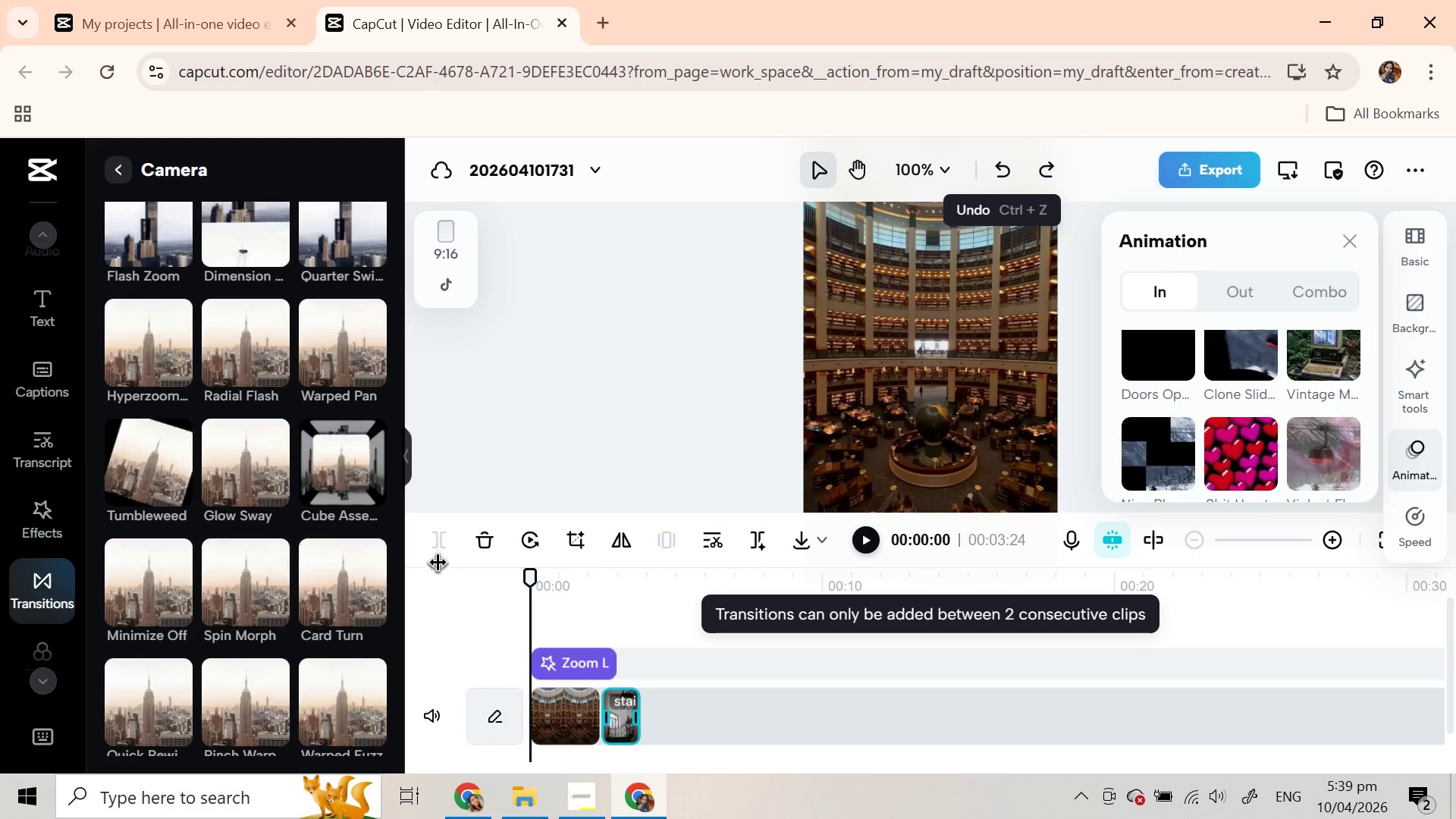 
left_click([539, 720])
 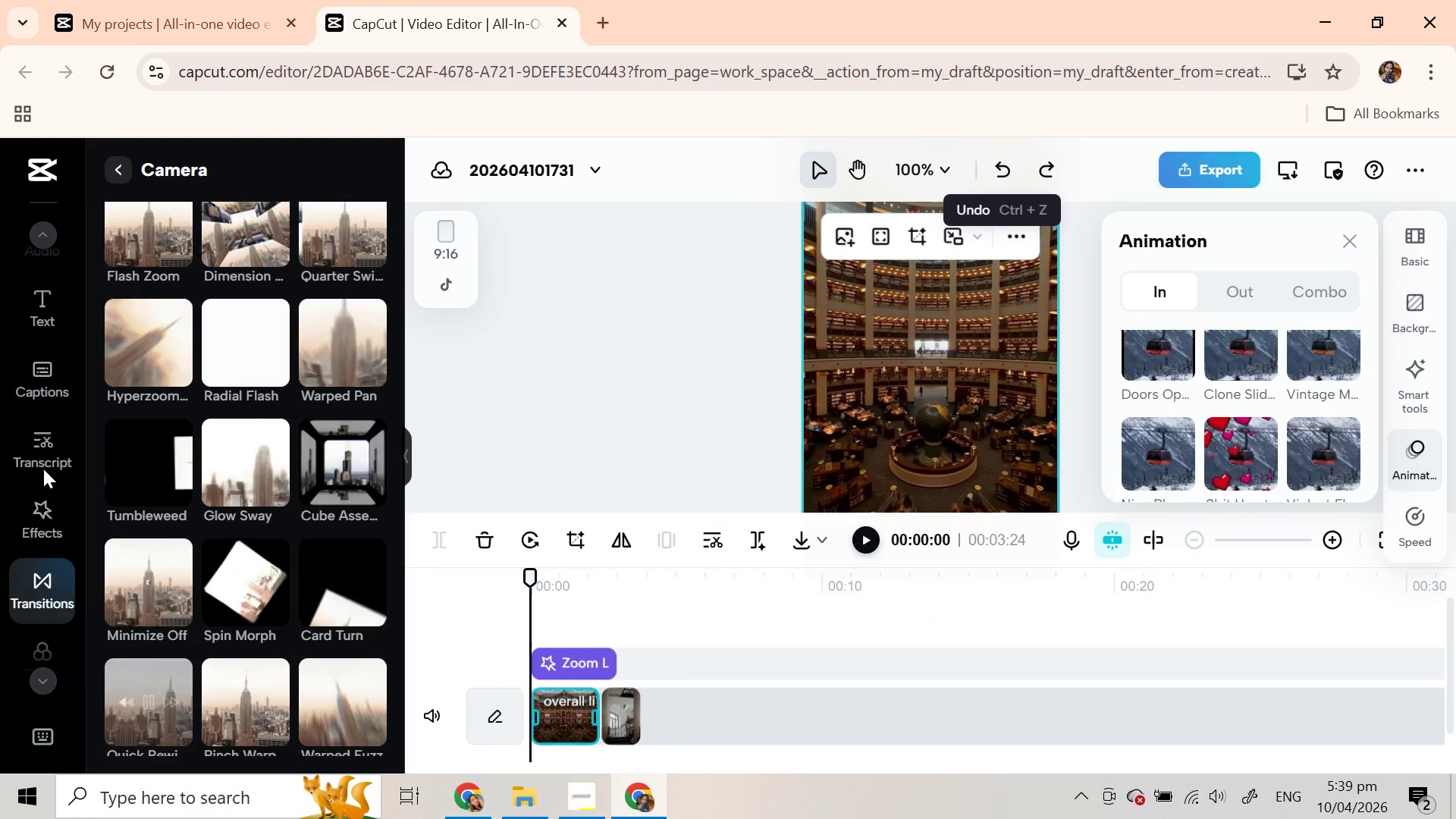 
scroll: coordinate [43, 466], scroll_direction: down, amount: 2.0
 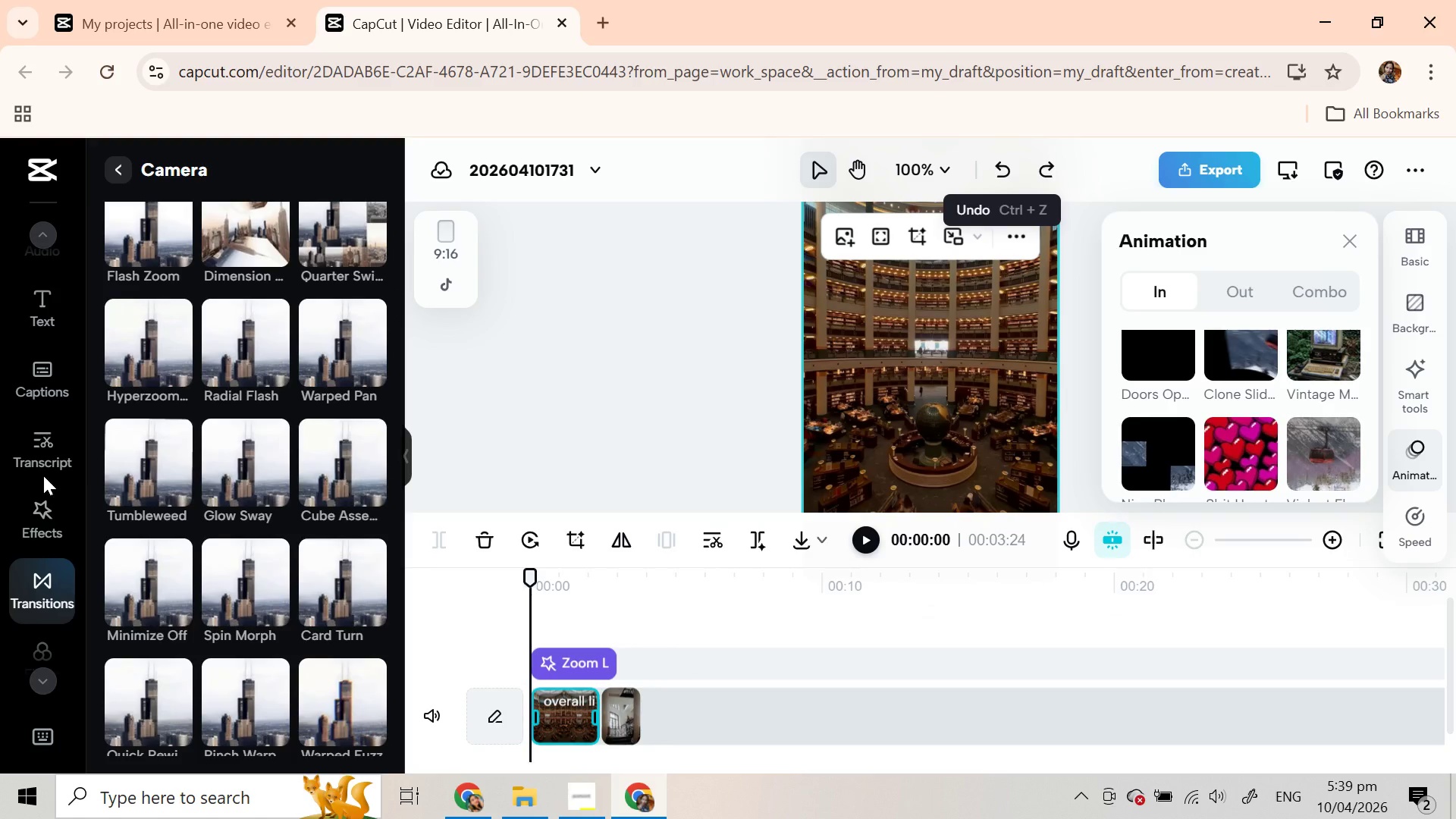 
mouse_move([45, 519])
 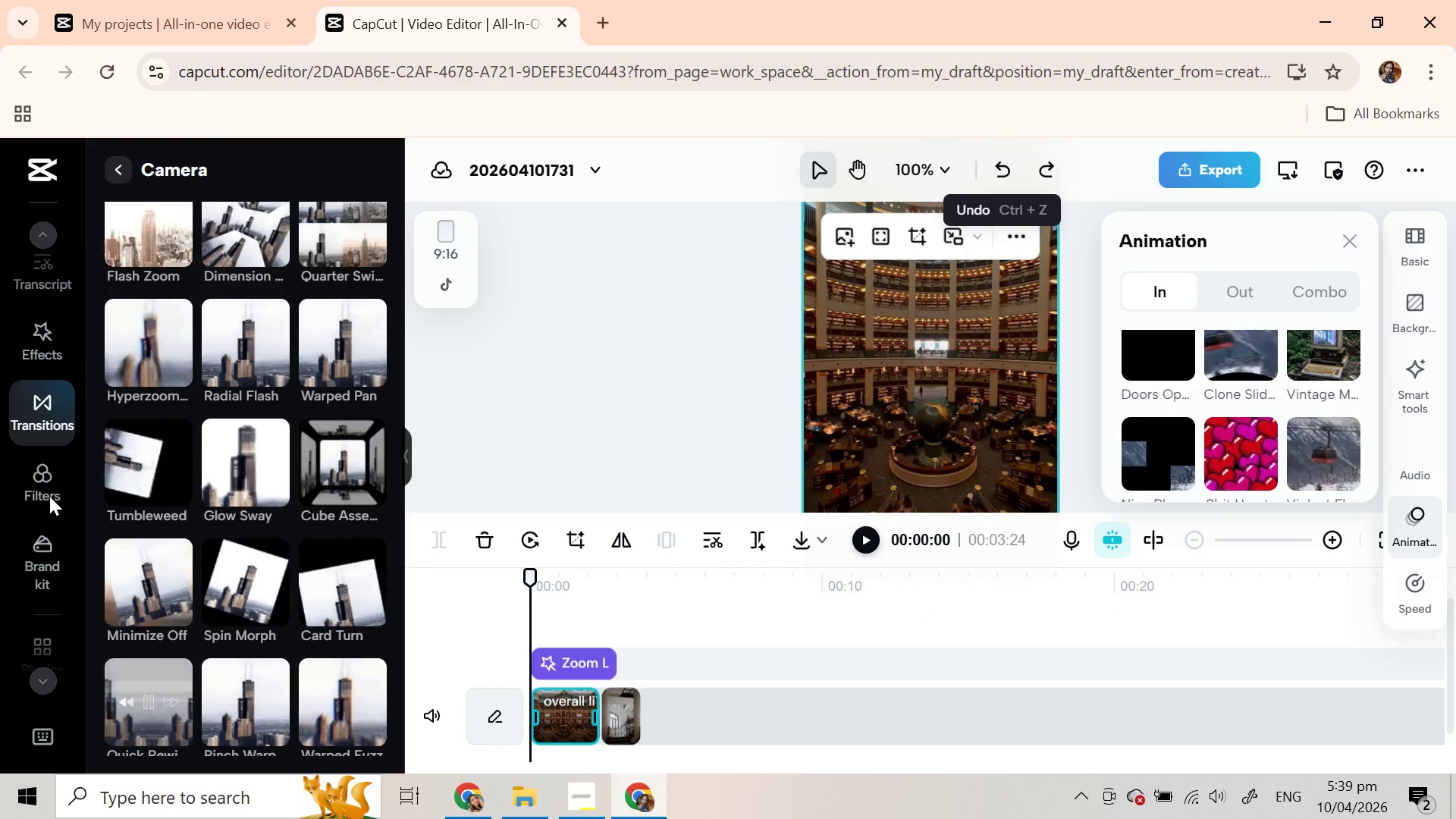 
left_click([49, 496])
 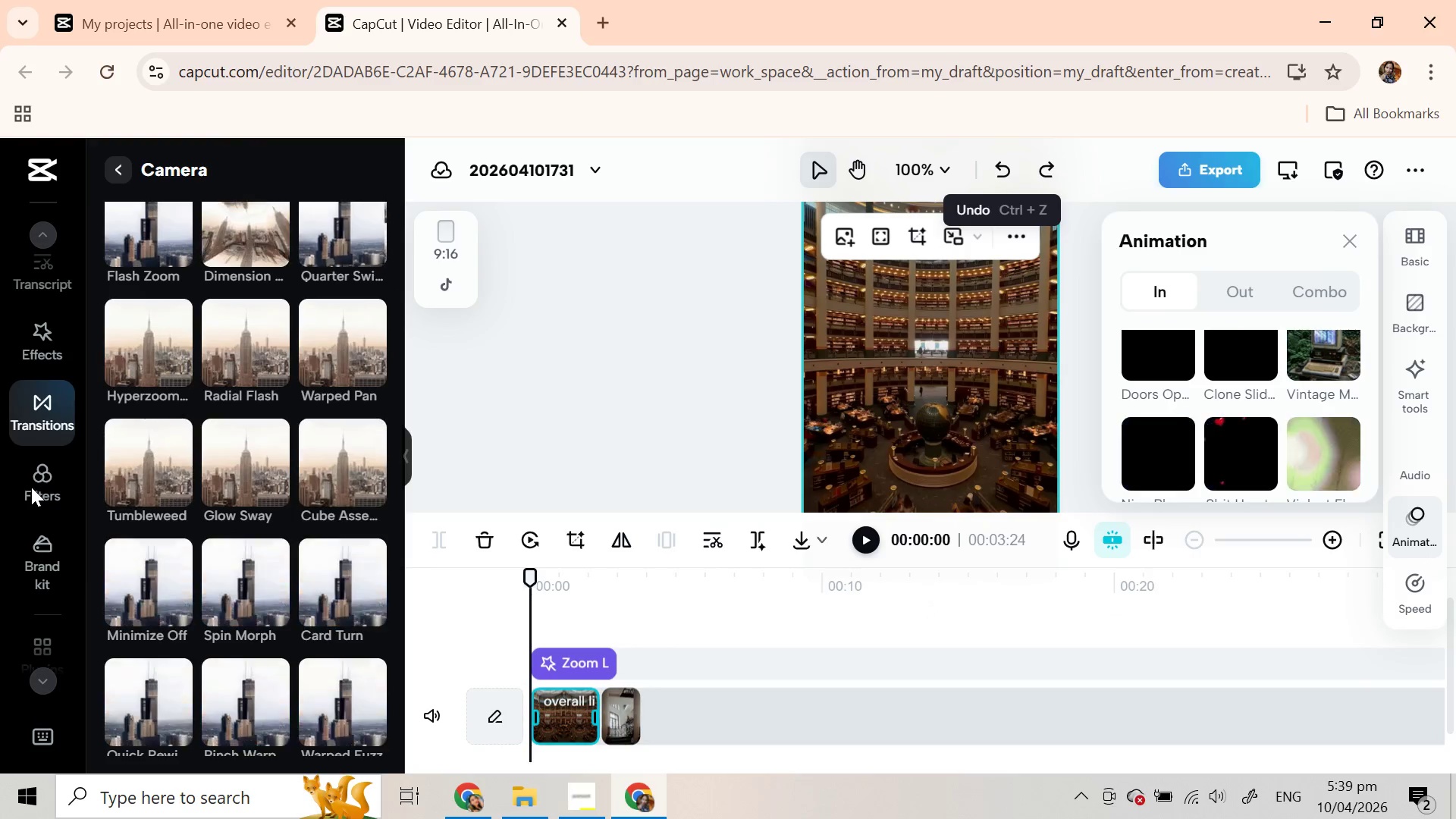 
left_click([31, 487])
 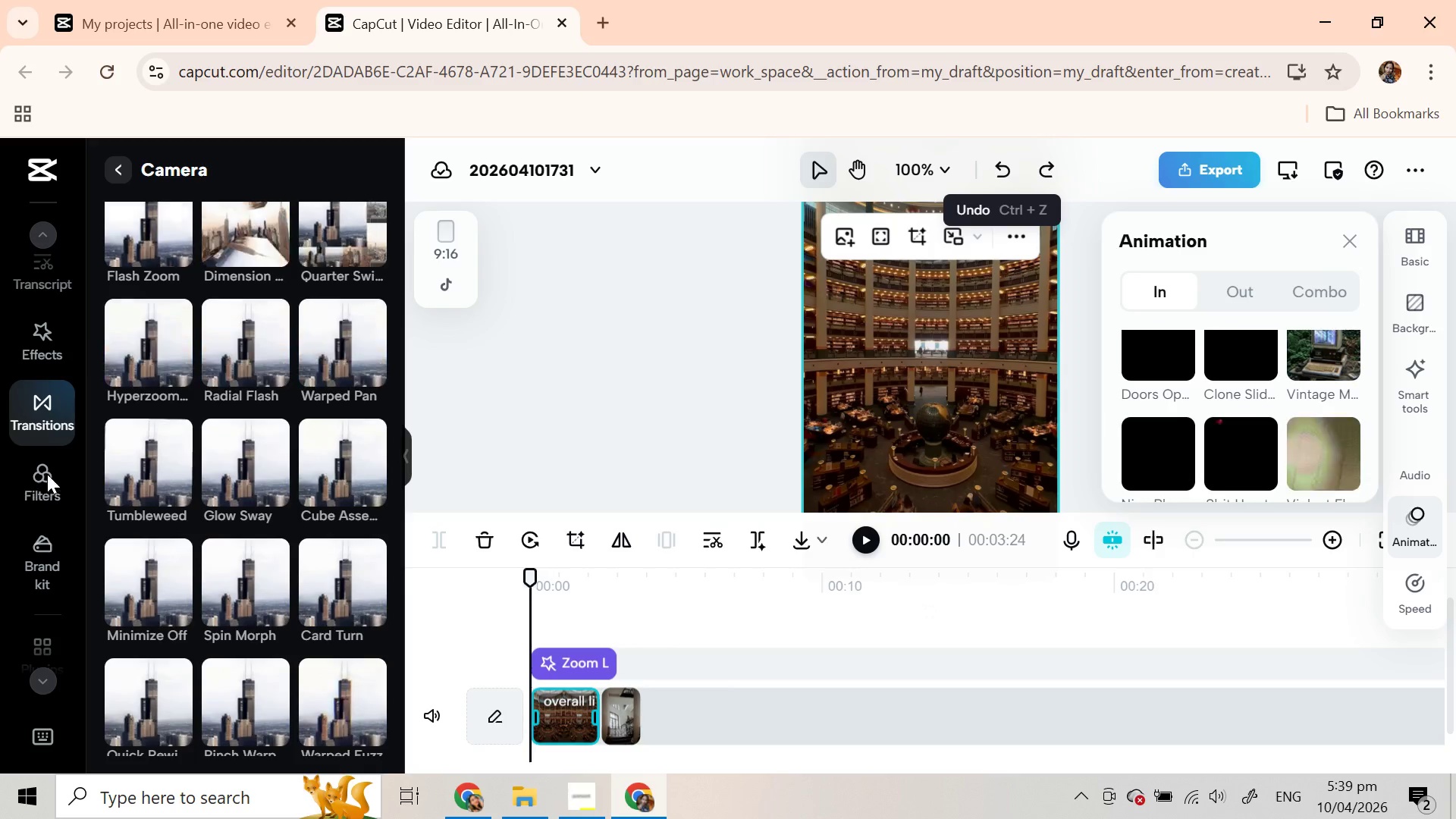 
left_click([42, 475])
 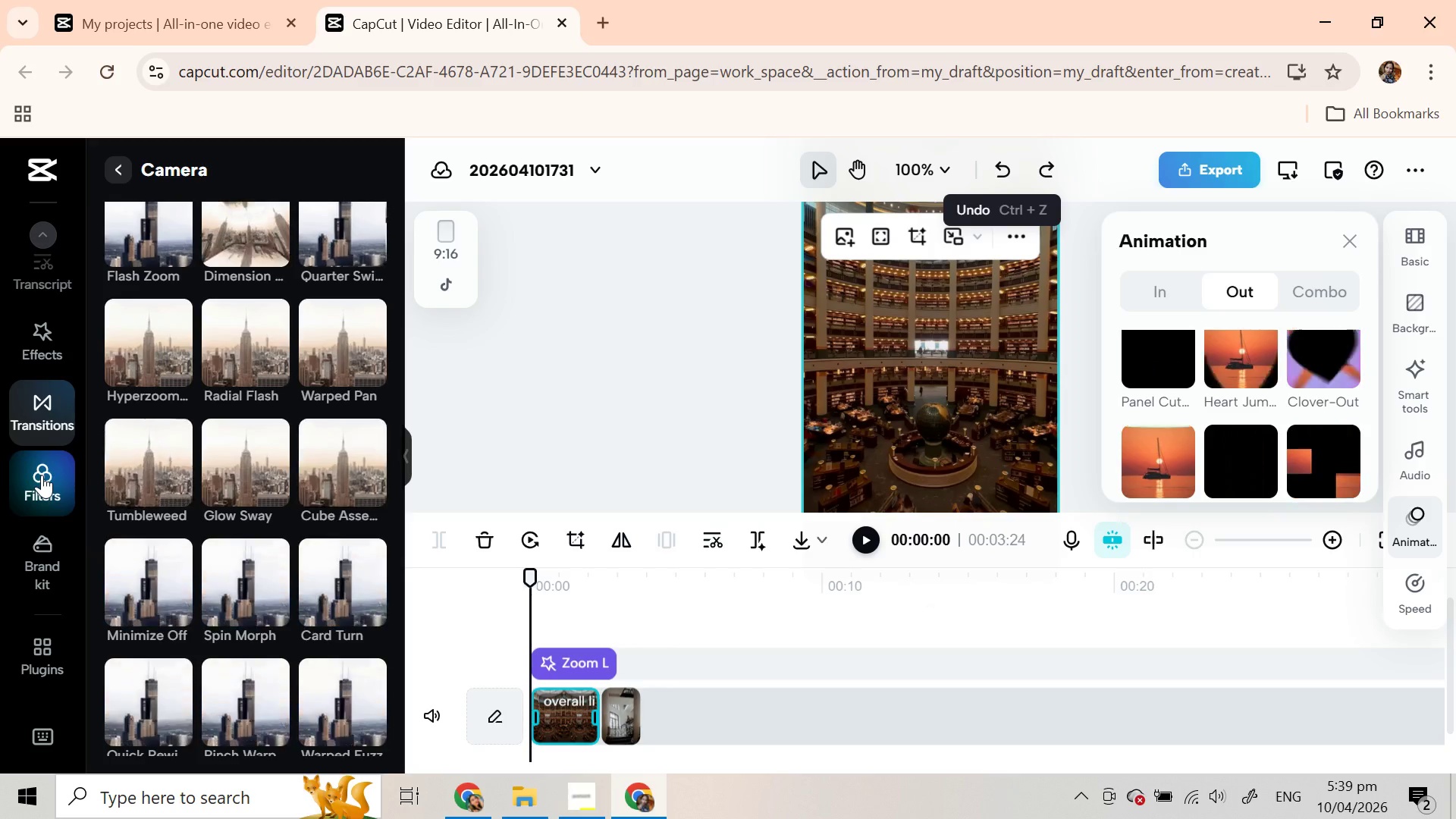 
left_click([42, 475])
 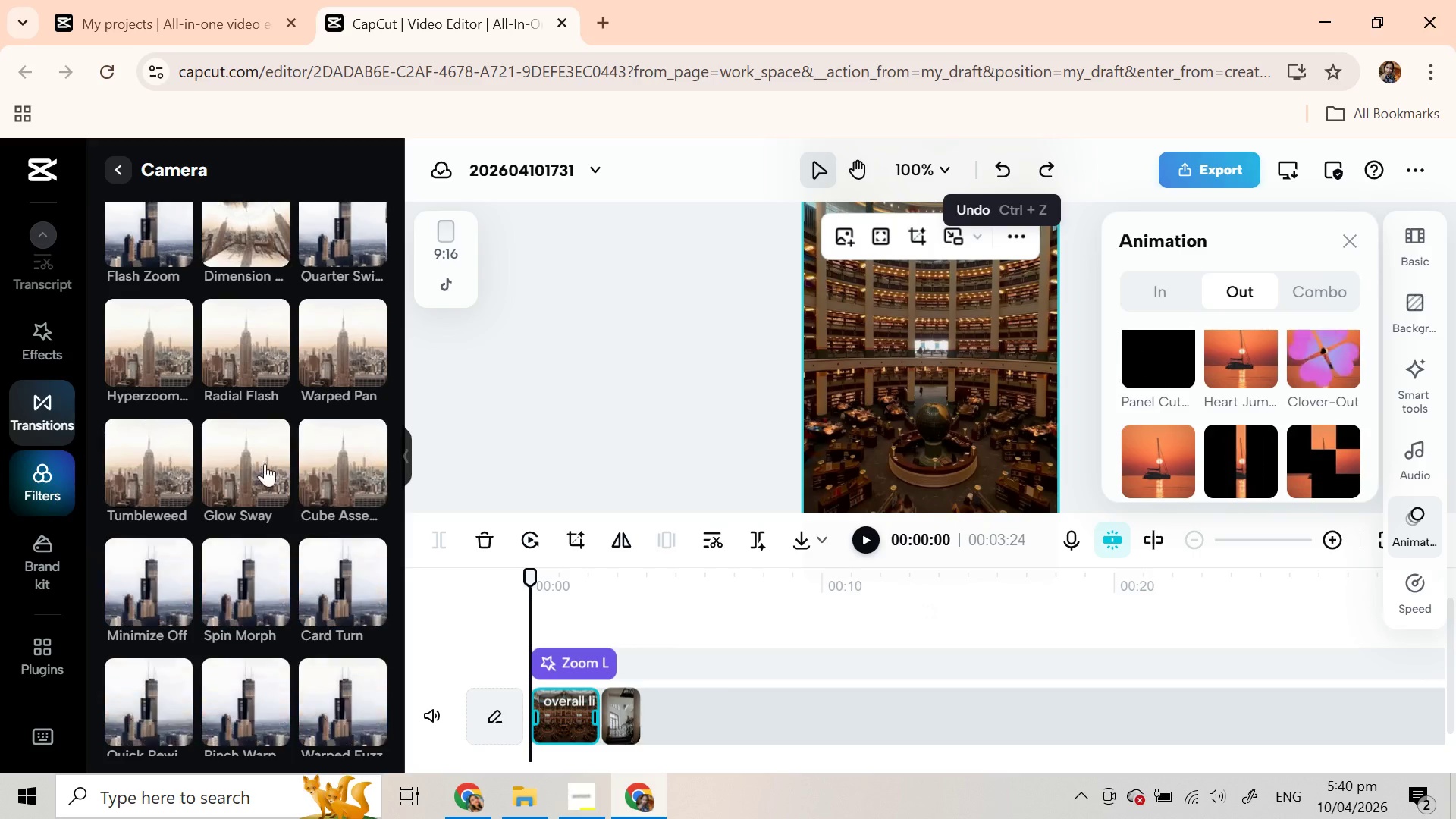 
mouse_move([69, 482])
 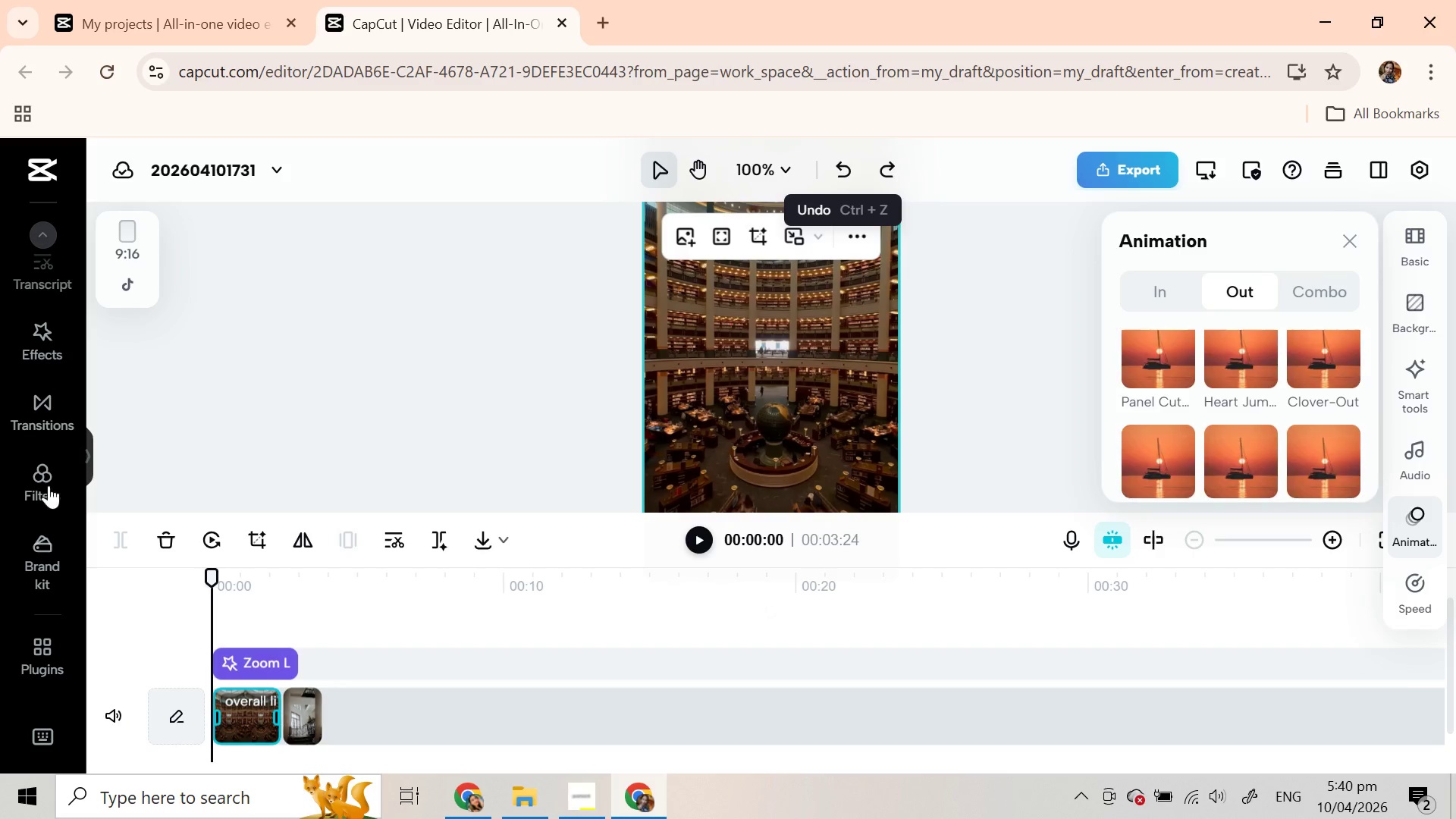 
left_click([42, 485])
 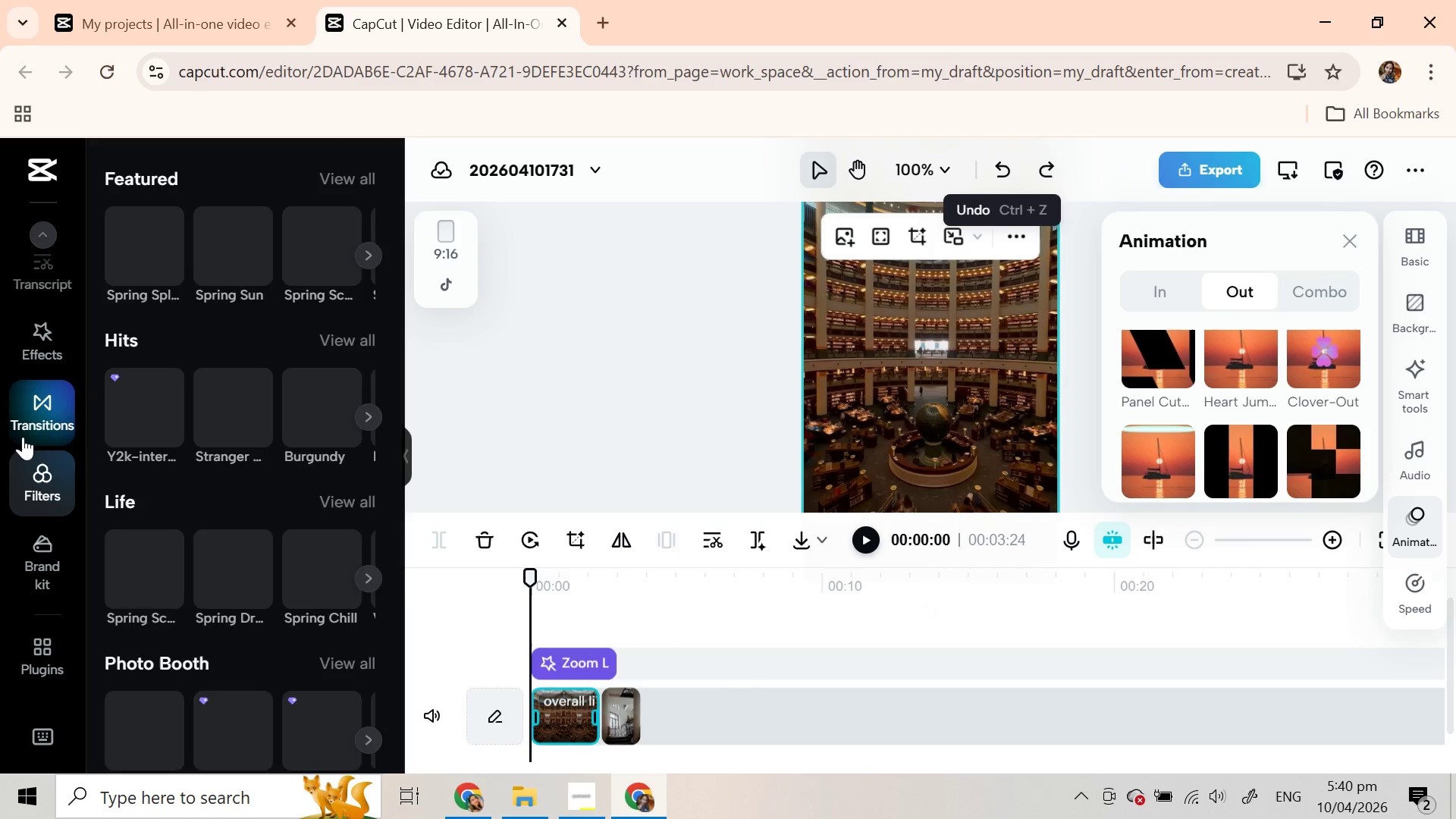 
wait(11.17)
 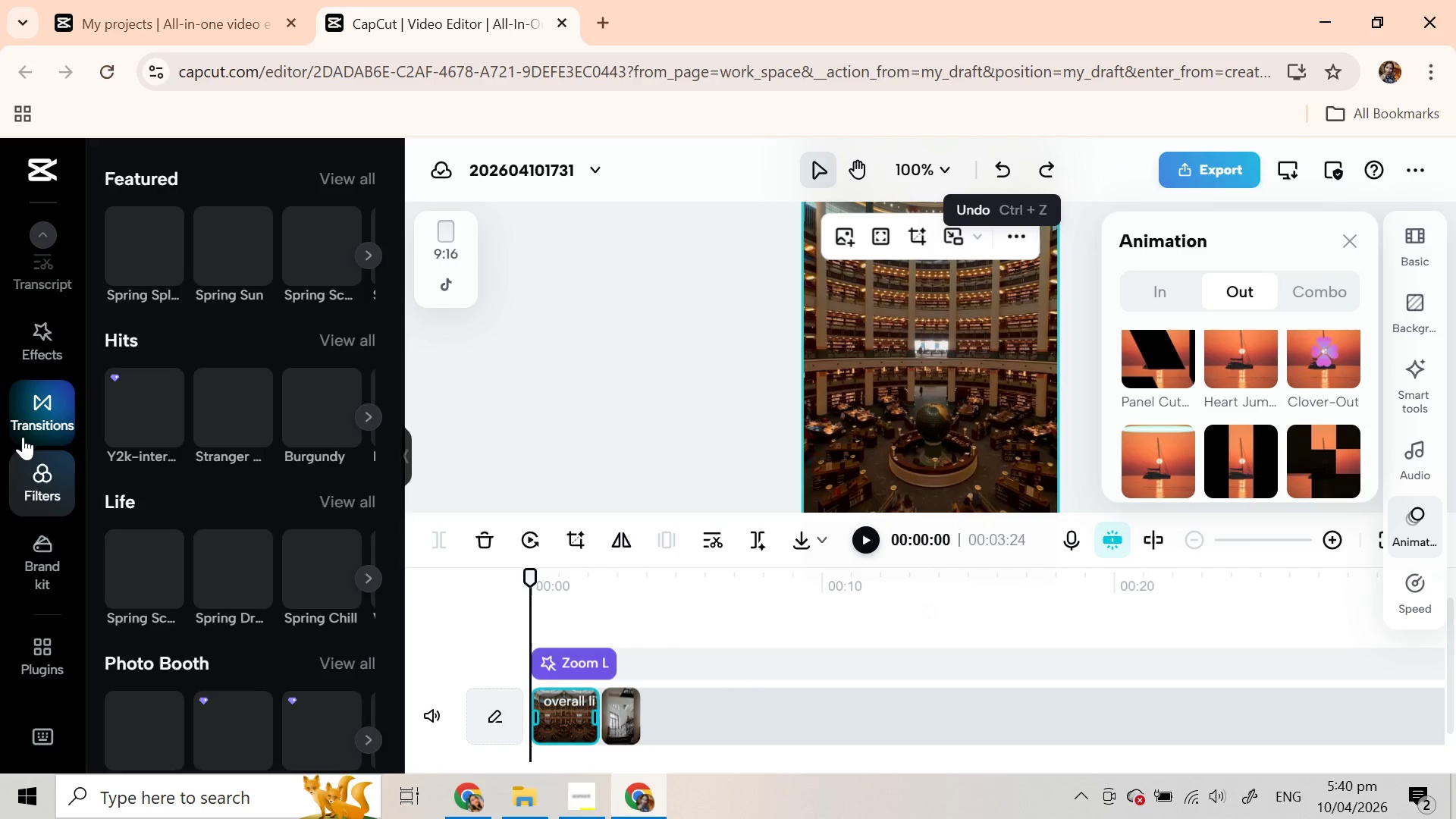 
left_click([369, 413])
 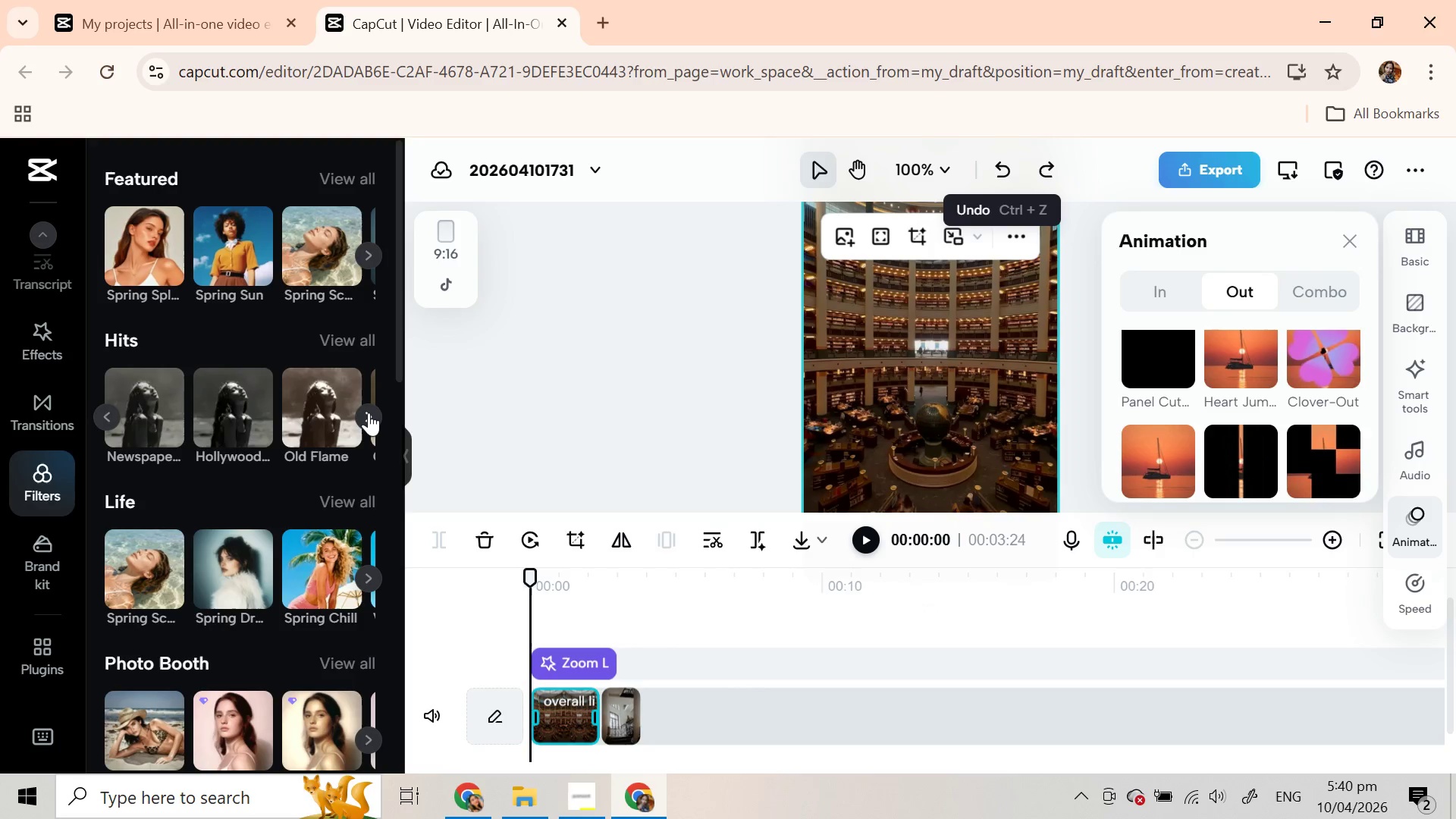 
left_click([369, 413])
 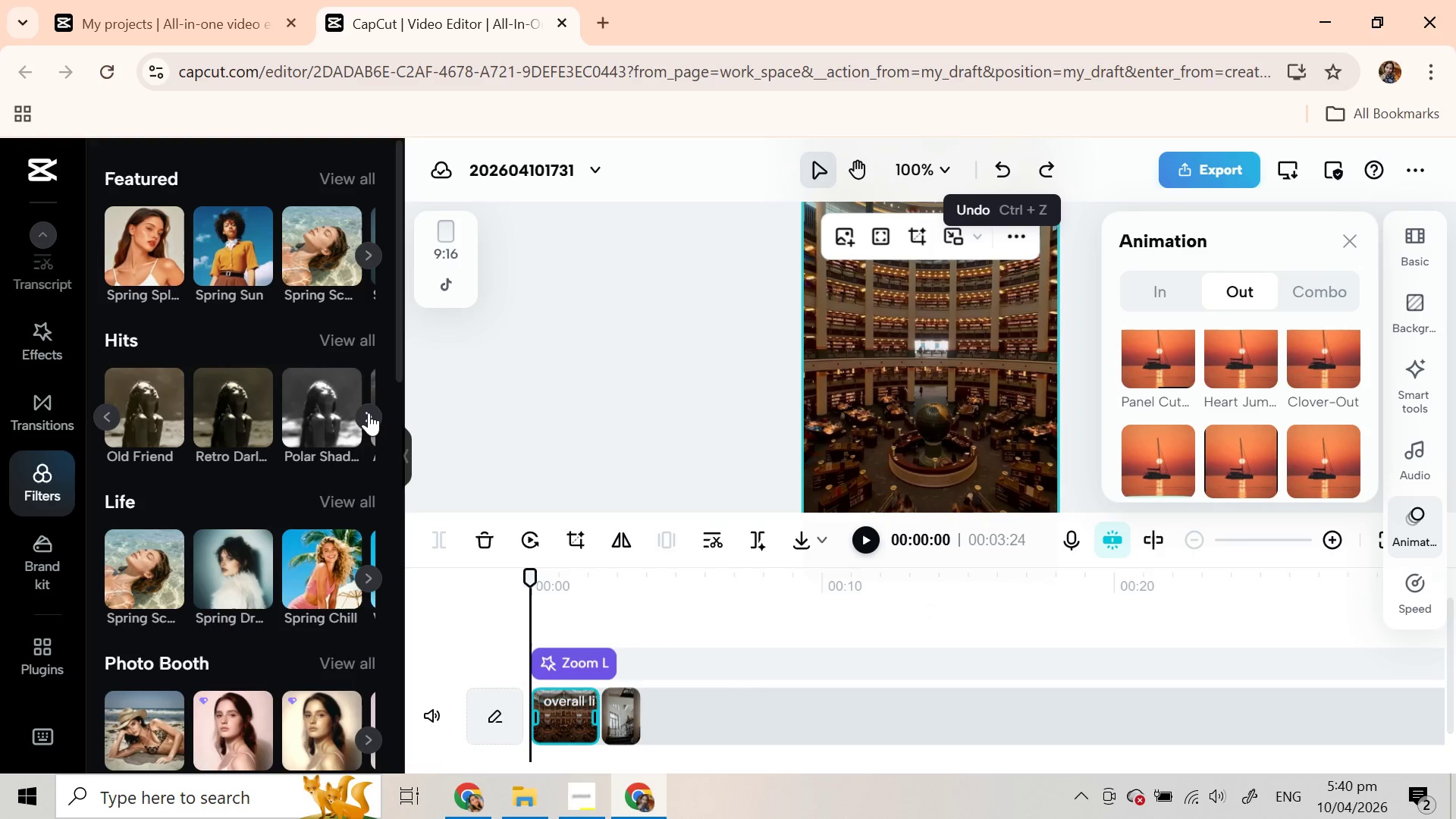 
left_click([369, 413])
 